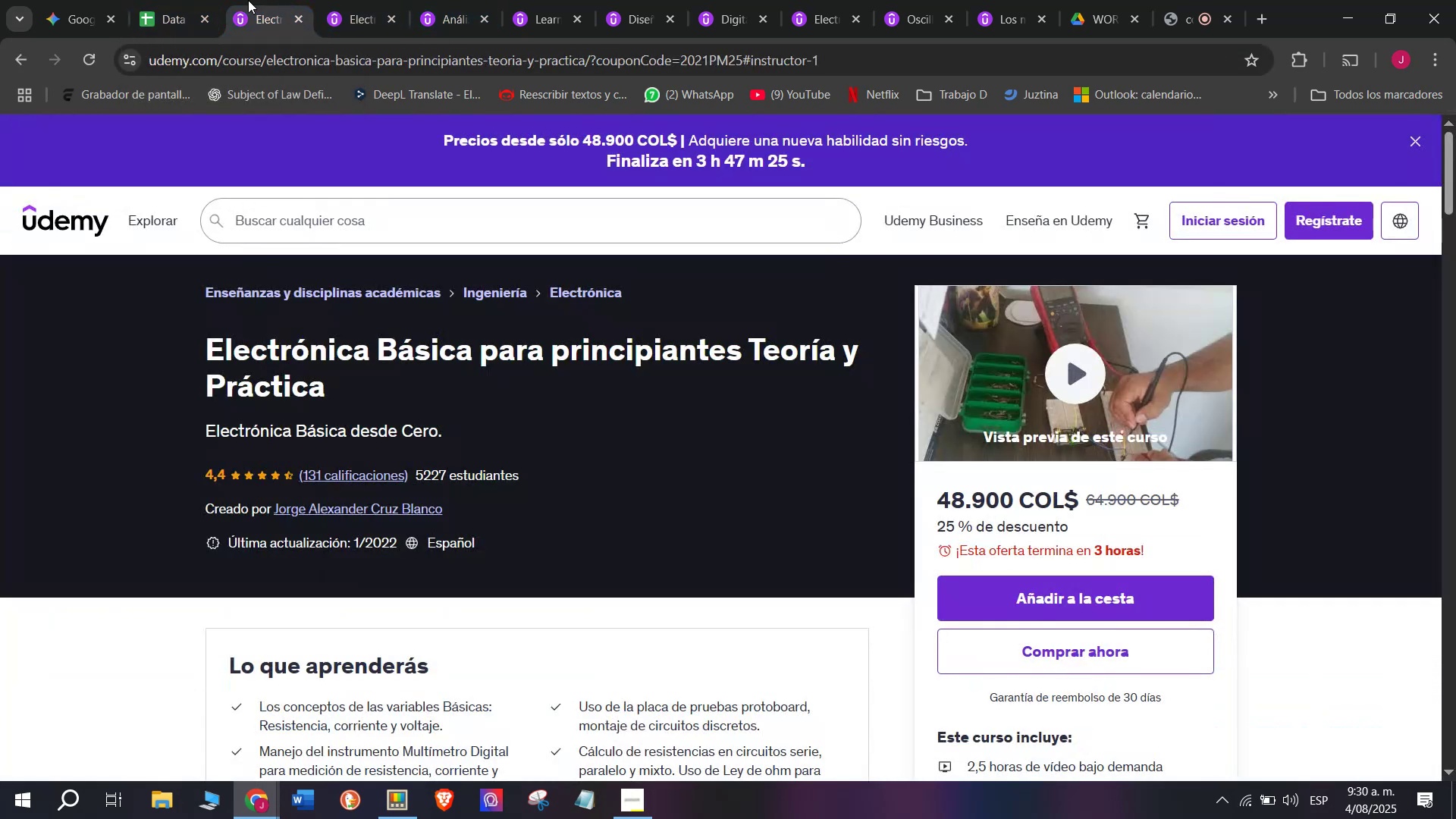 
left_click([159, 0])
 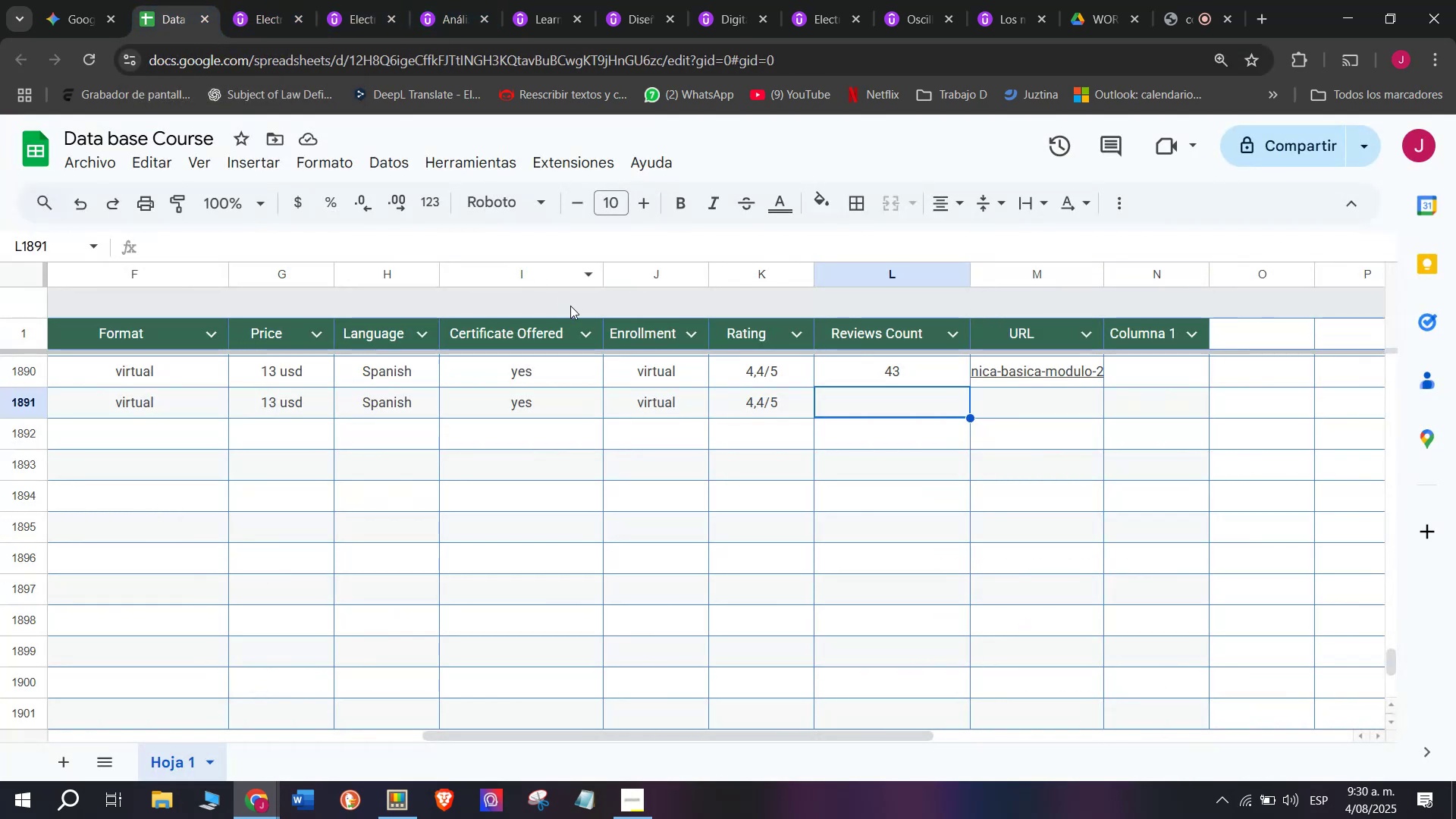 
type(131)
 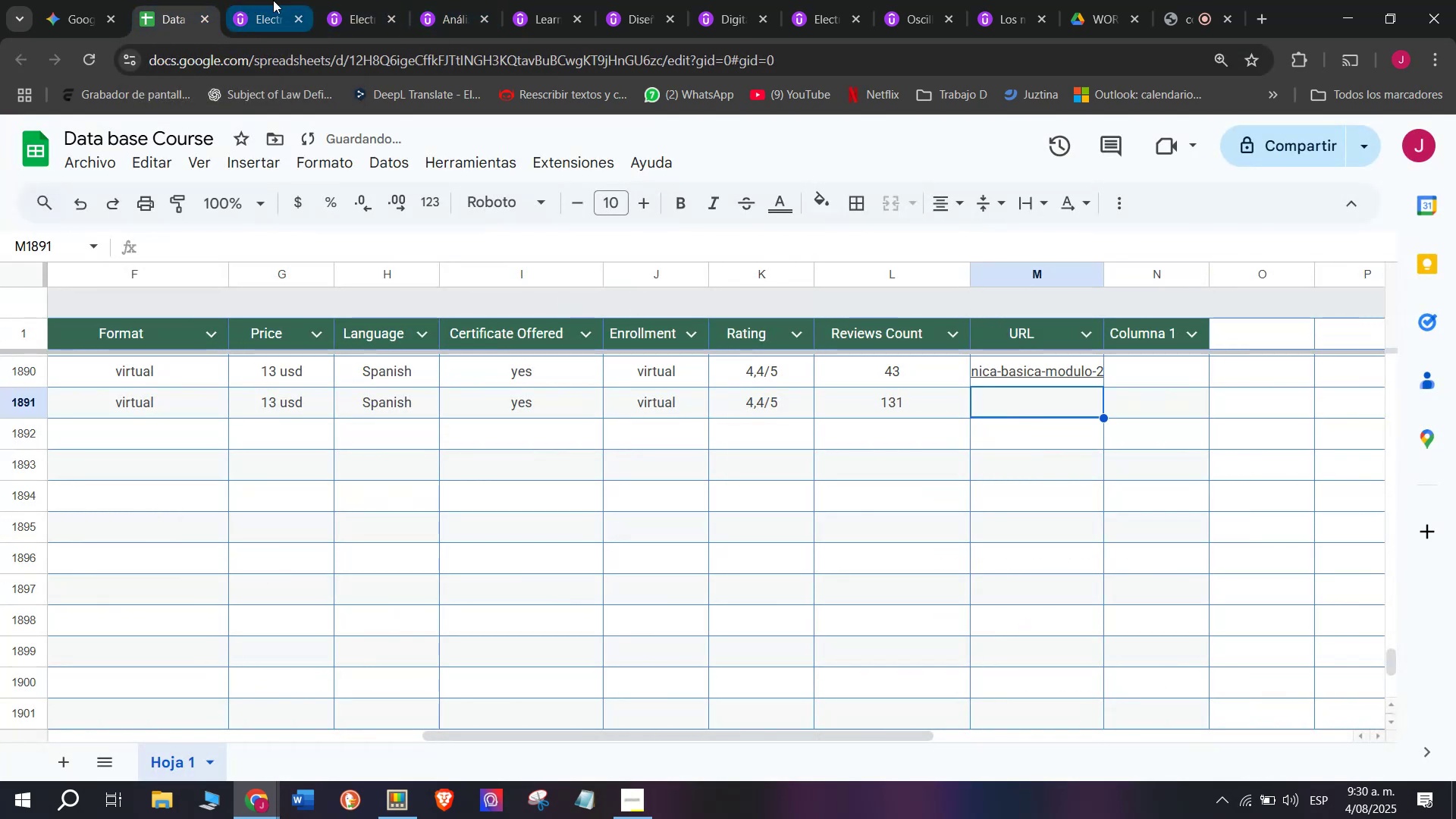 
double_click([292, 73])
 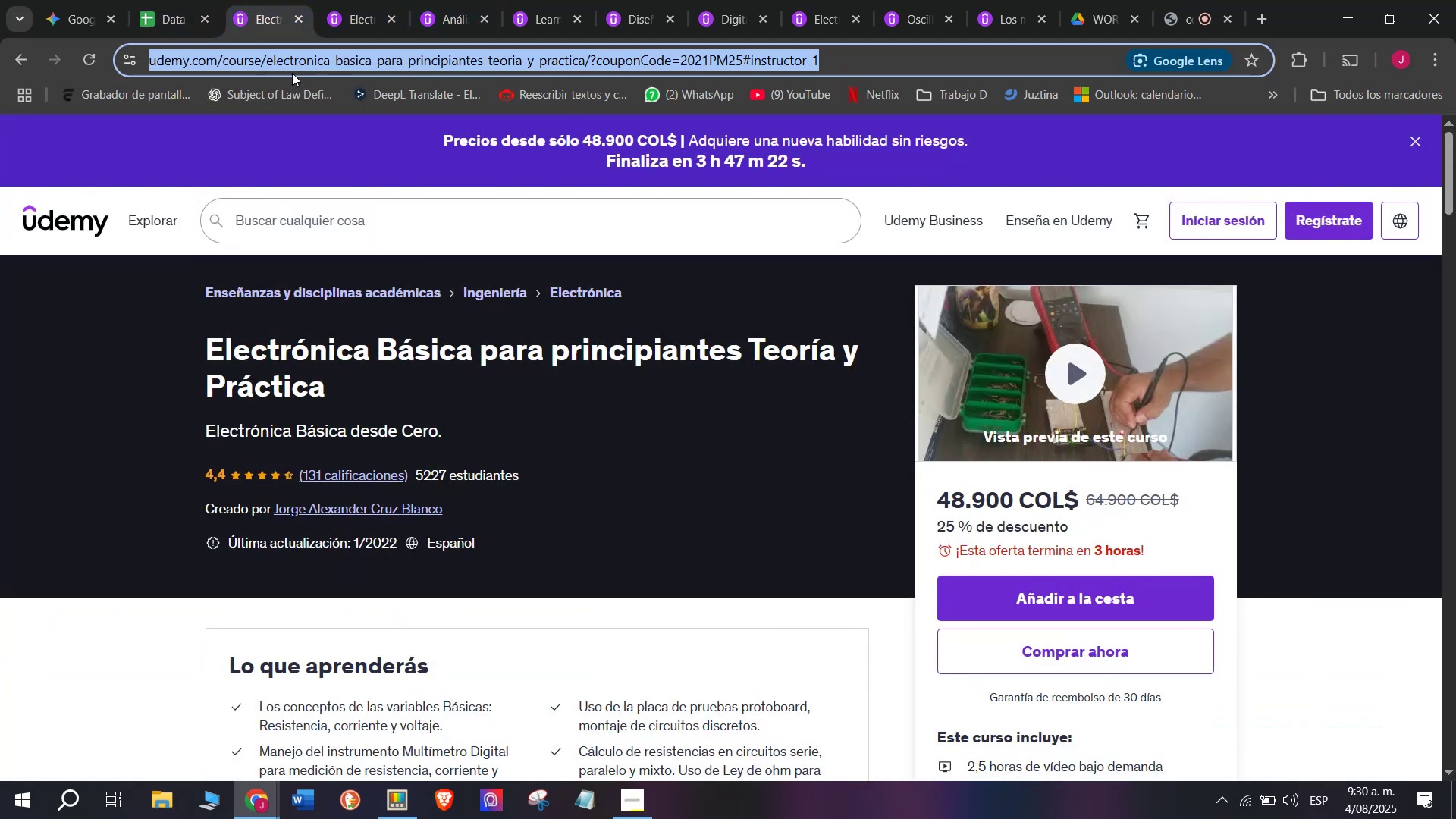 
triple_click([292, 73])
 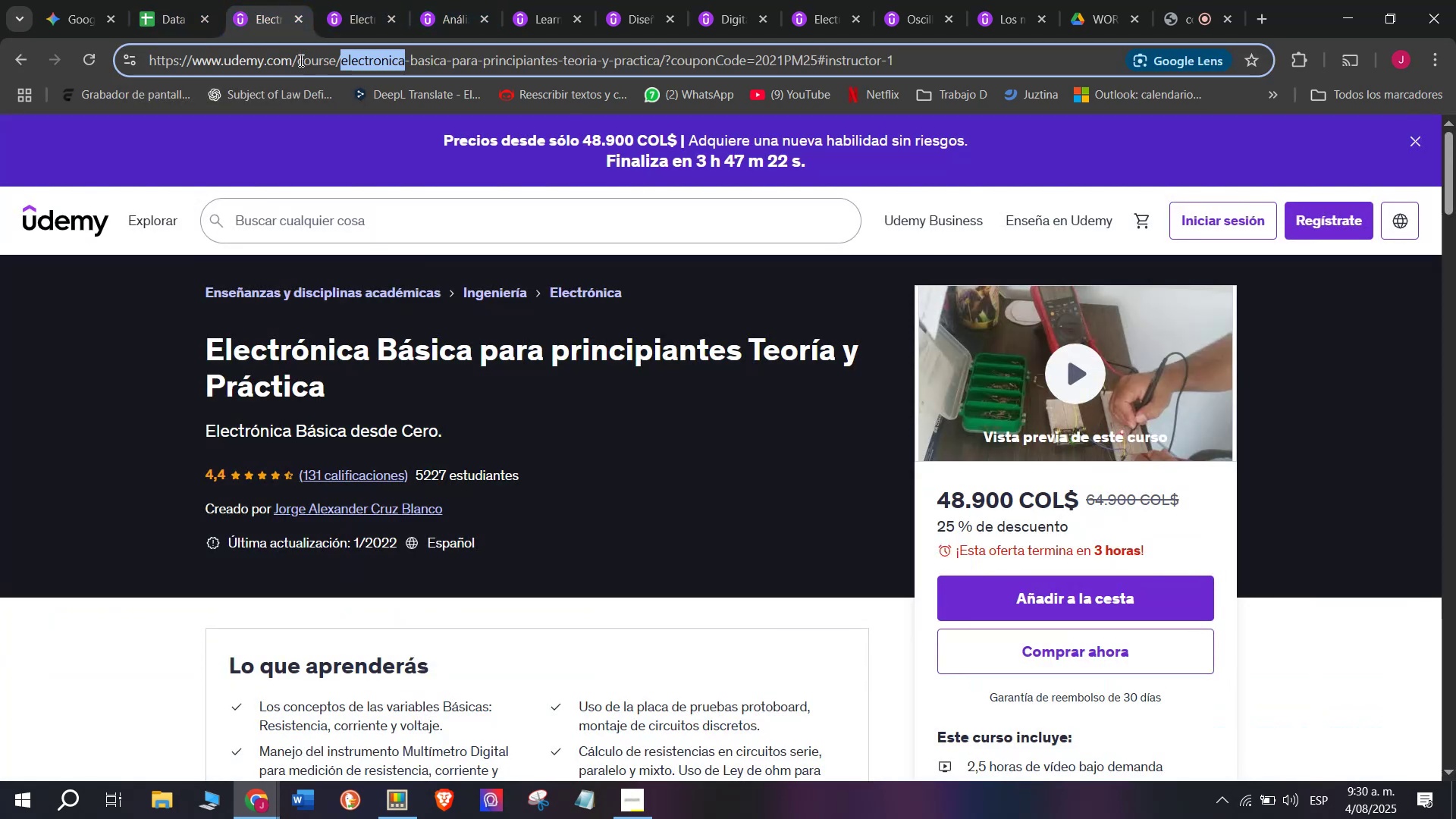 
triple_click([300, 60])
 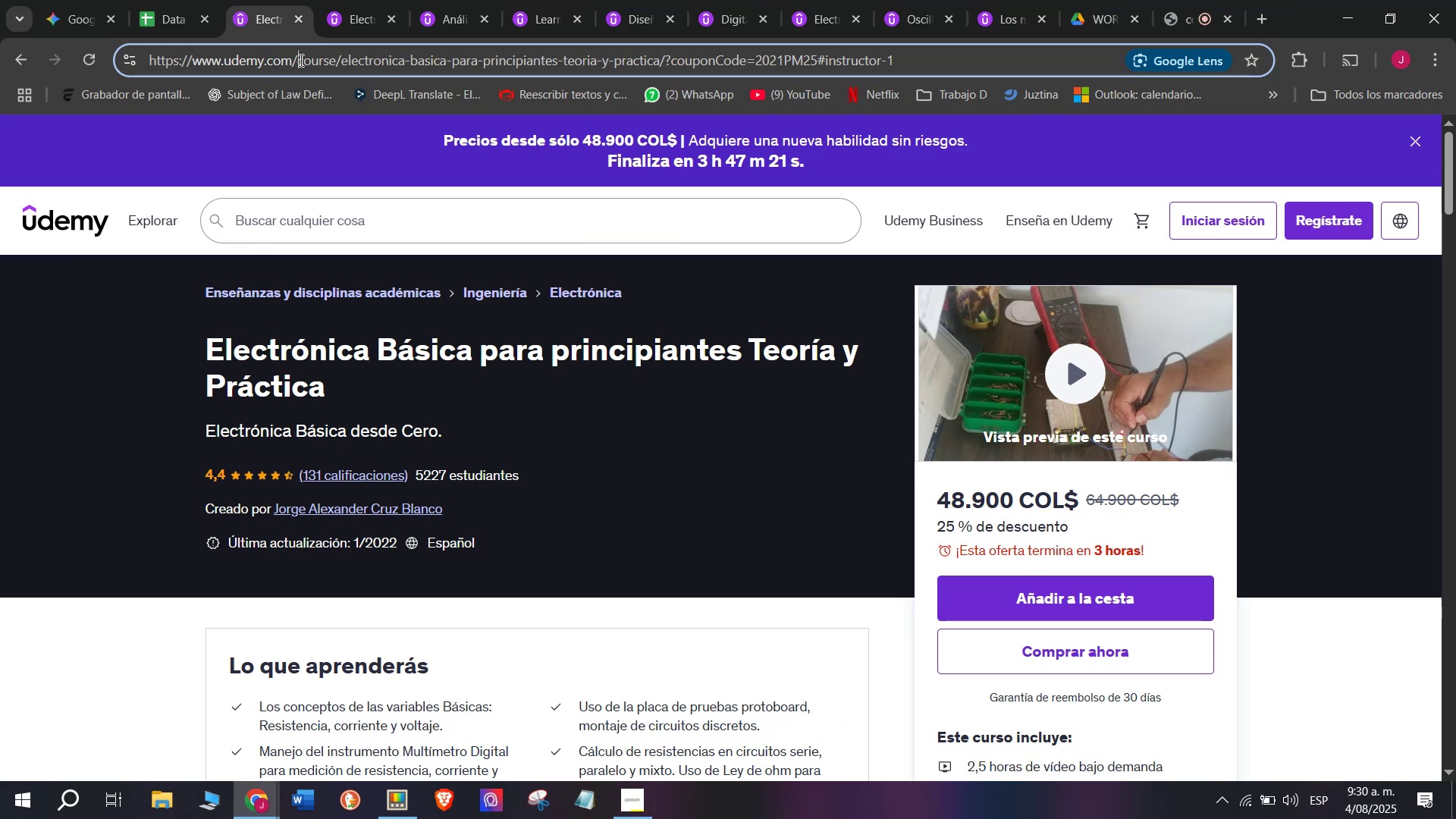 
triple_click([300, 60])
 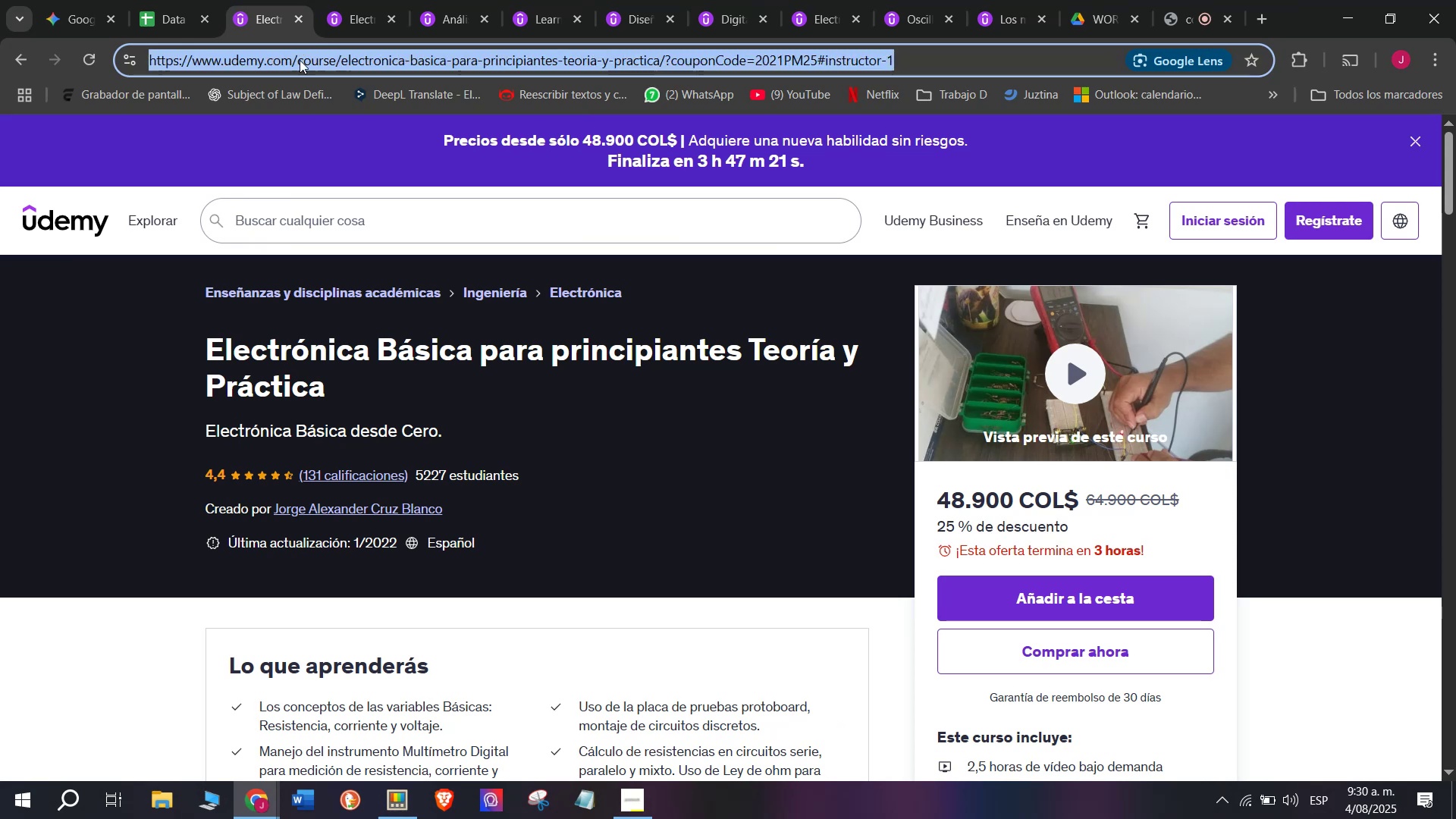 
triple_click([300, 60])
 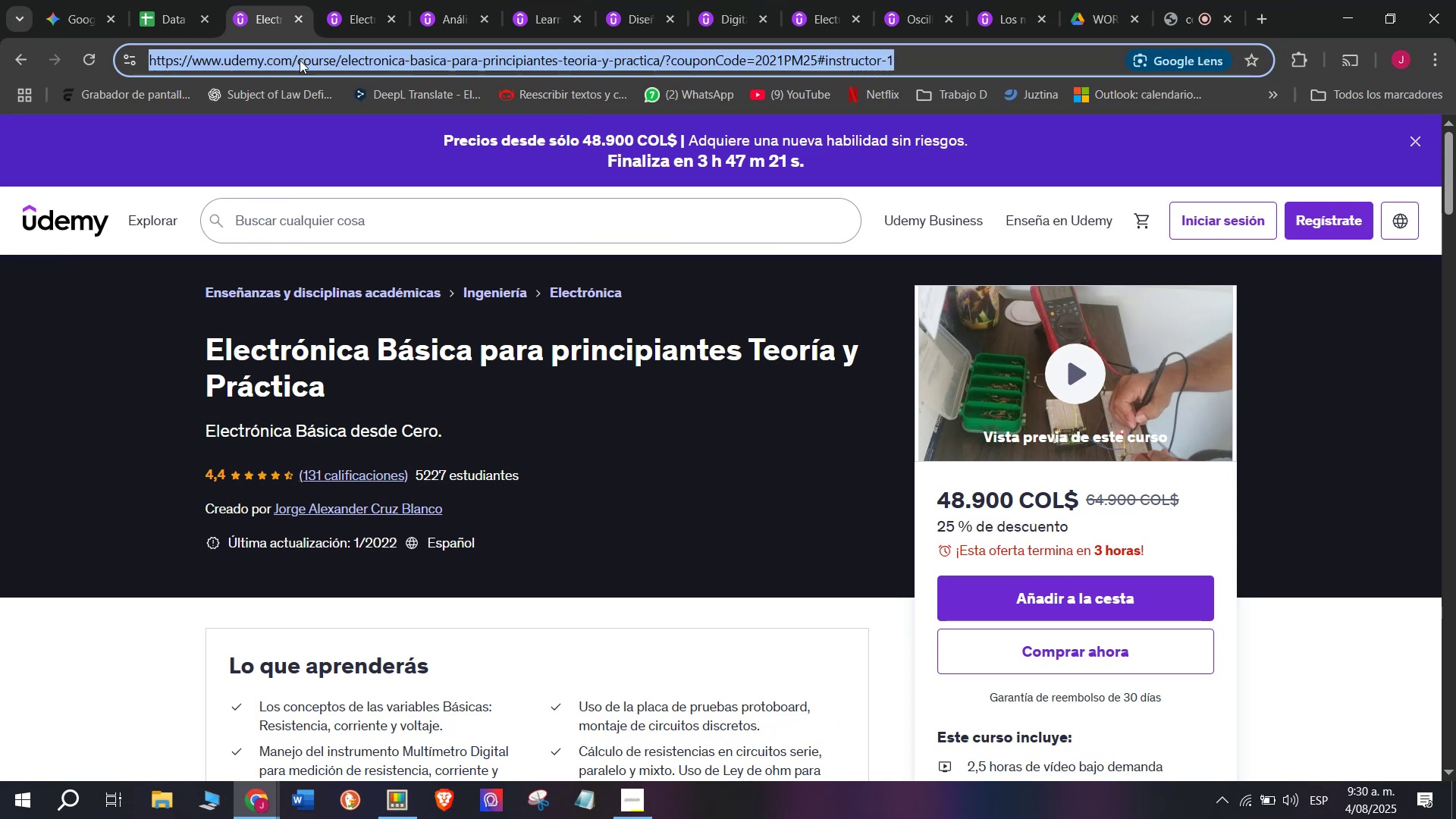 
key(Break)
 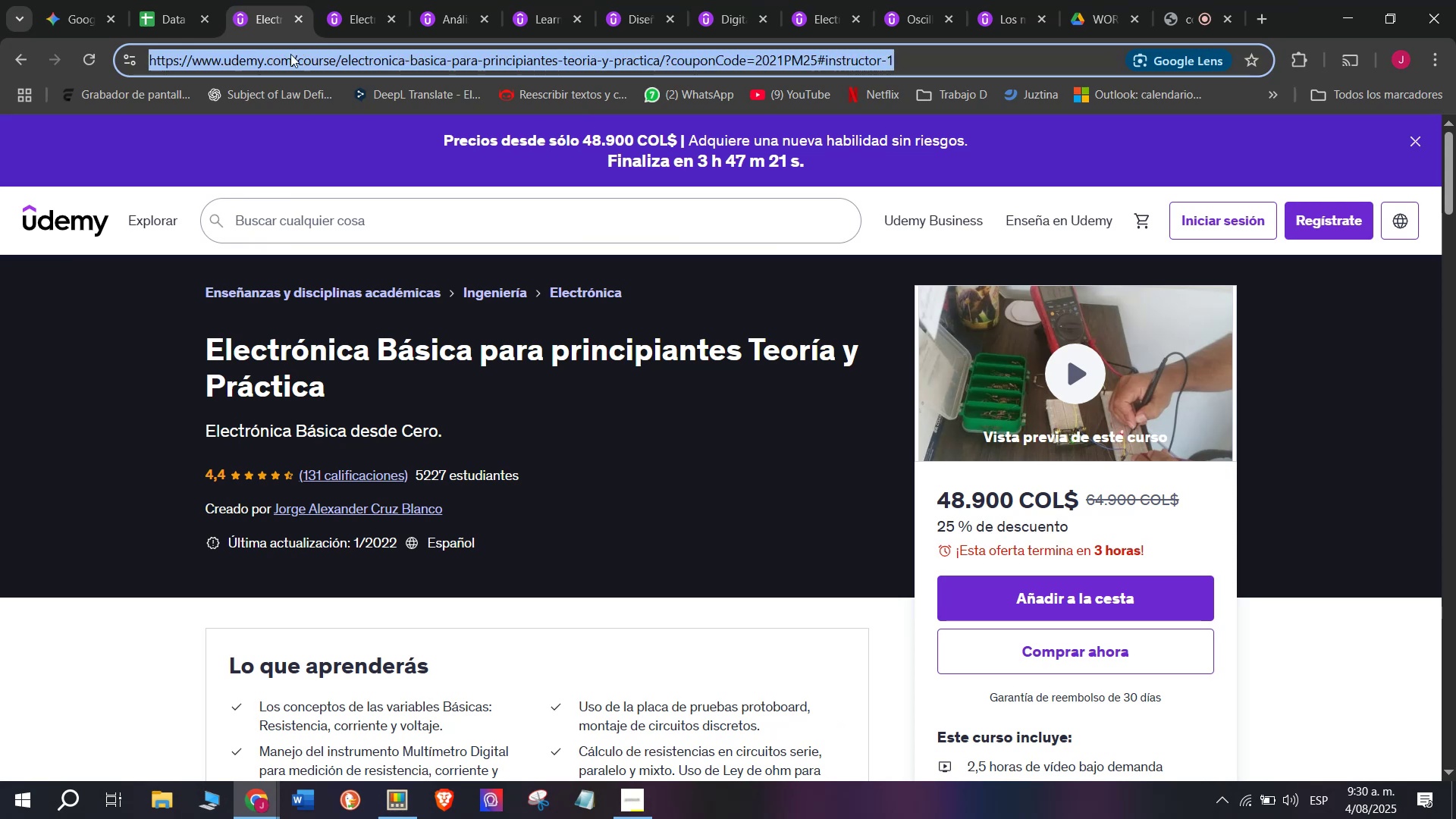 
key(Control+ControlLeft)
 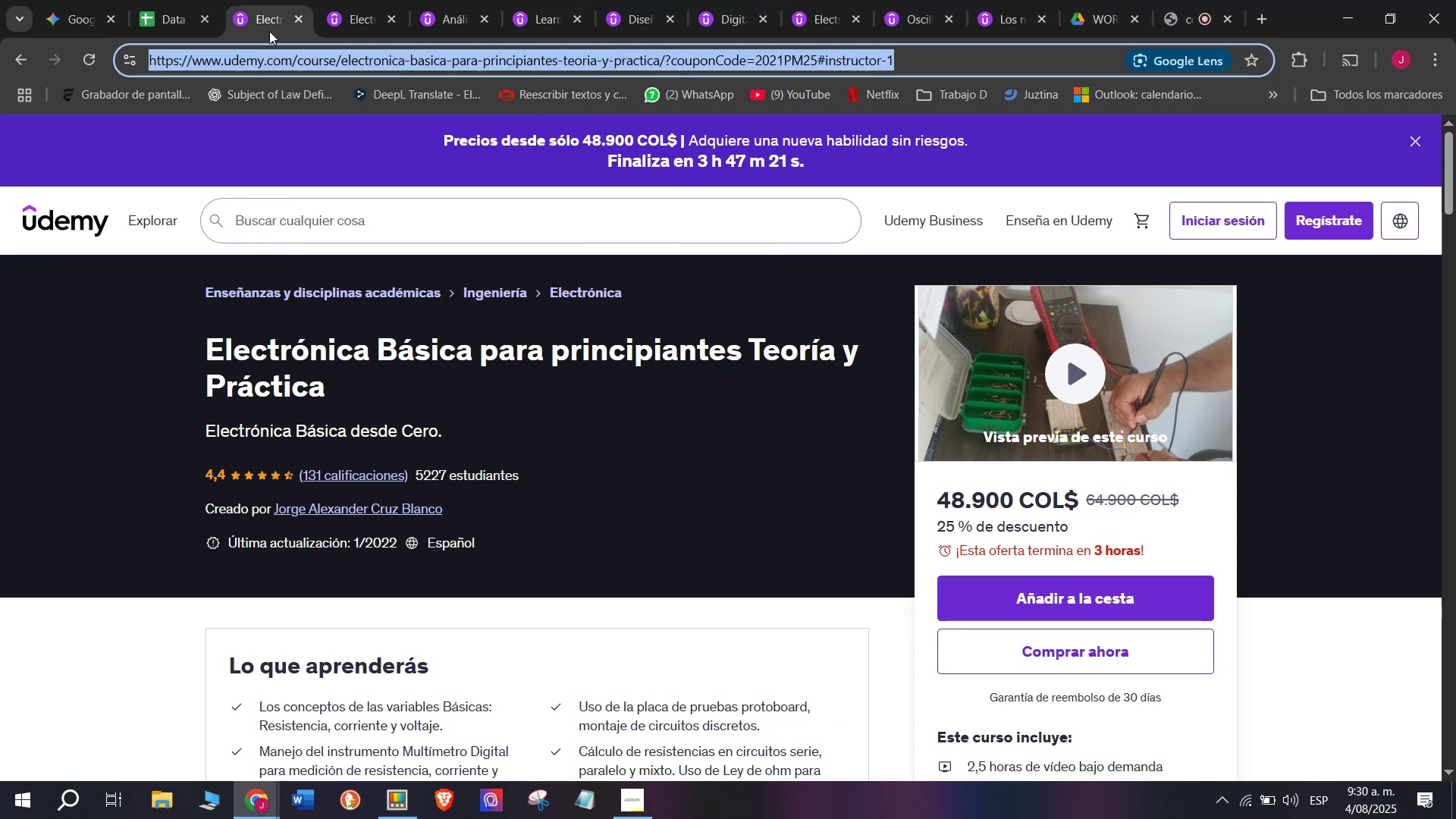 
key(Control+C)
 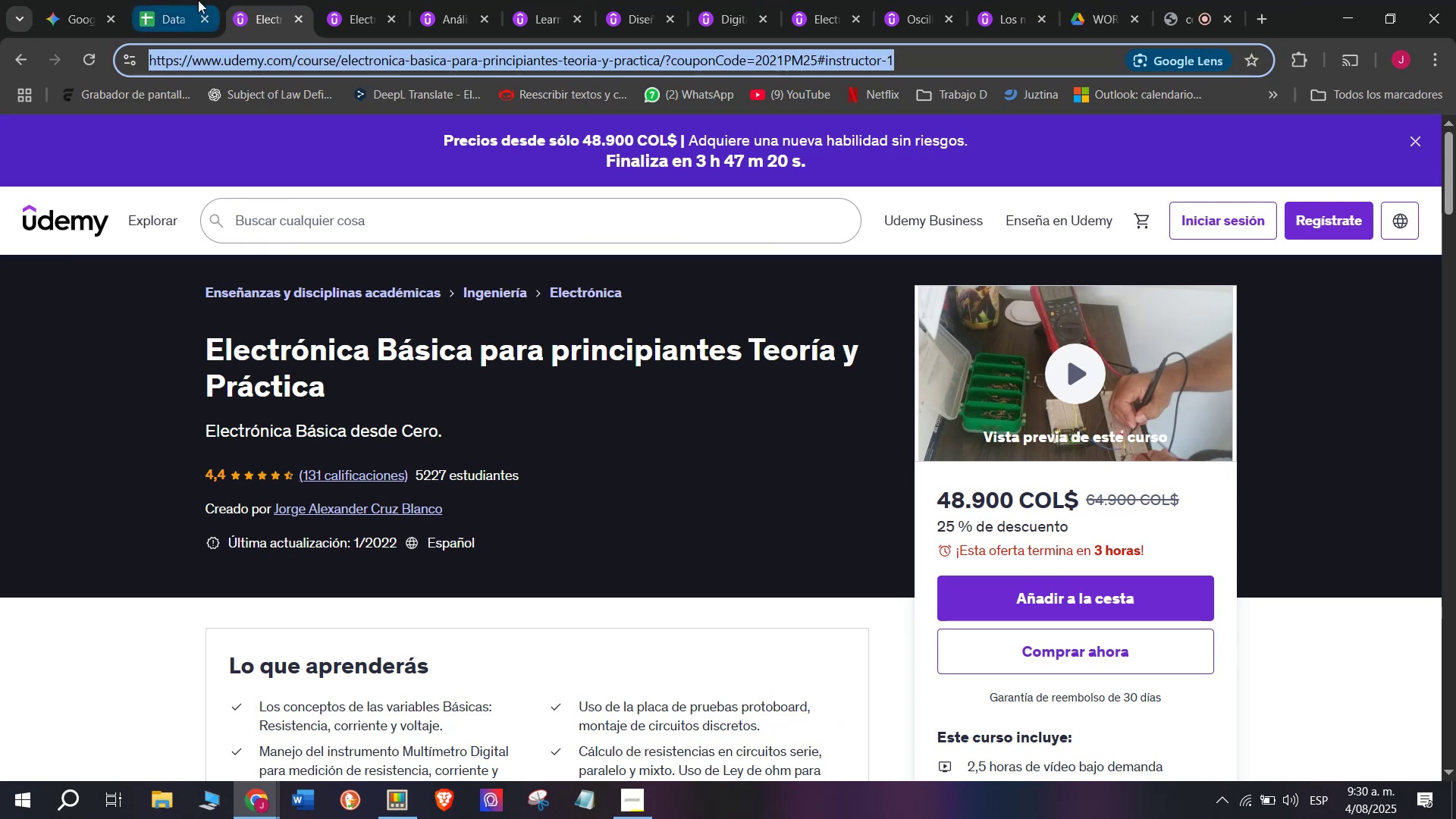 
left_click([192, 0])
 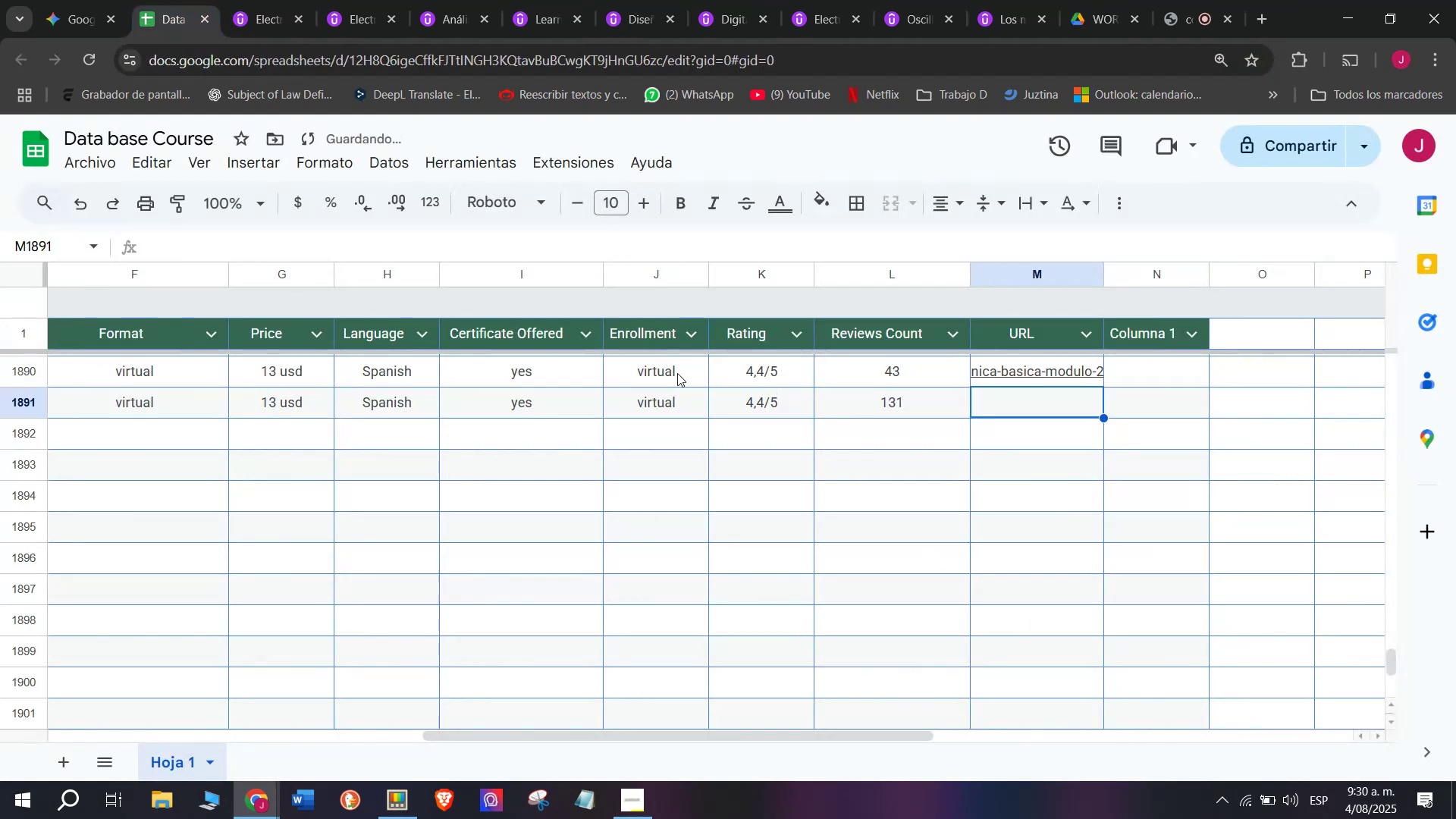 
key(Control+ControlLeft)
 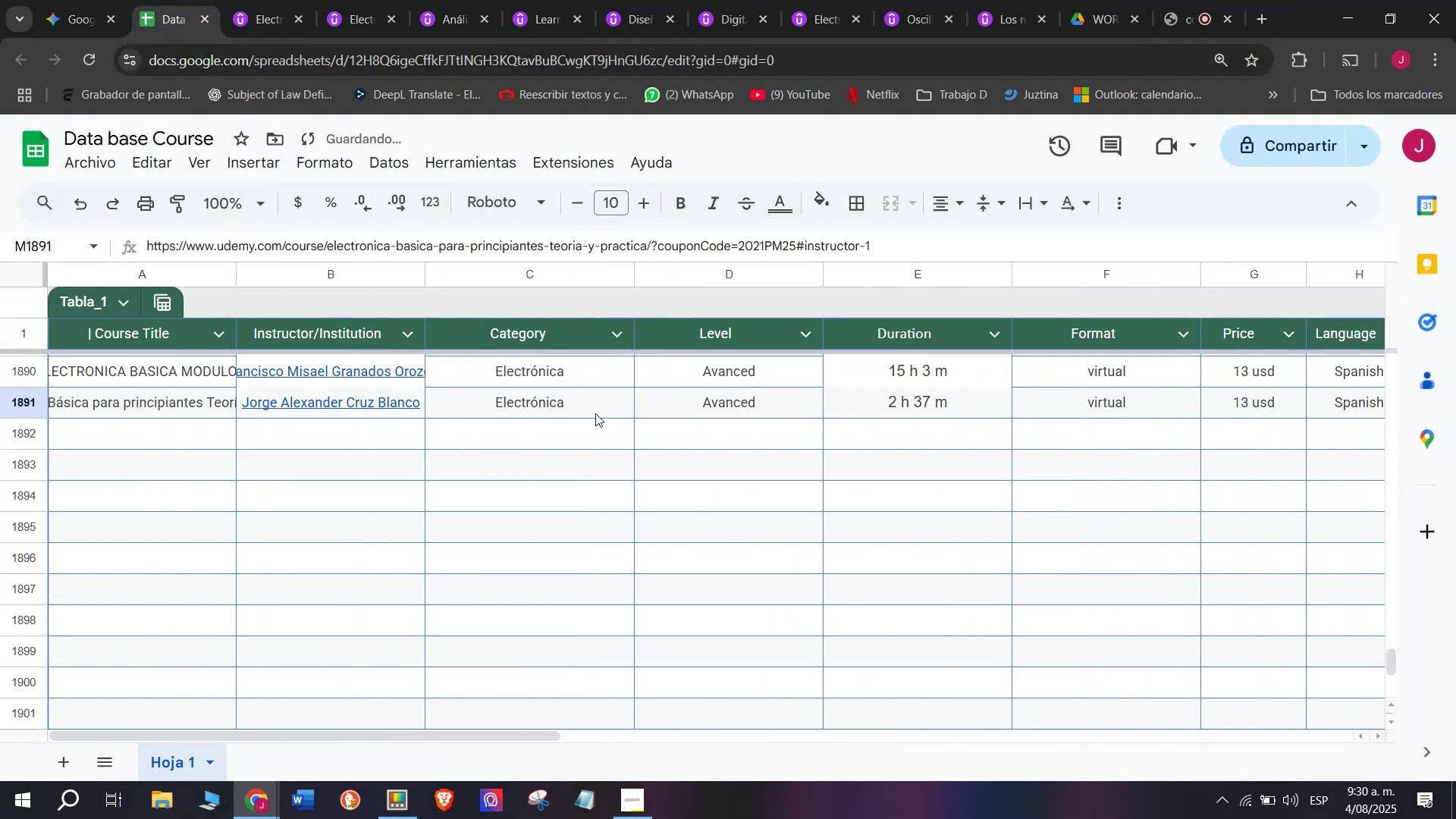 
key(Z)
 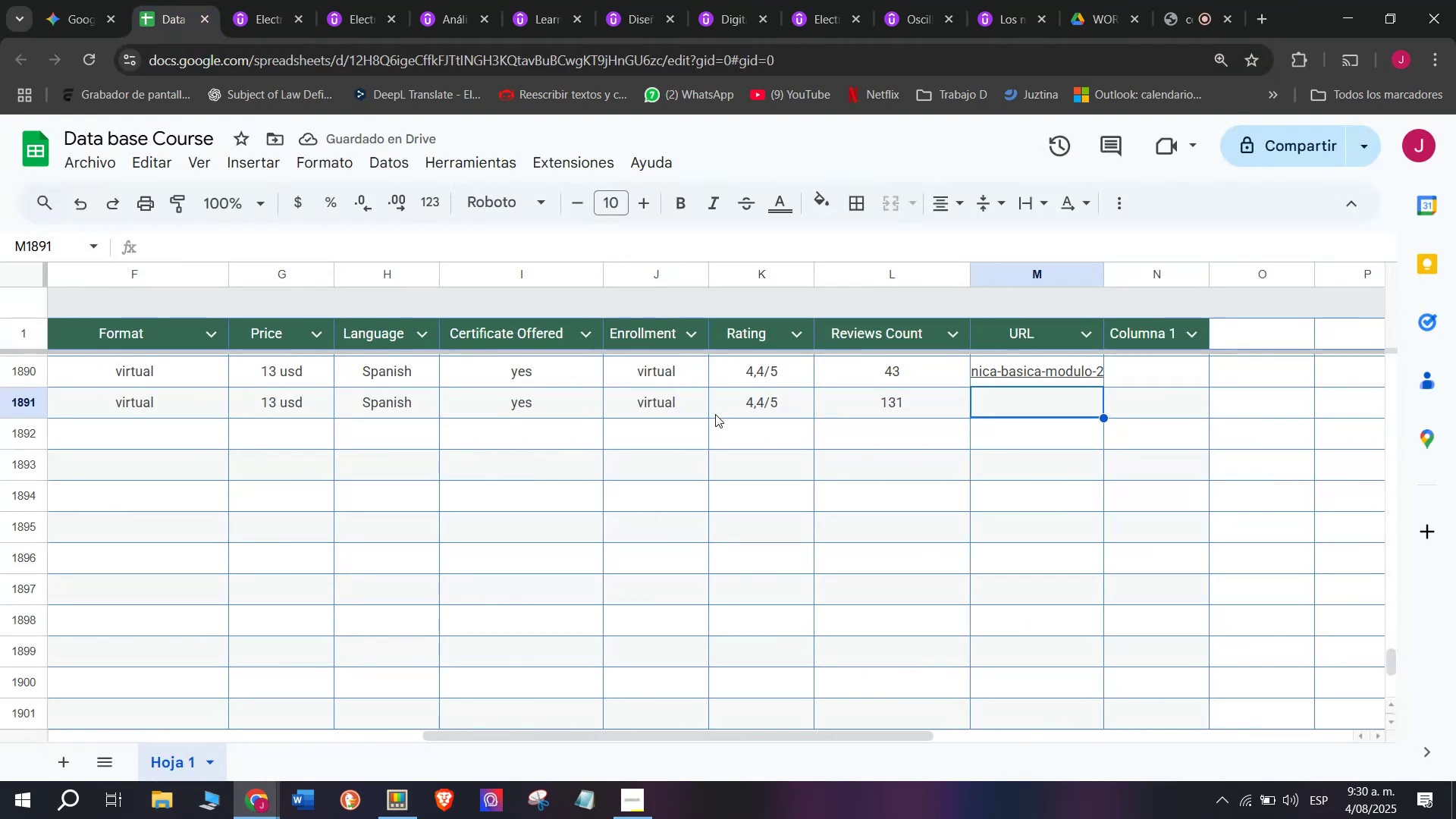 
key(Control+V)
 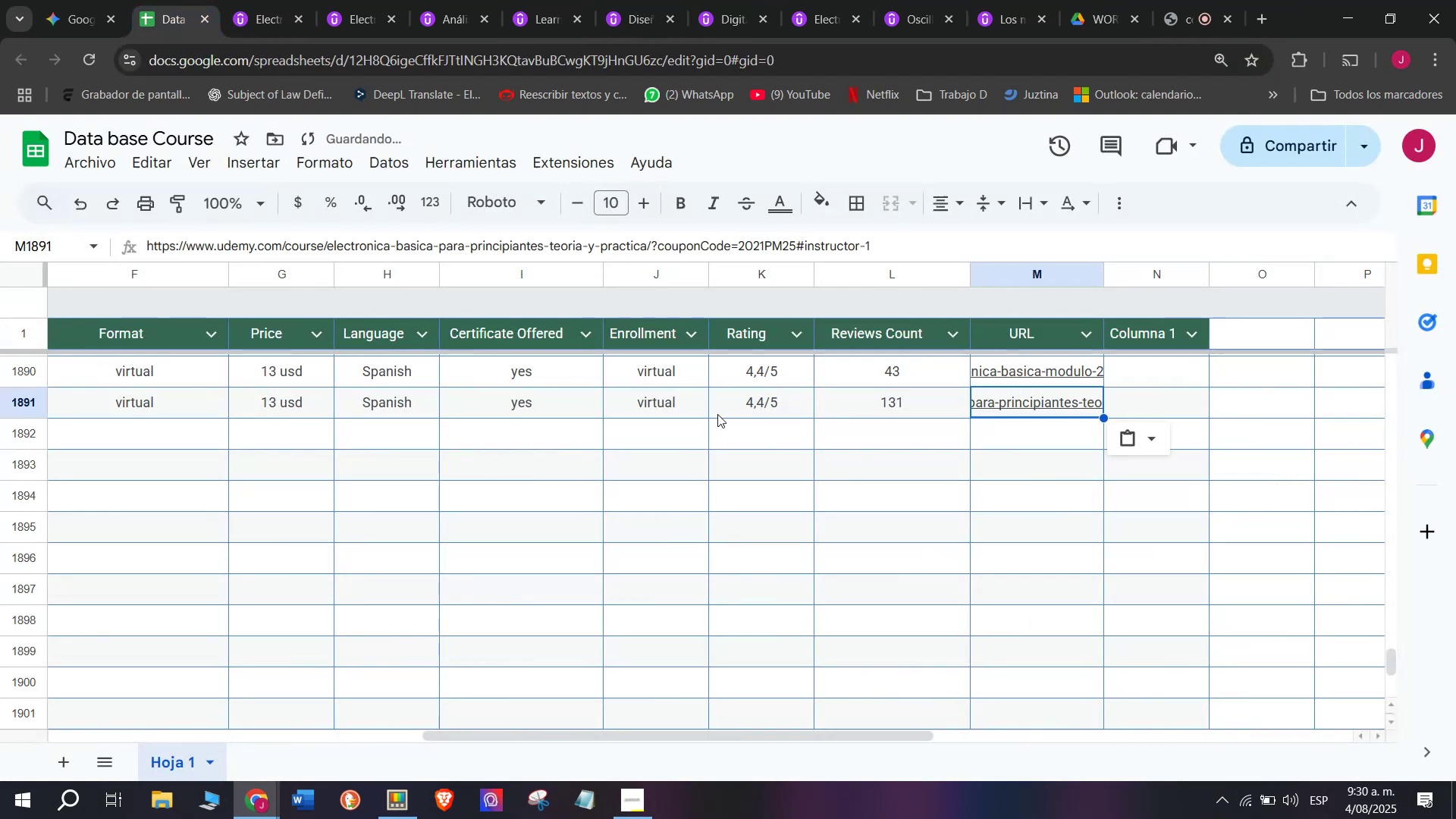 
scroll: coordinate [183, 452], scroll_direction: up, amount: 4.0
 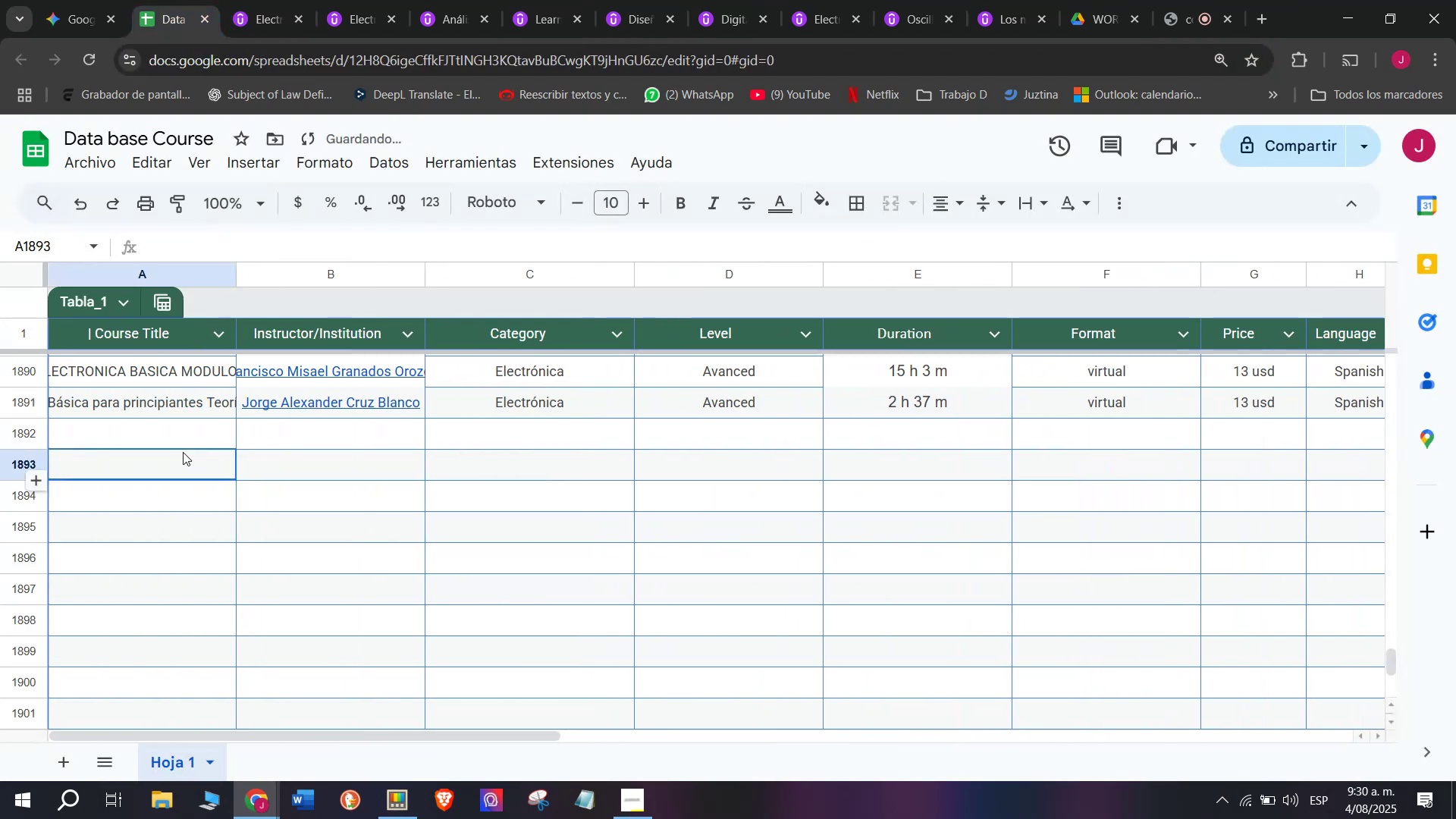 
left_click([183, 452])
 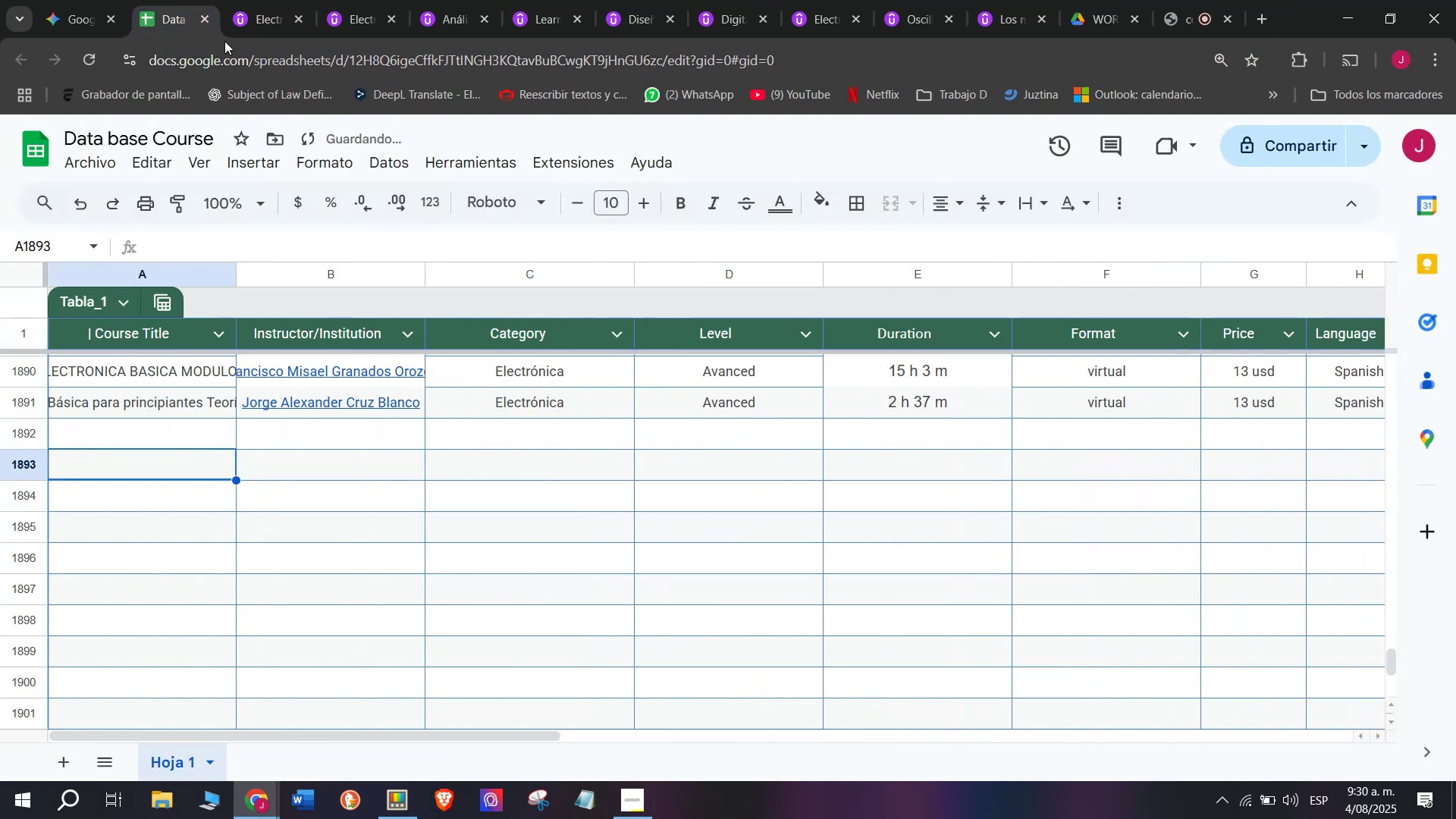 
left_click([240, 7])
 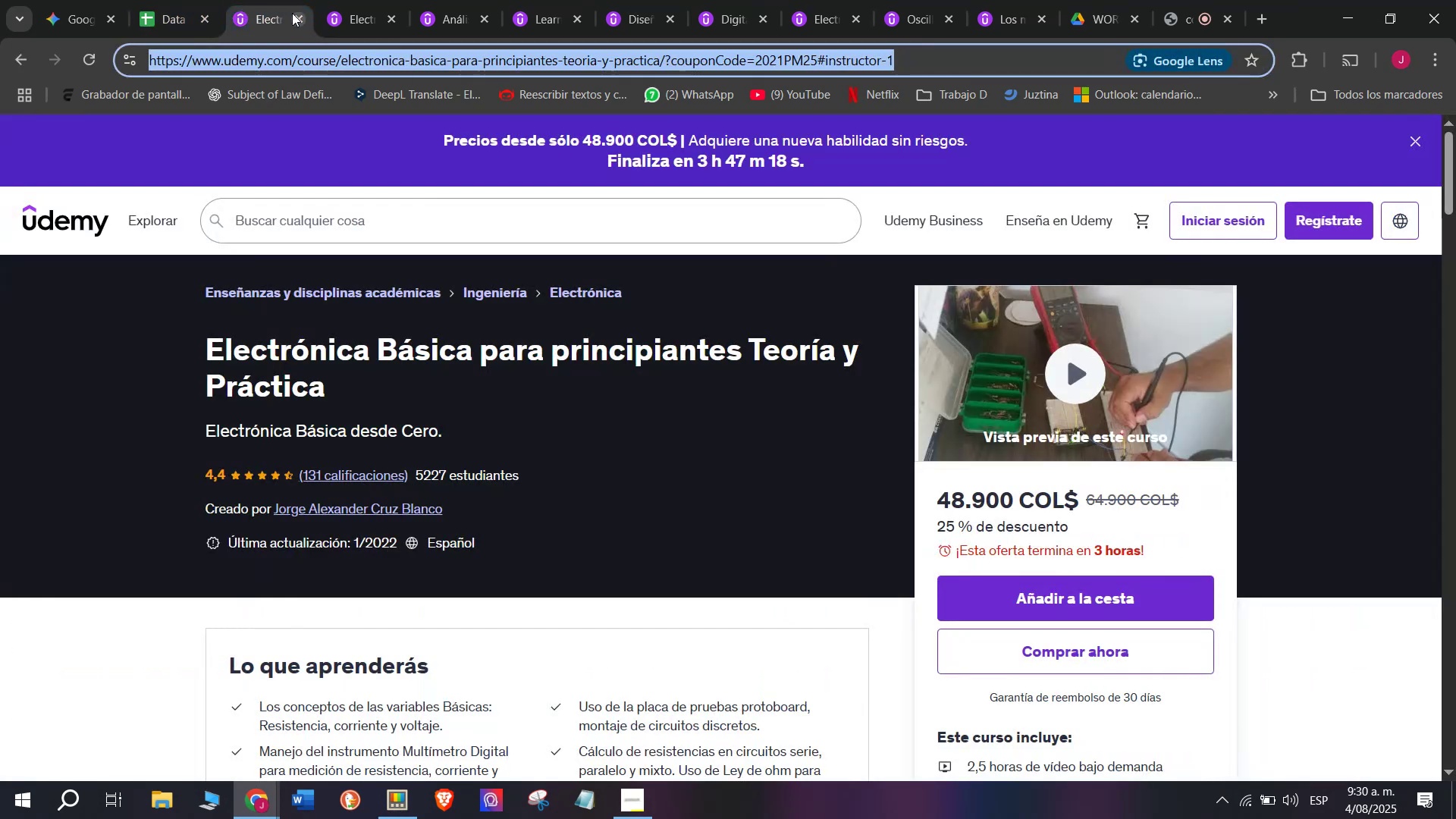 
left_click([292, 13])
 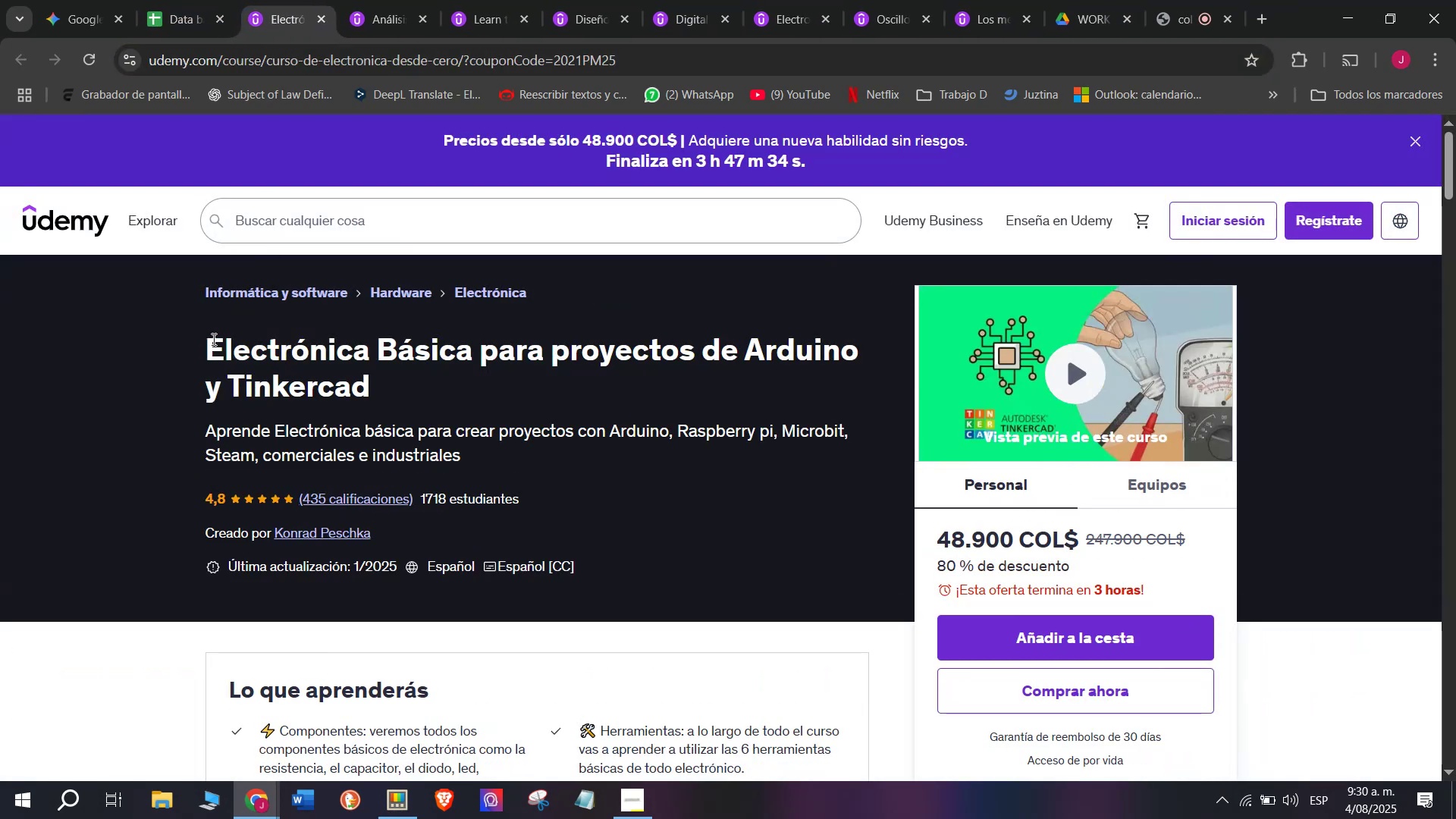 
left_click_drag(start_coordinate=[206, 349], to_coordinate=[399, 389])
 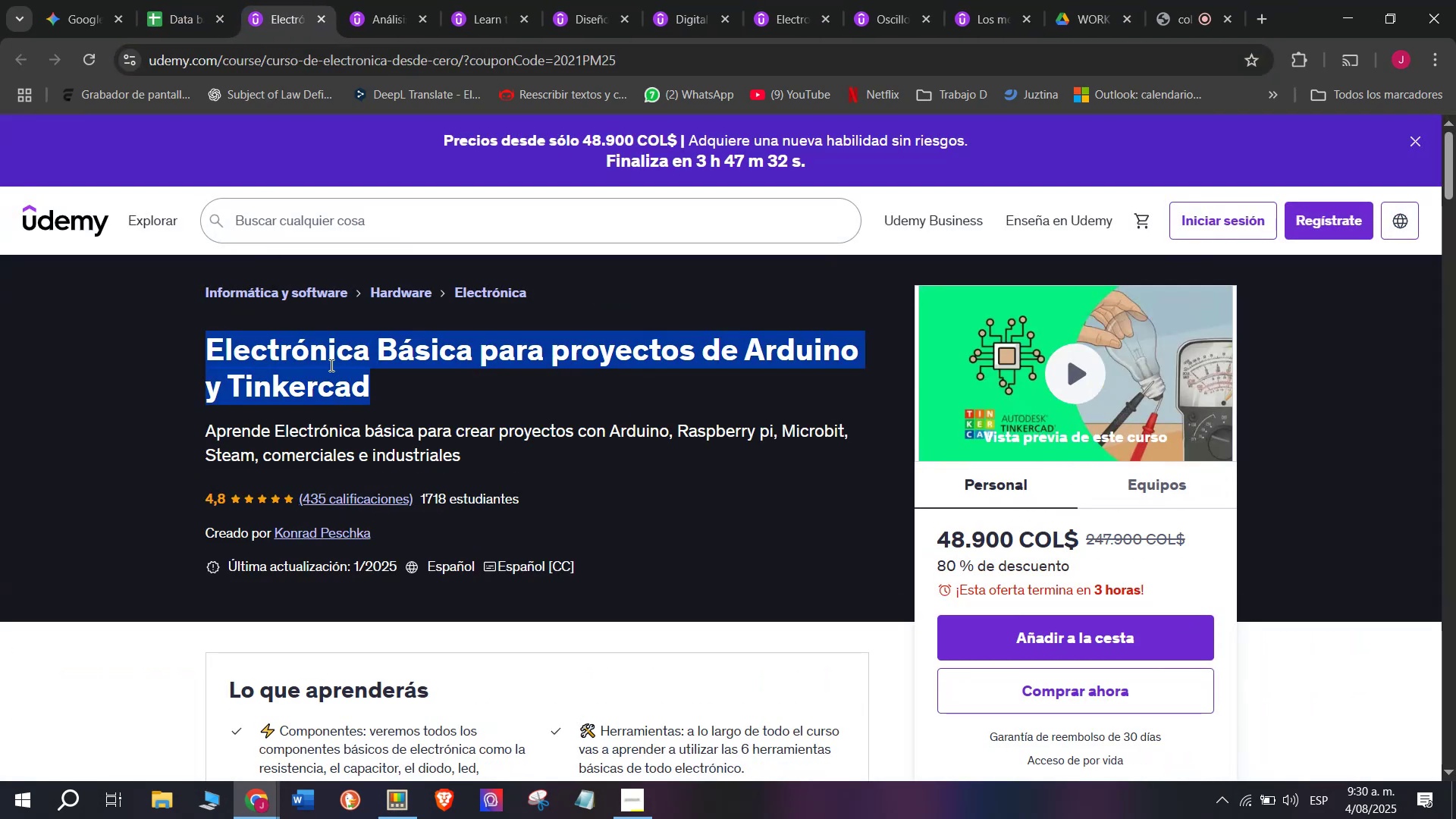 
right_click([330, 365])
 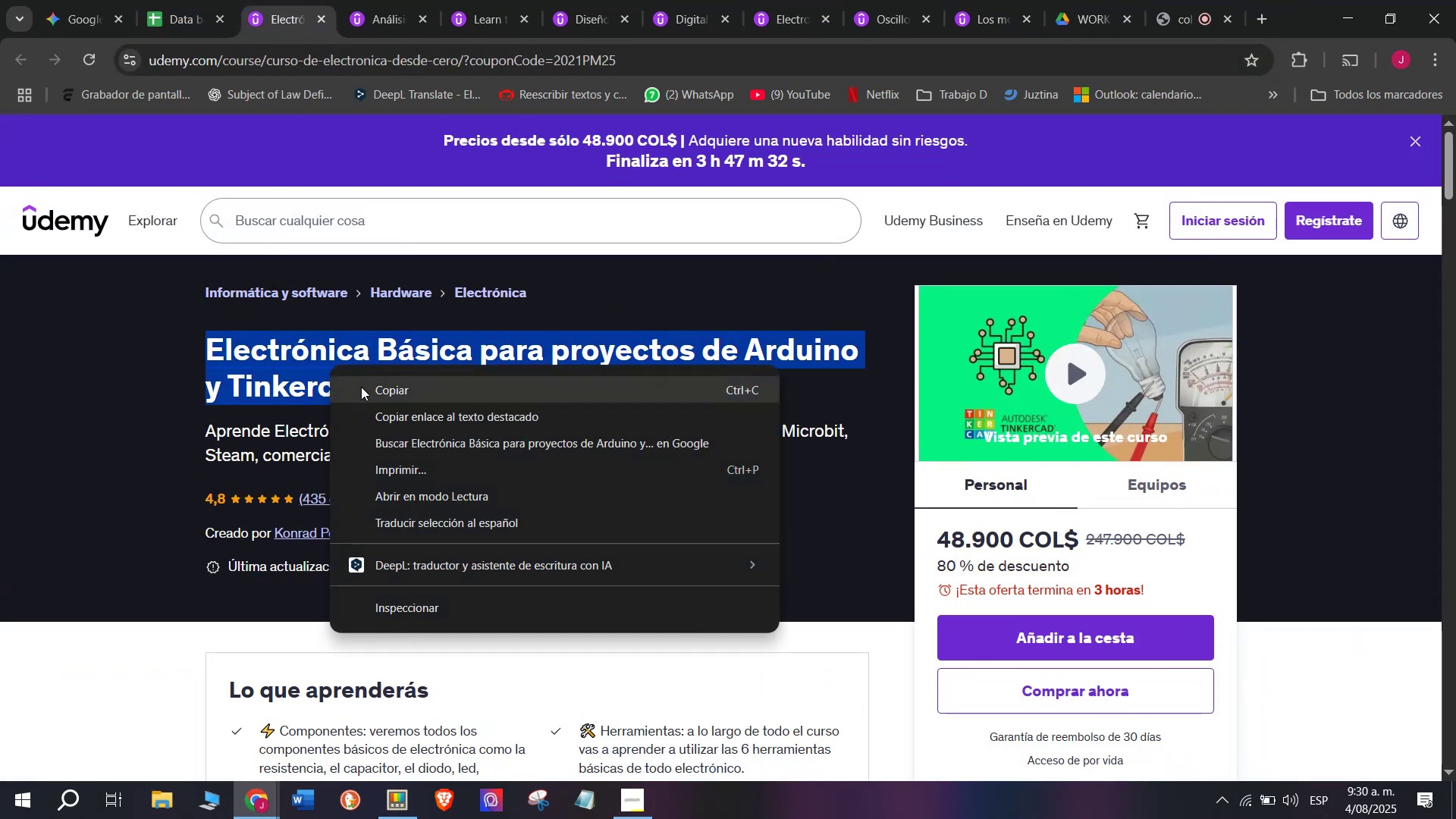 
left_click([361, 387])
 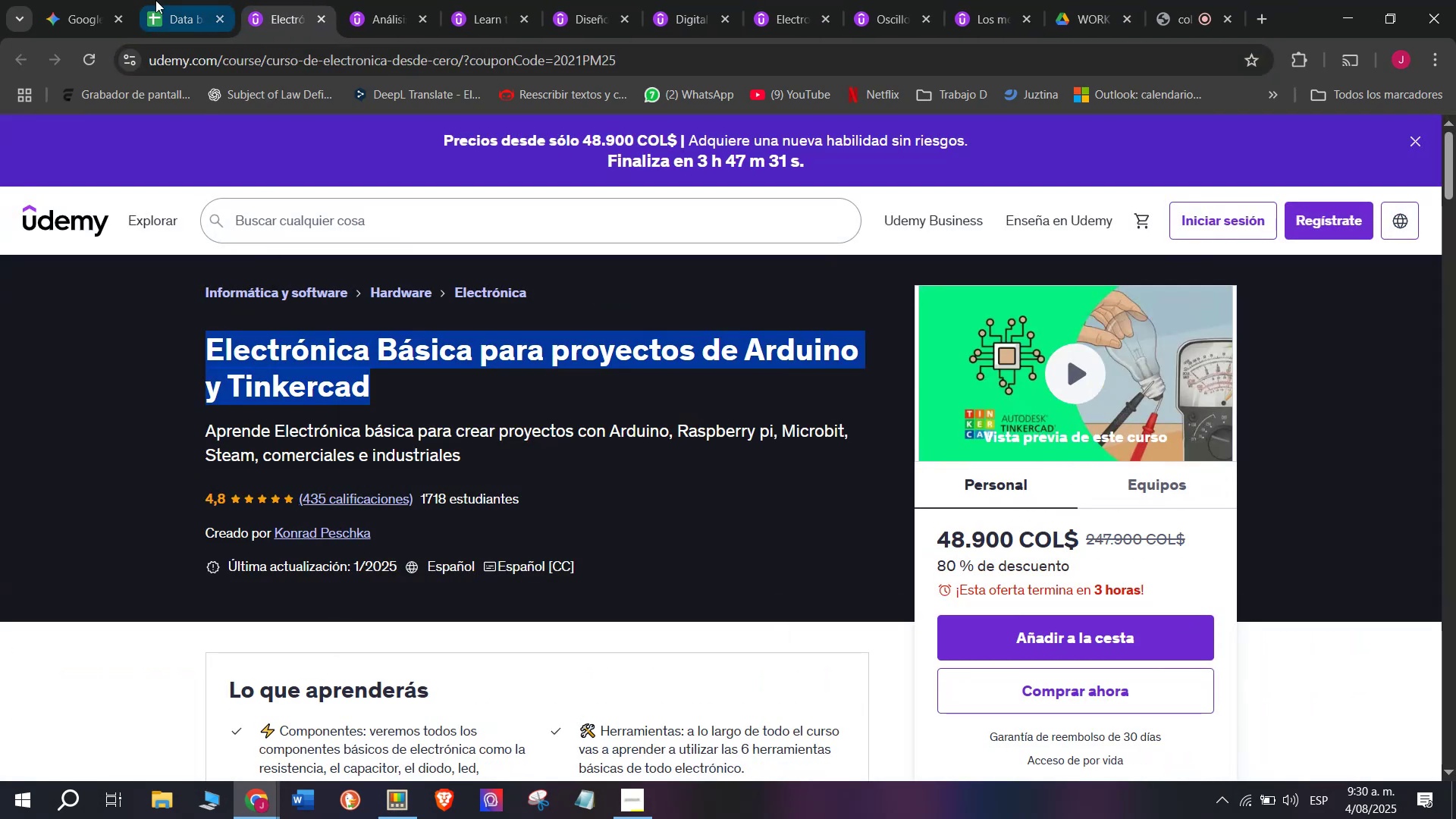 
left_click([155, 0])
 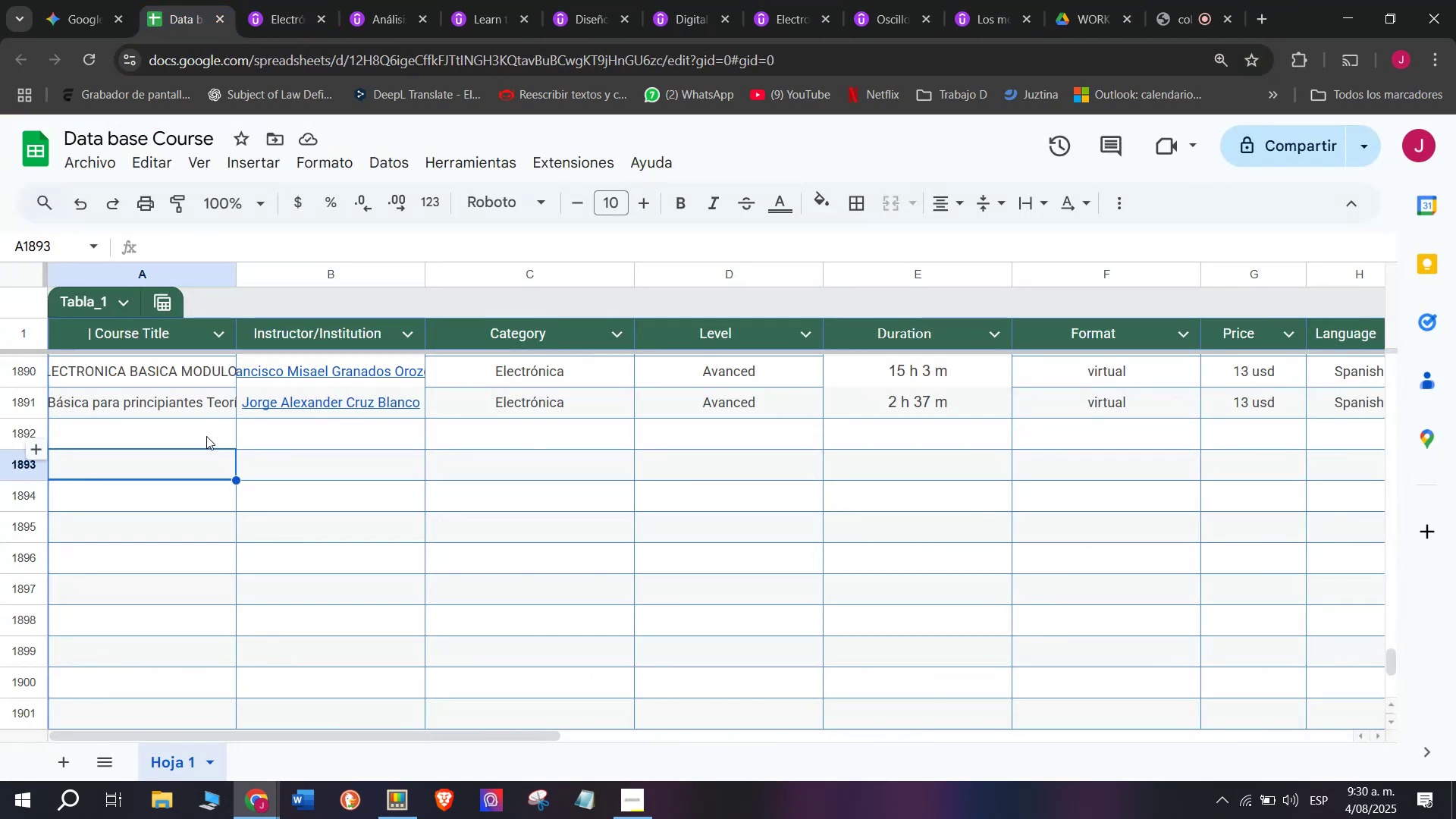 
double_click([206, 436])
 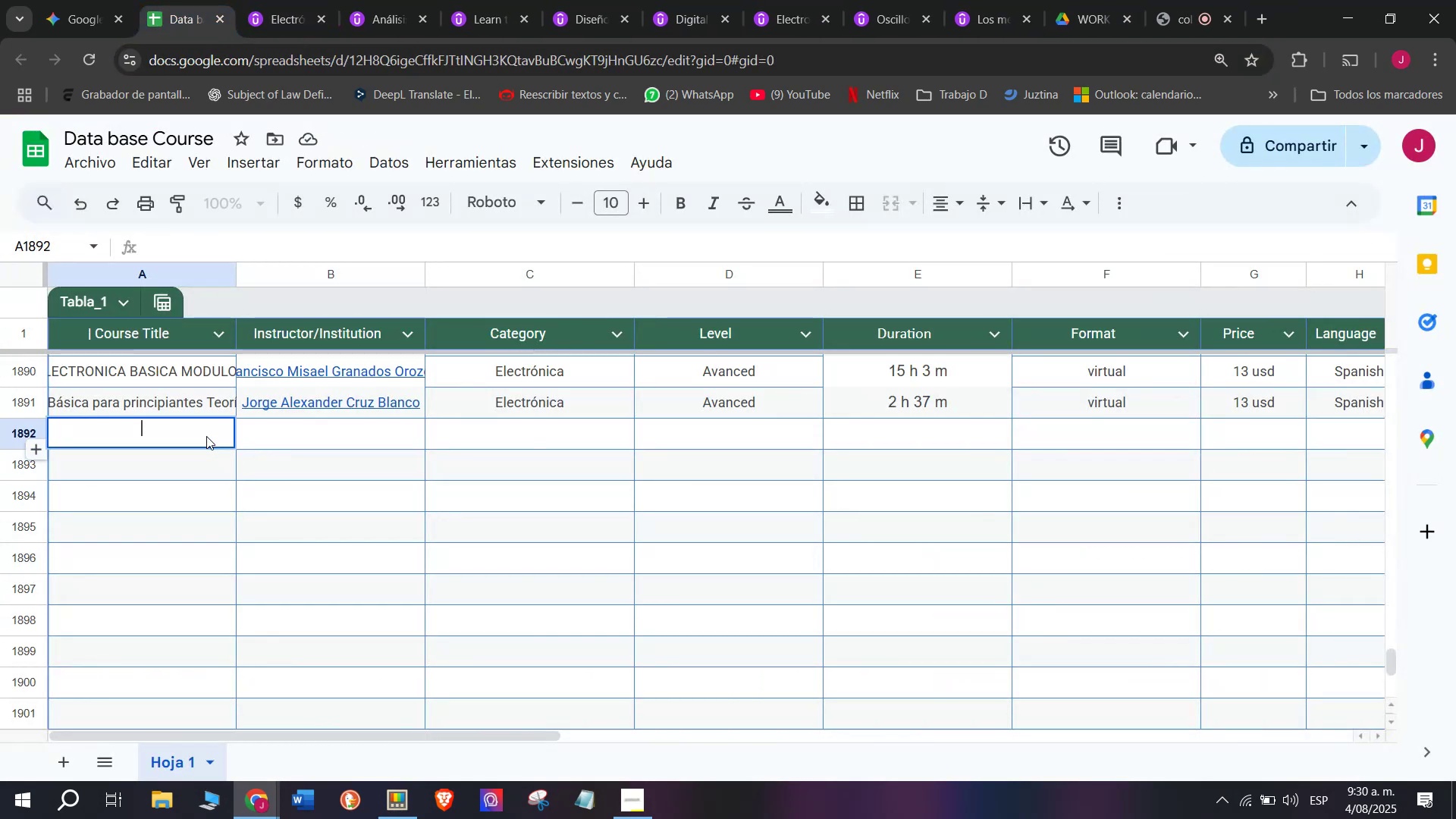 
right_click([206, 436])
 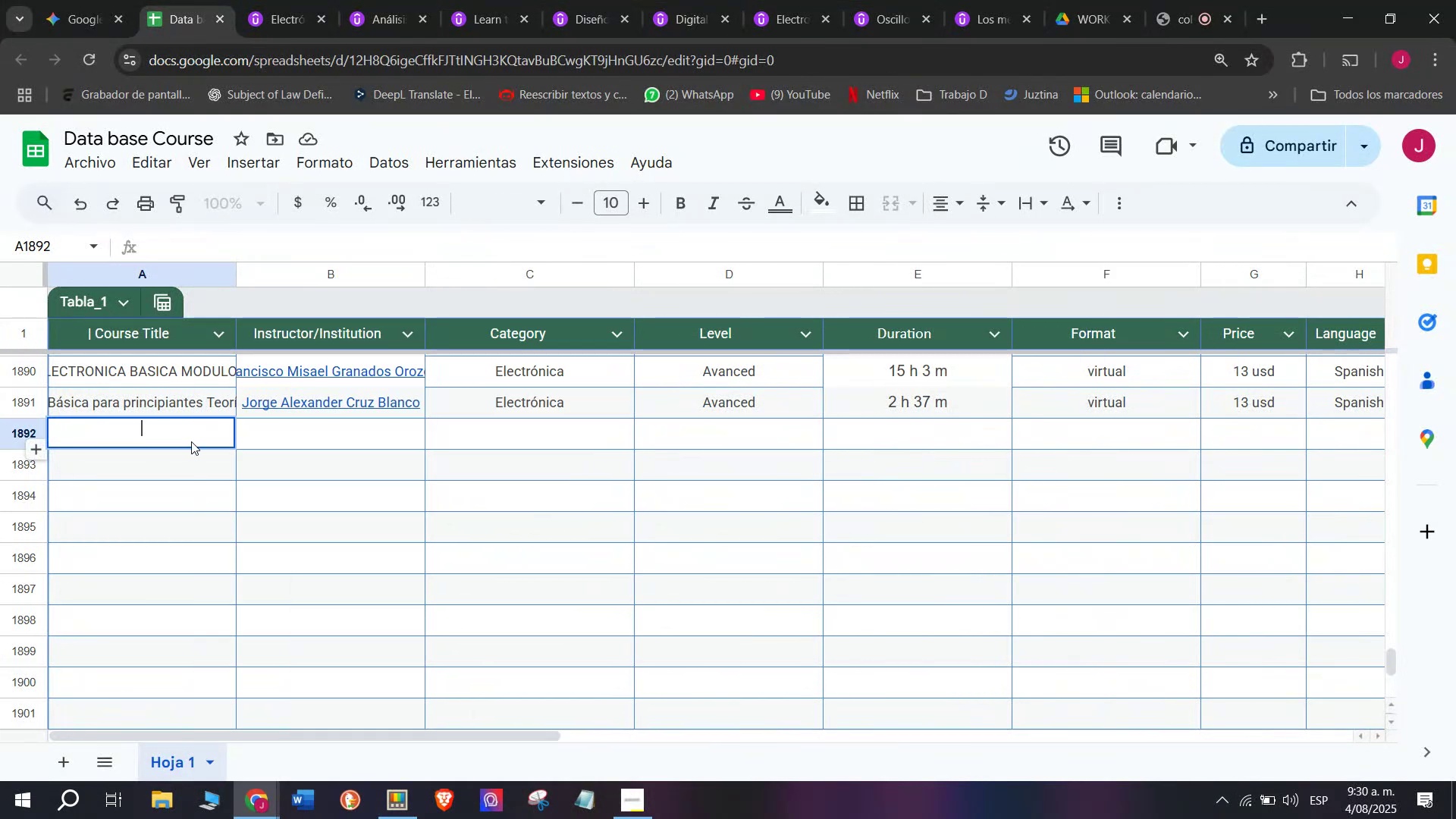 
key(Z)
 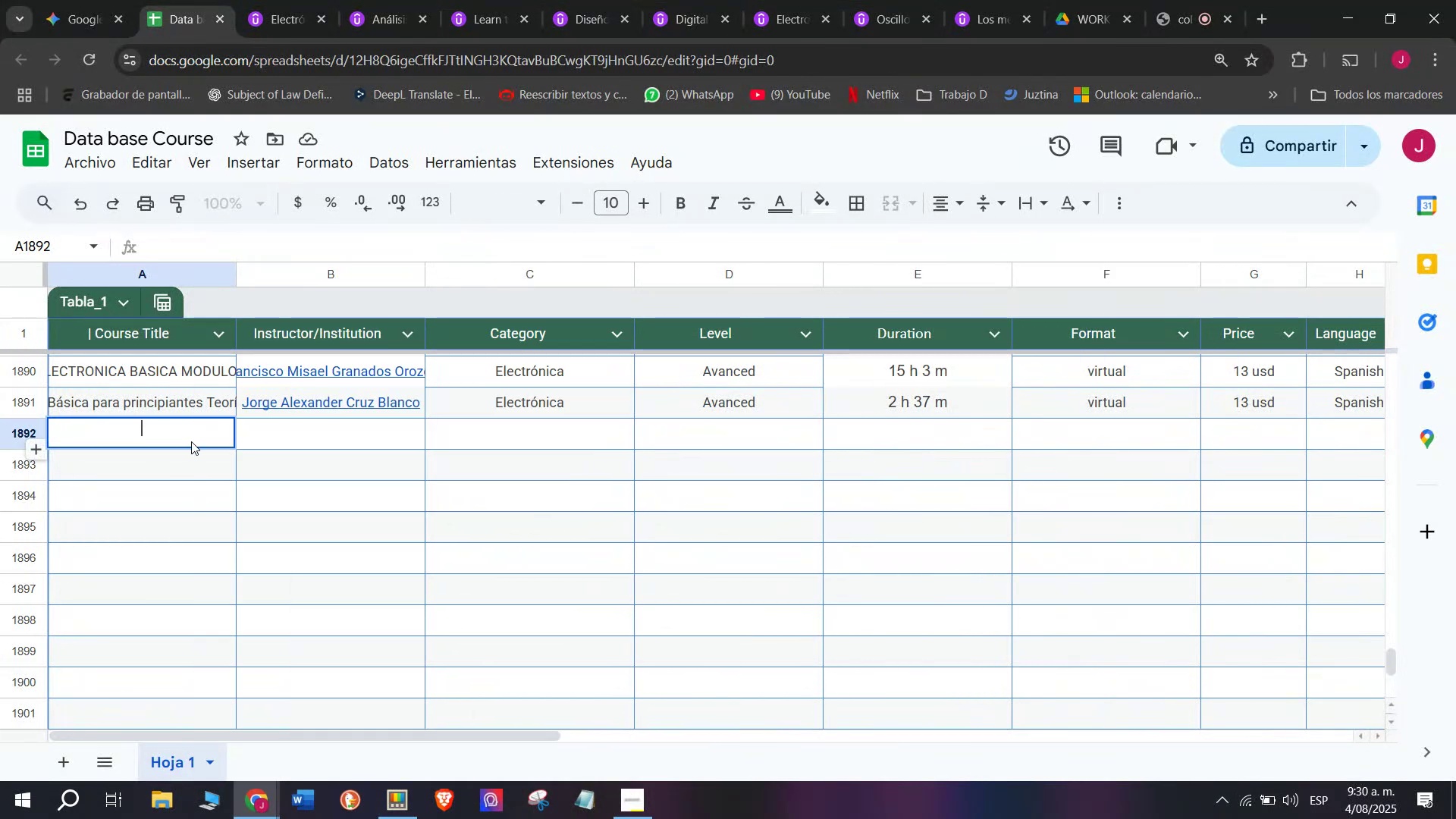 
key(Control+ControlLeft)
 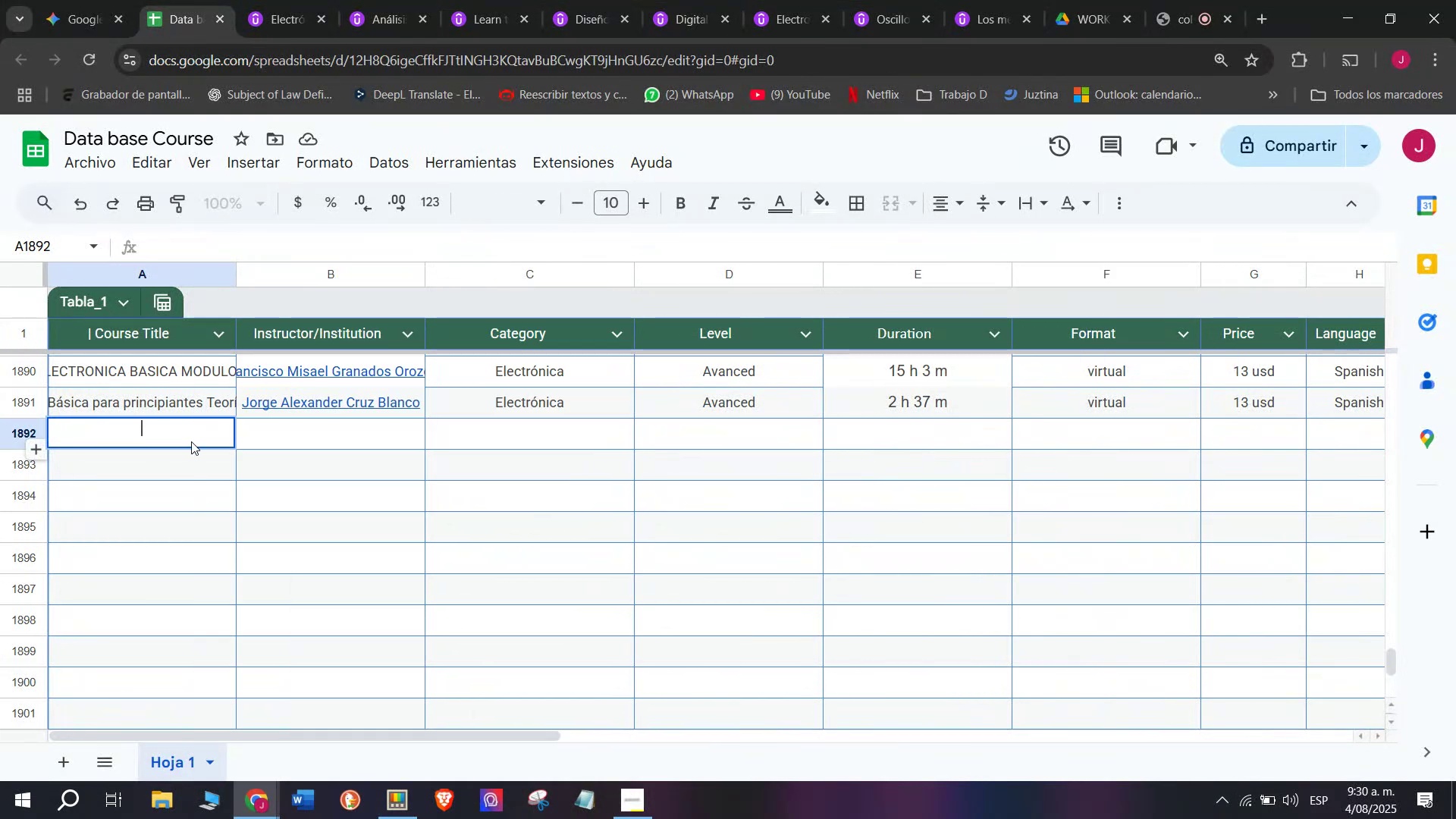 
key(Control+V)
 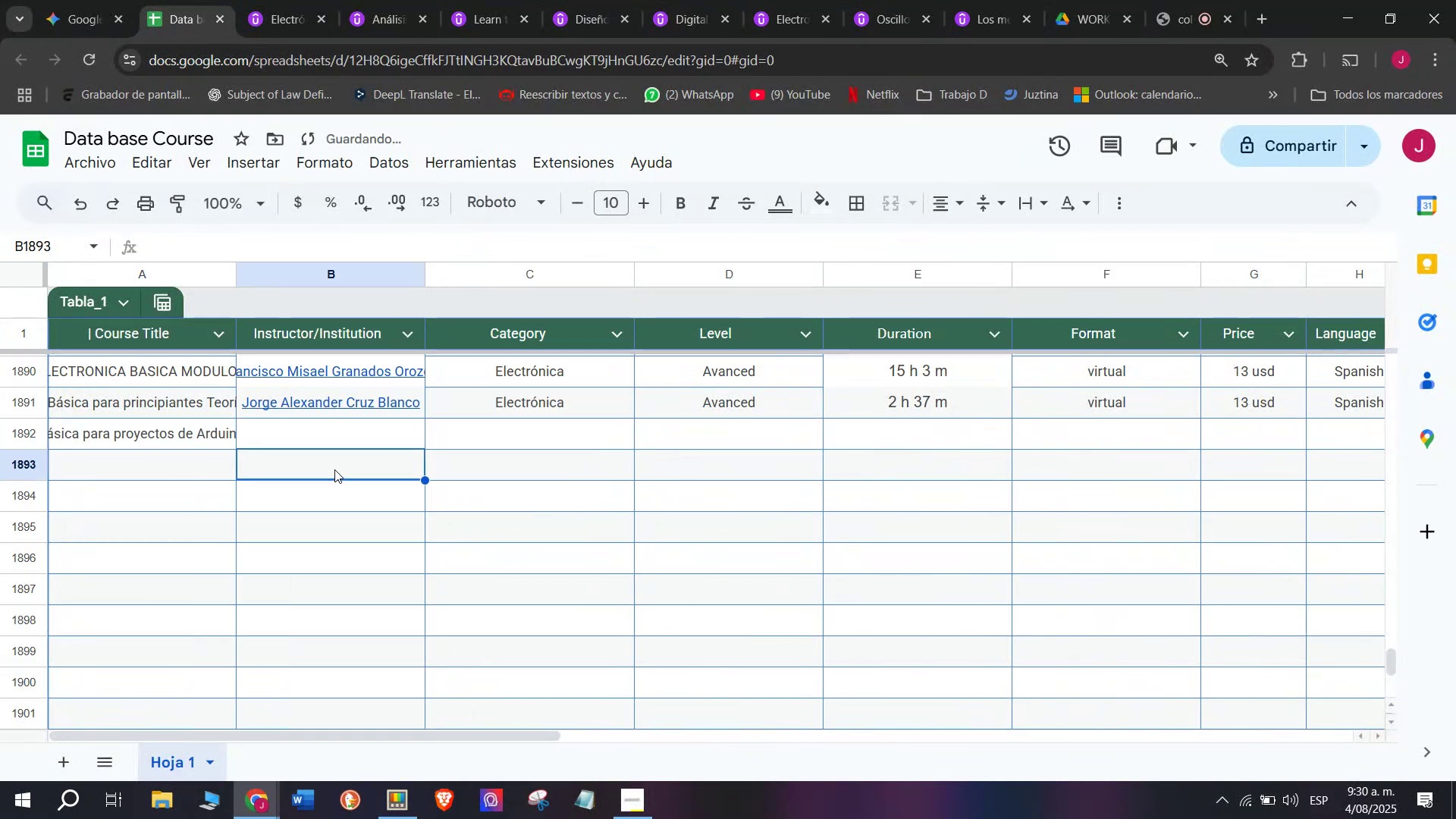 
double_click([361, 446])
 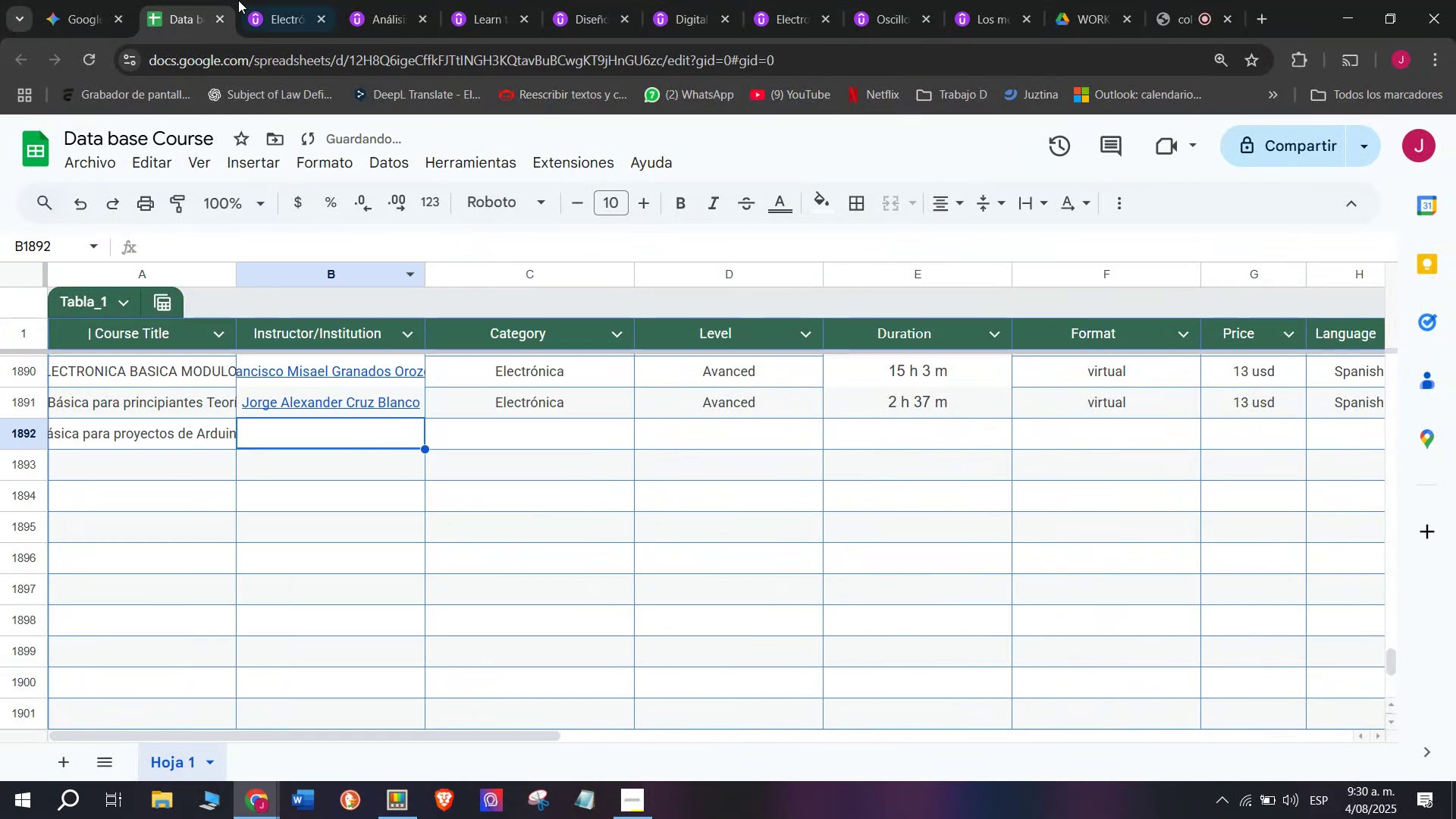 
left_click([262, 0])
 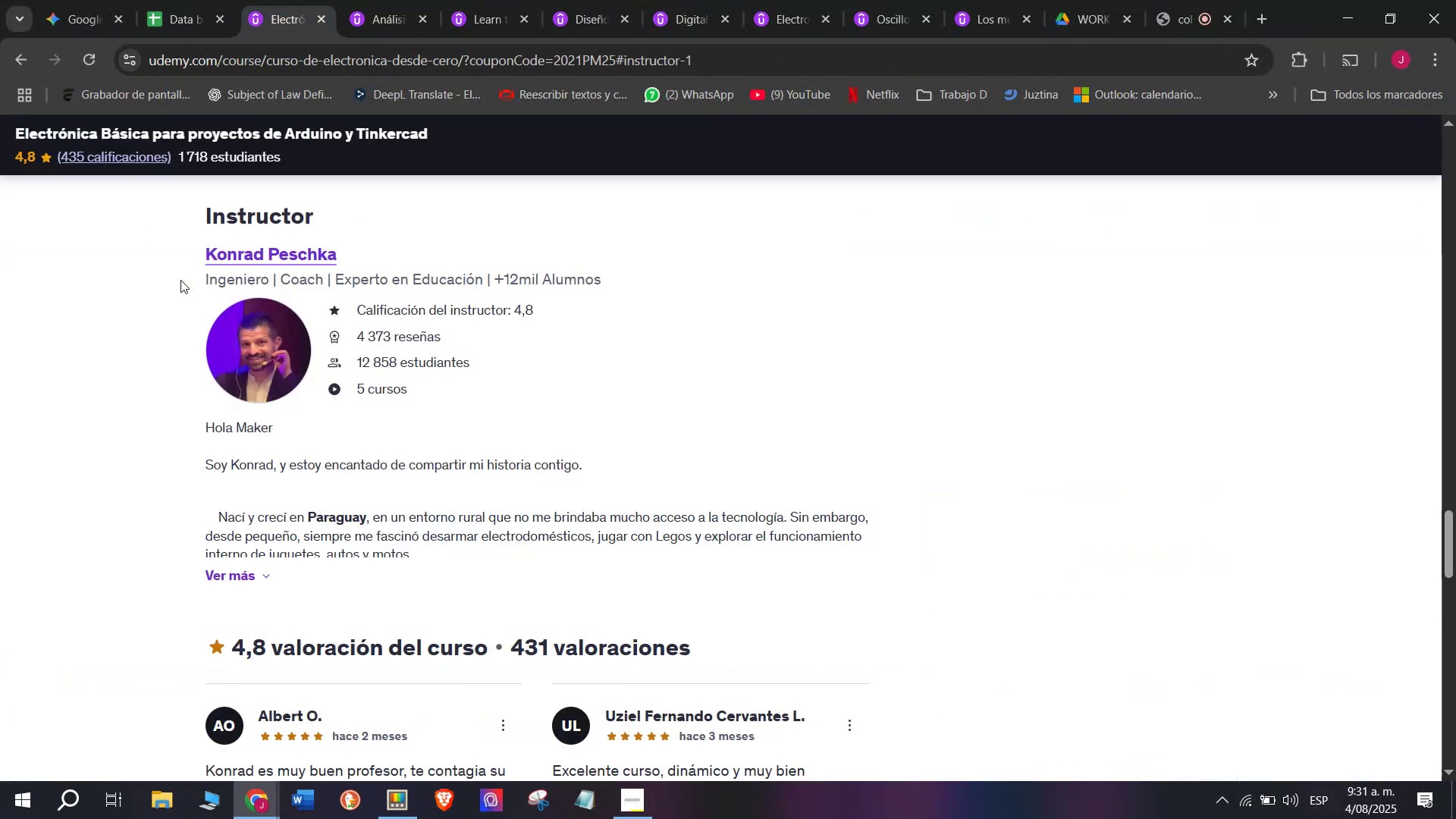 
left_click_drag(start_coordinate=[180, 247], to_coordinate=[369, 248])
 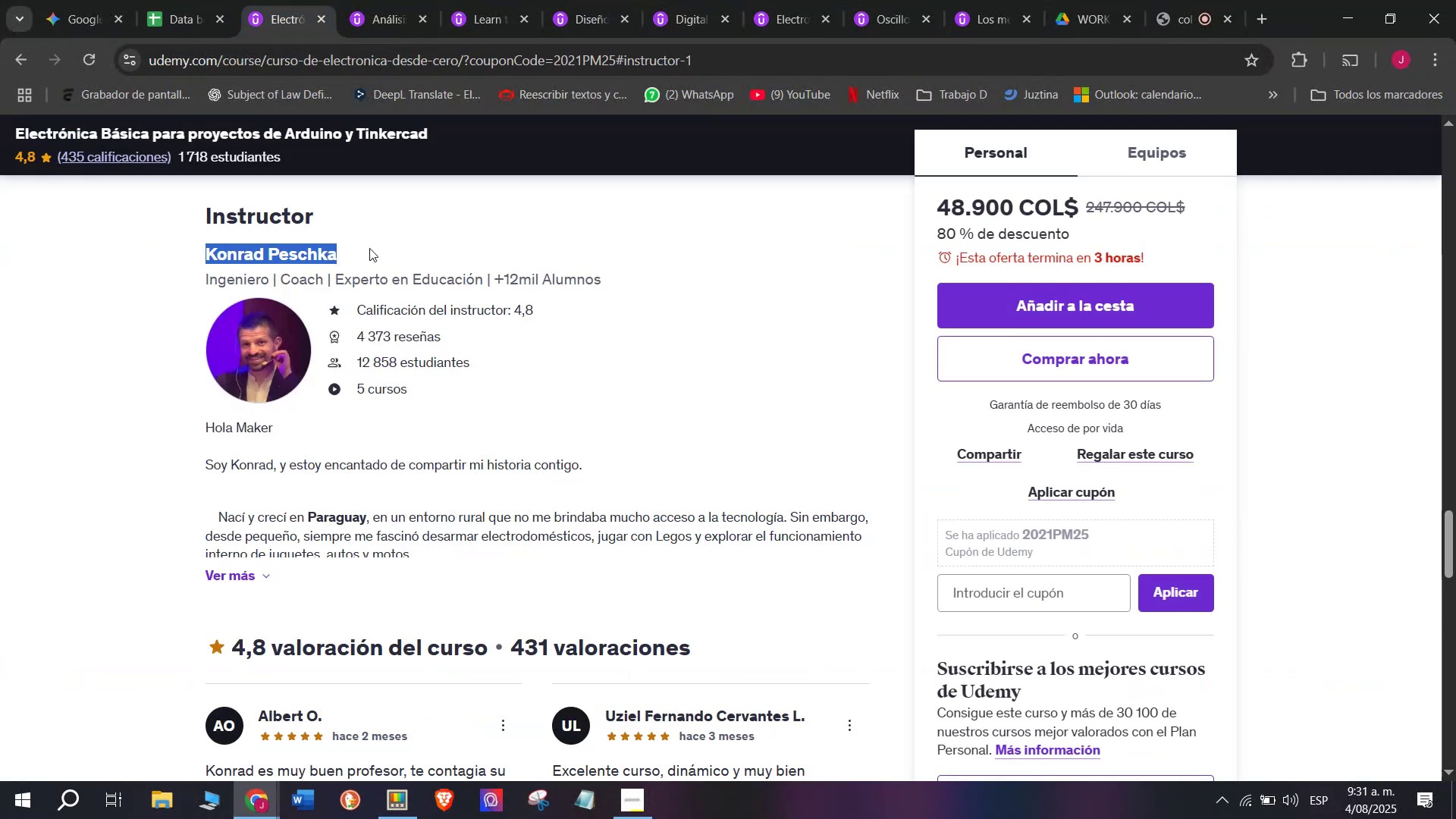 
key(Break)
 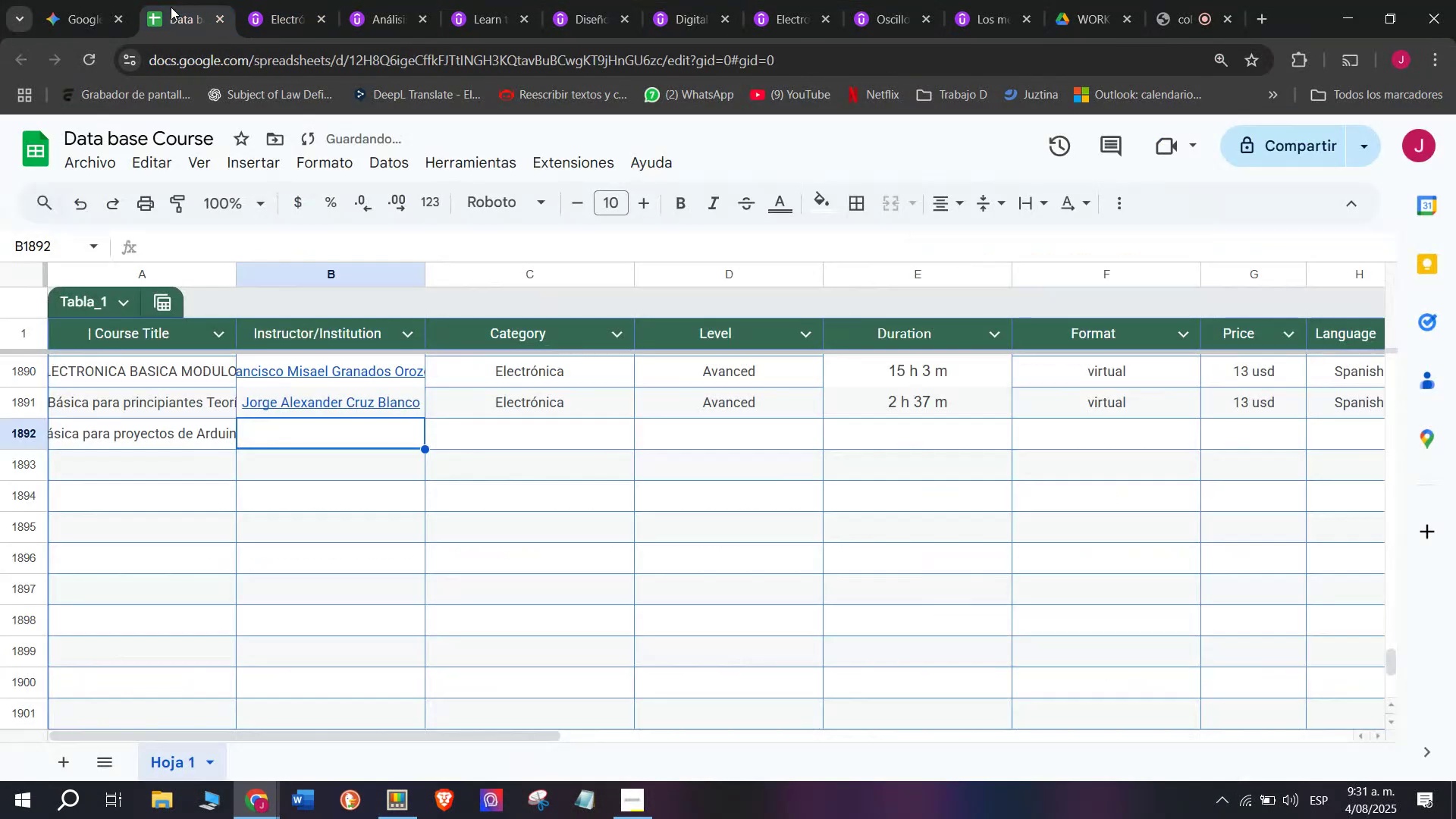 
key(Control+ControlLeft)
 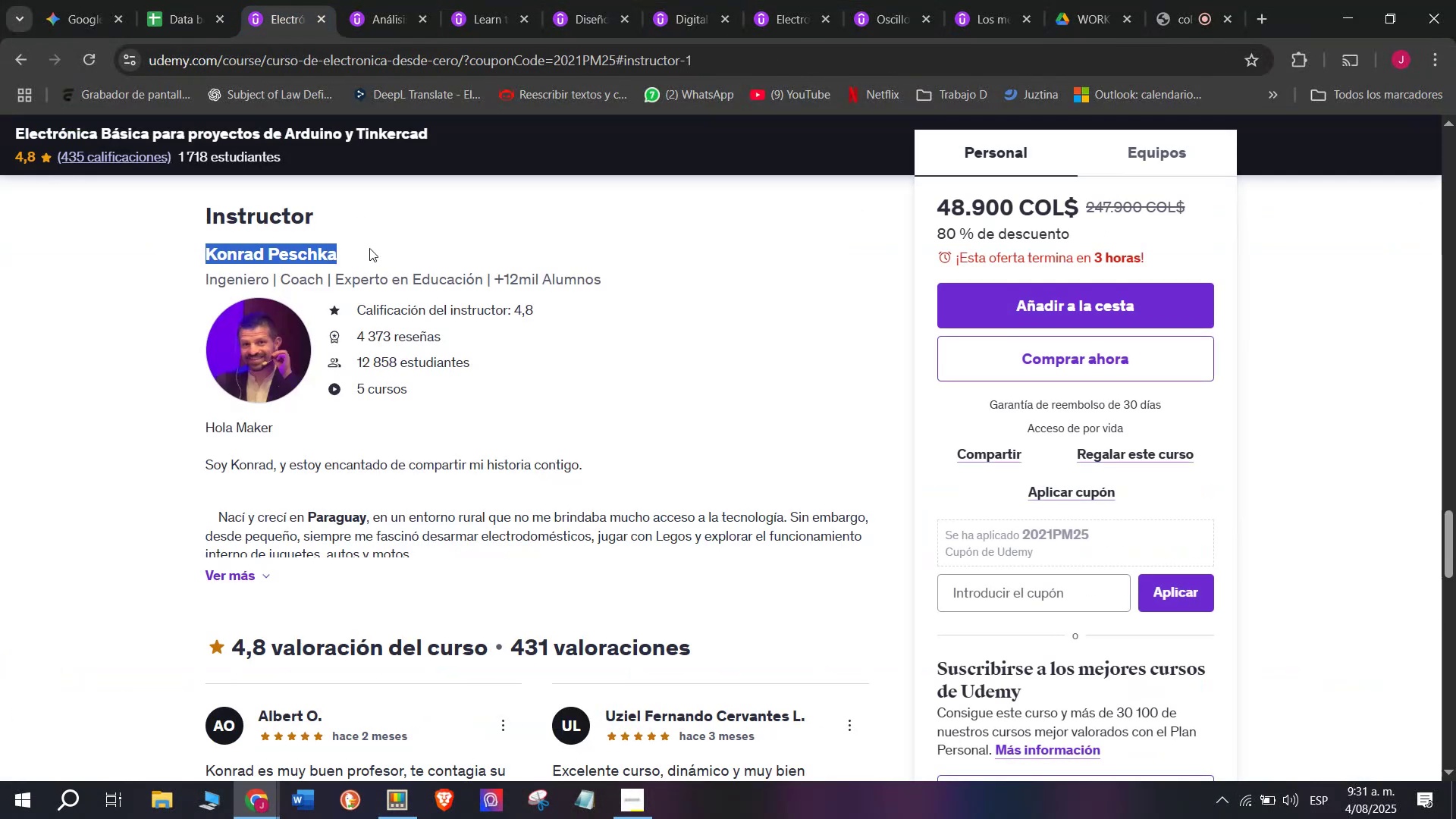 
key(Control+C)
 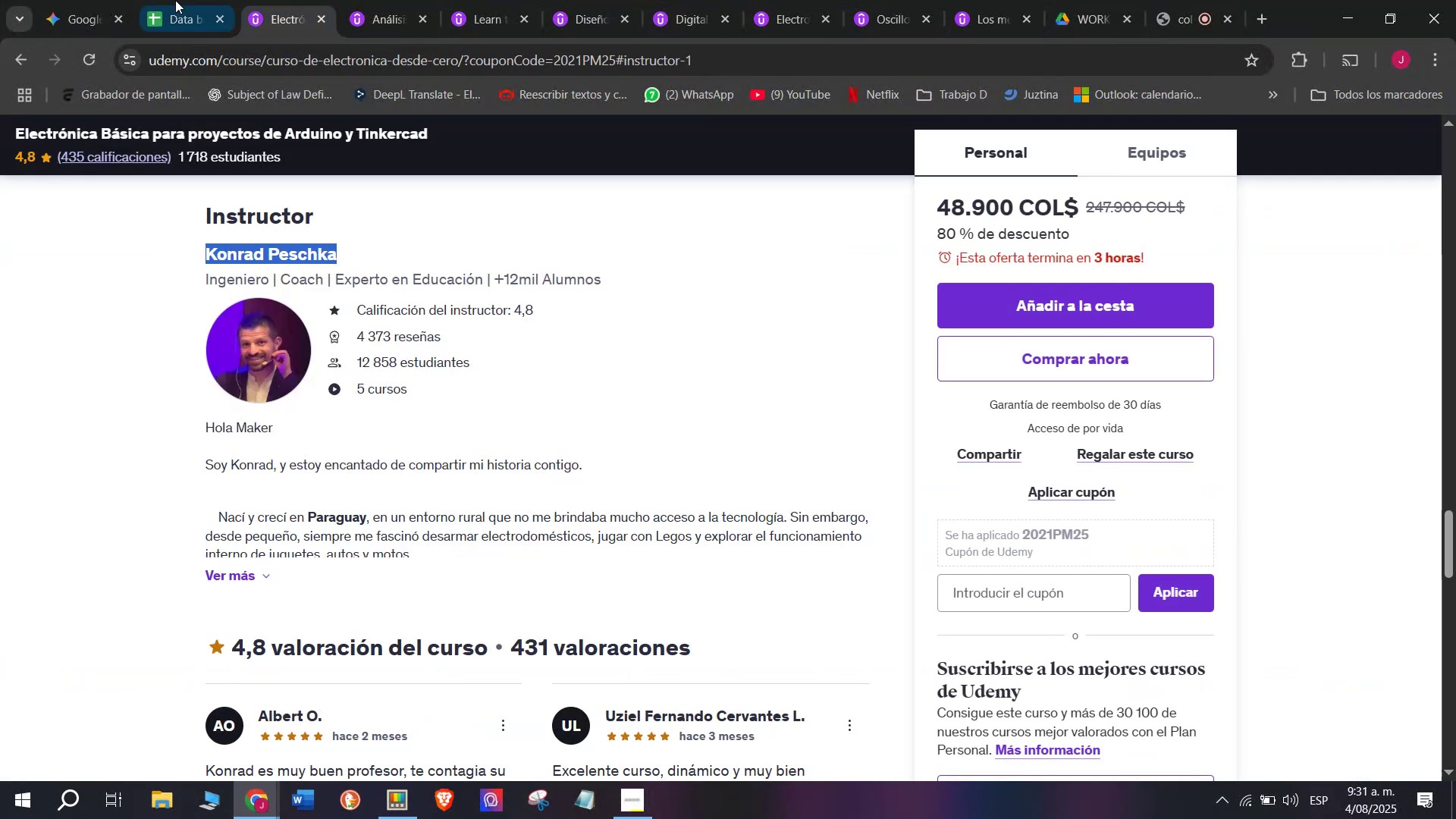 
left_click([171, 0])
 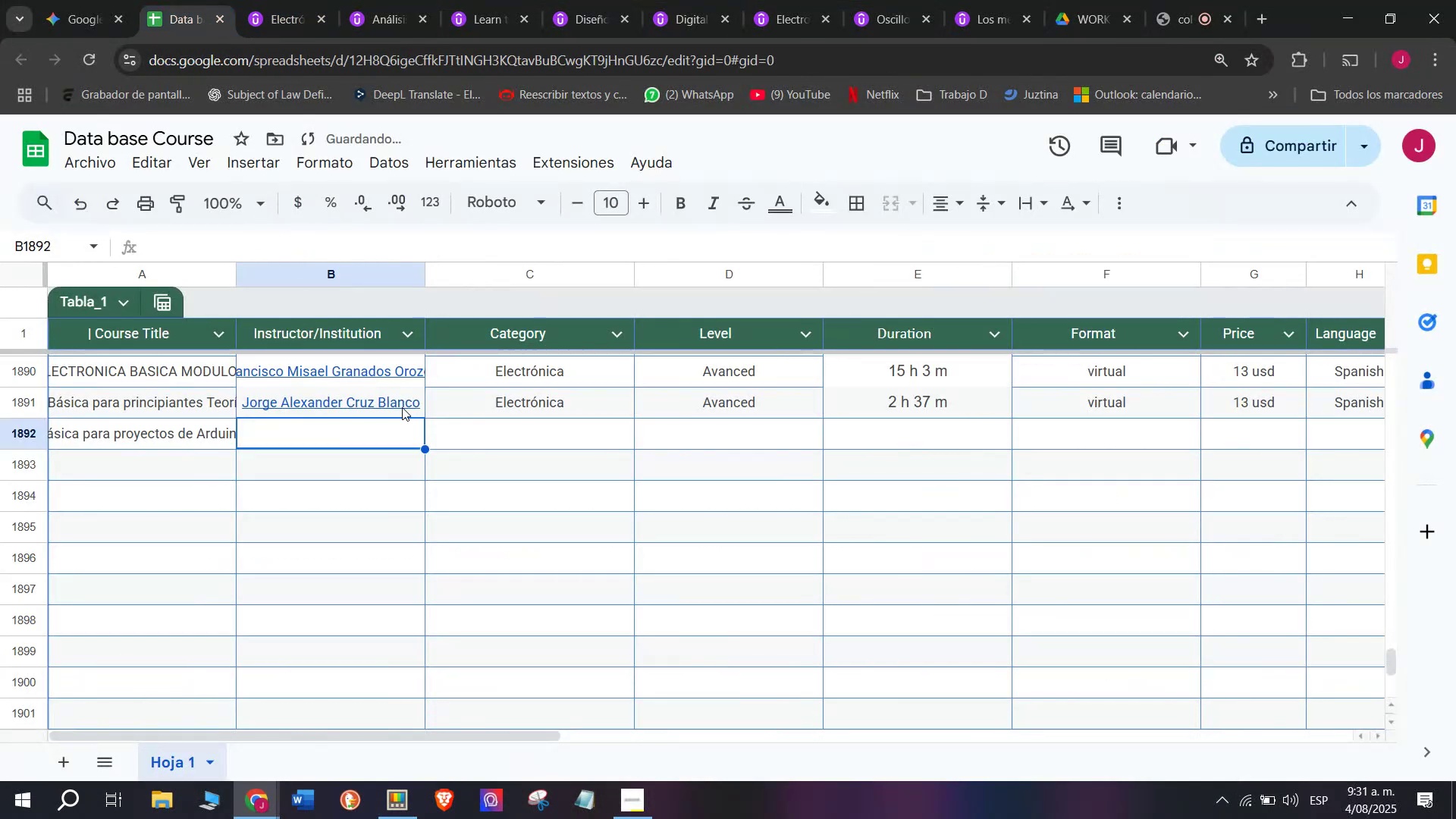 
key(Z)
 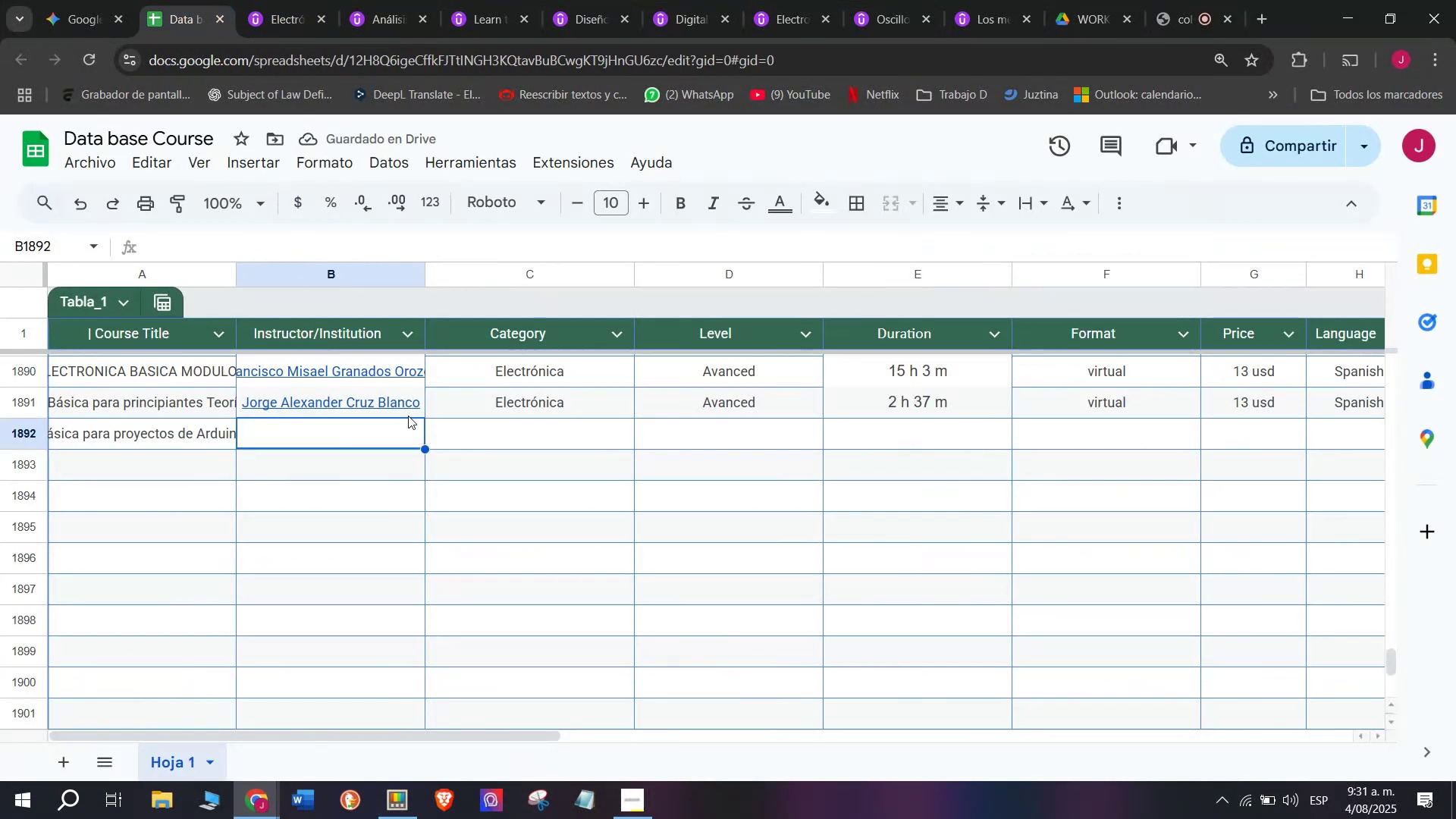 
key(Control+ControlLeft)
 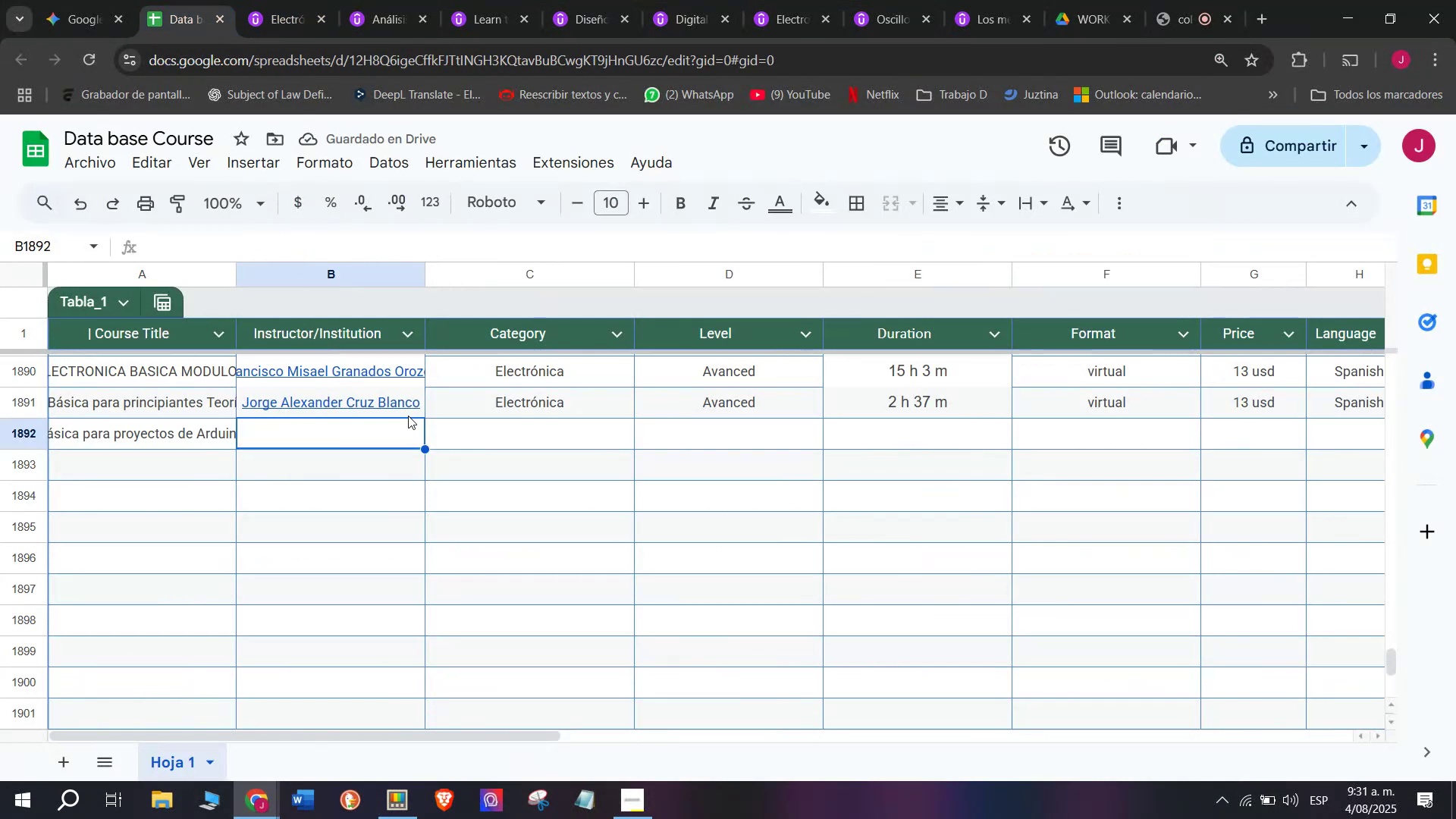 
key(Control+V)
 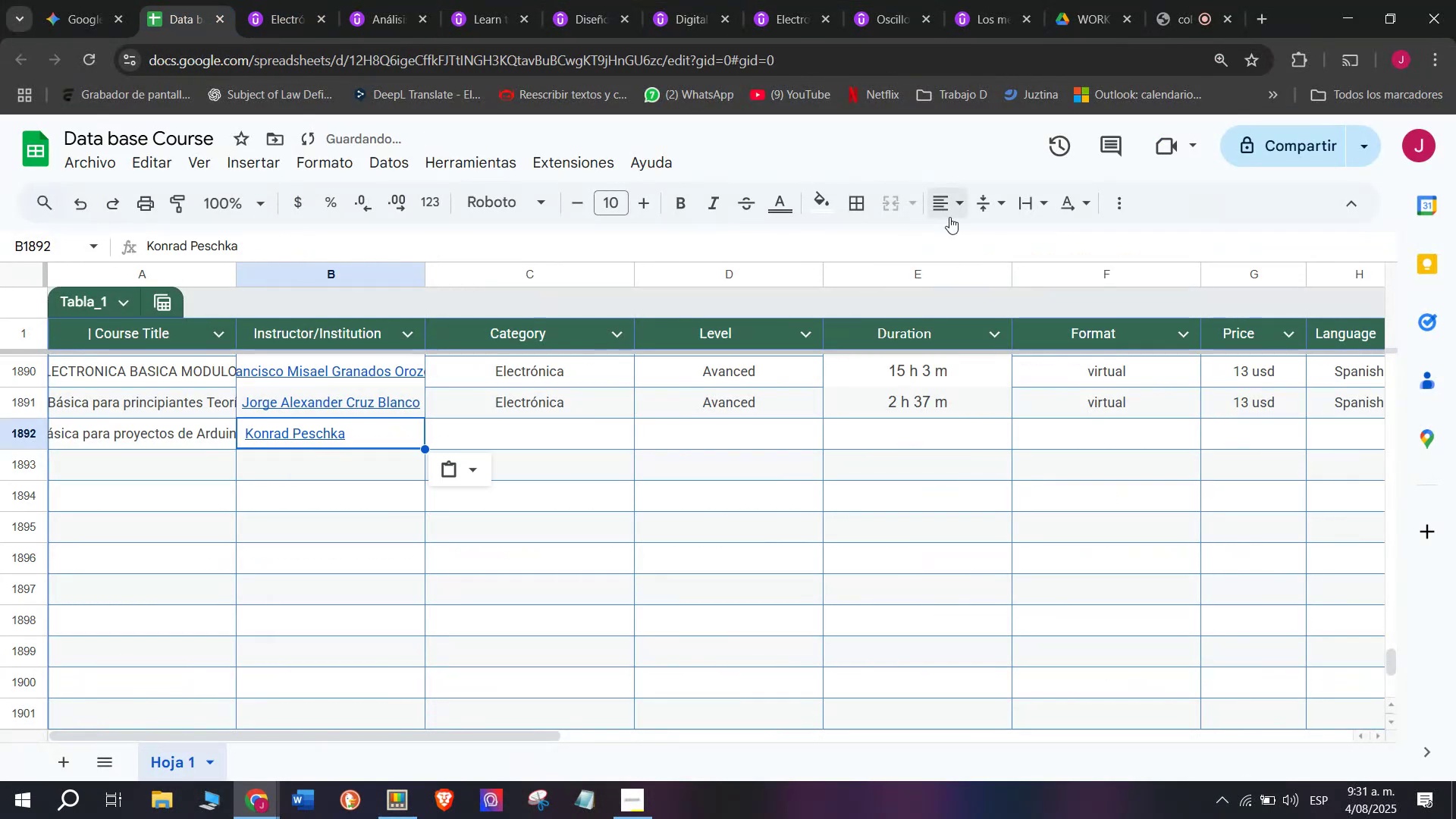 
double_click([978, 233])
 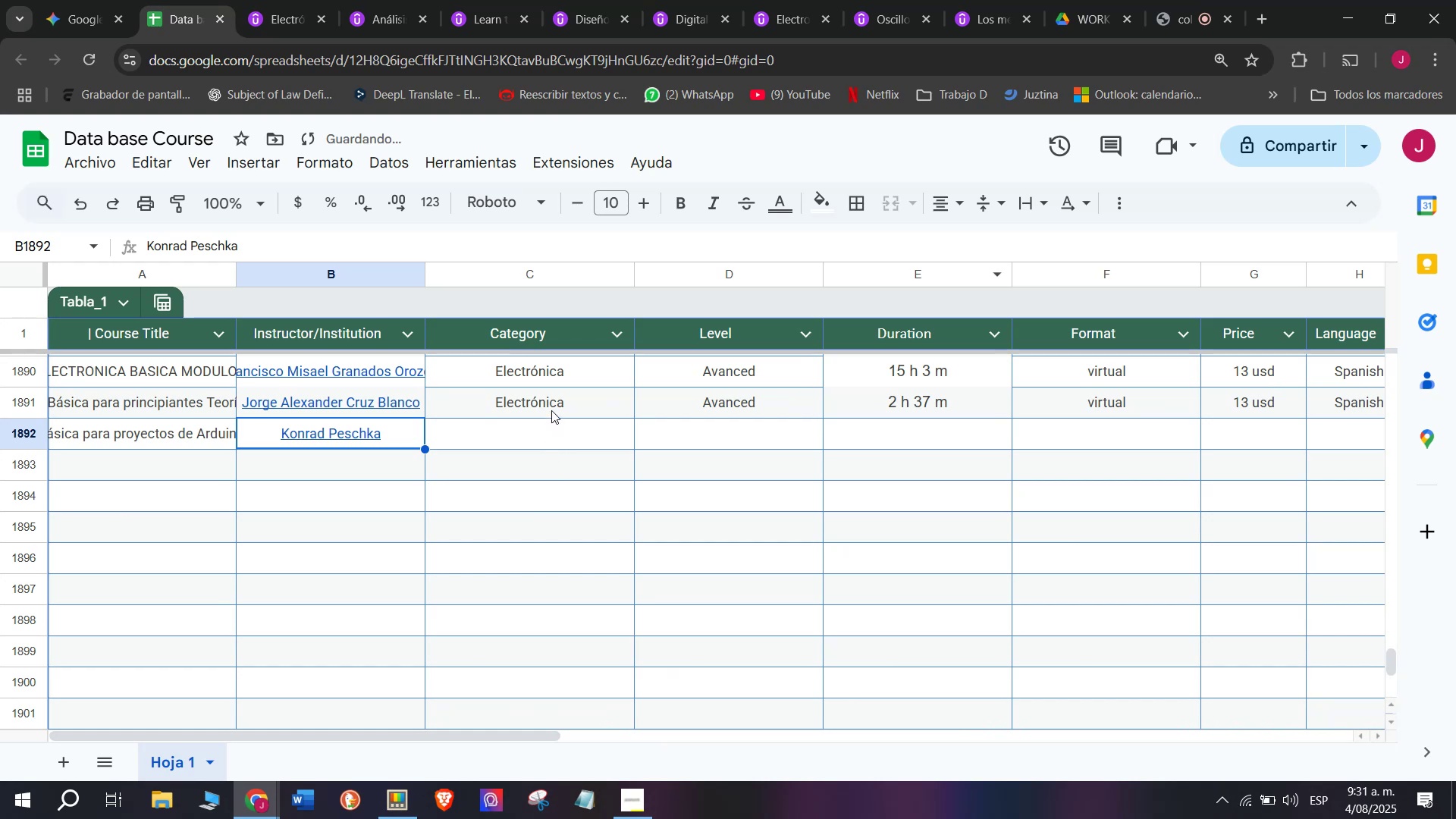 
left_click([551, 406])
 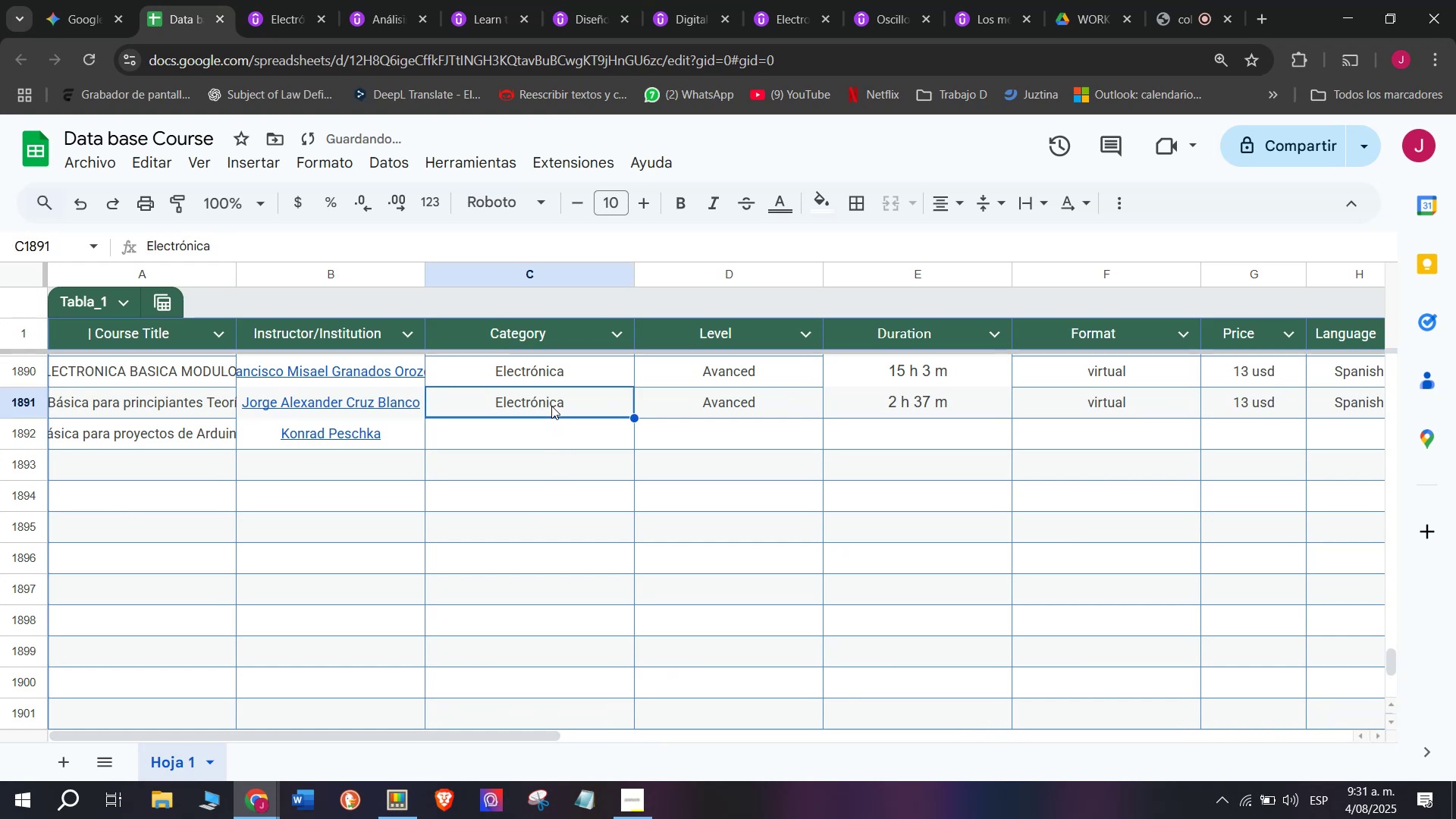 
key(Control+ControlLeft)
 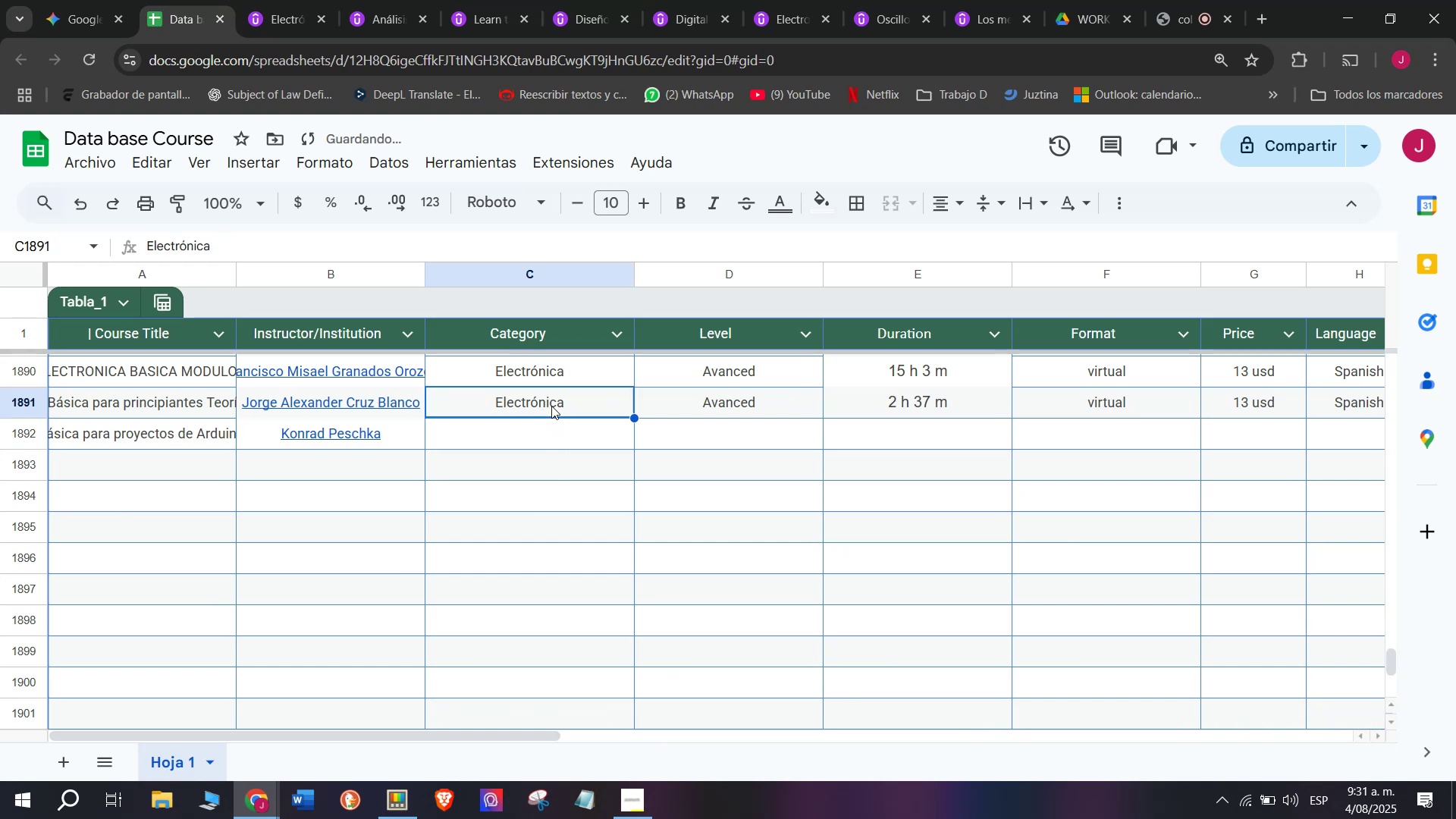 
key(Break)
 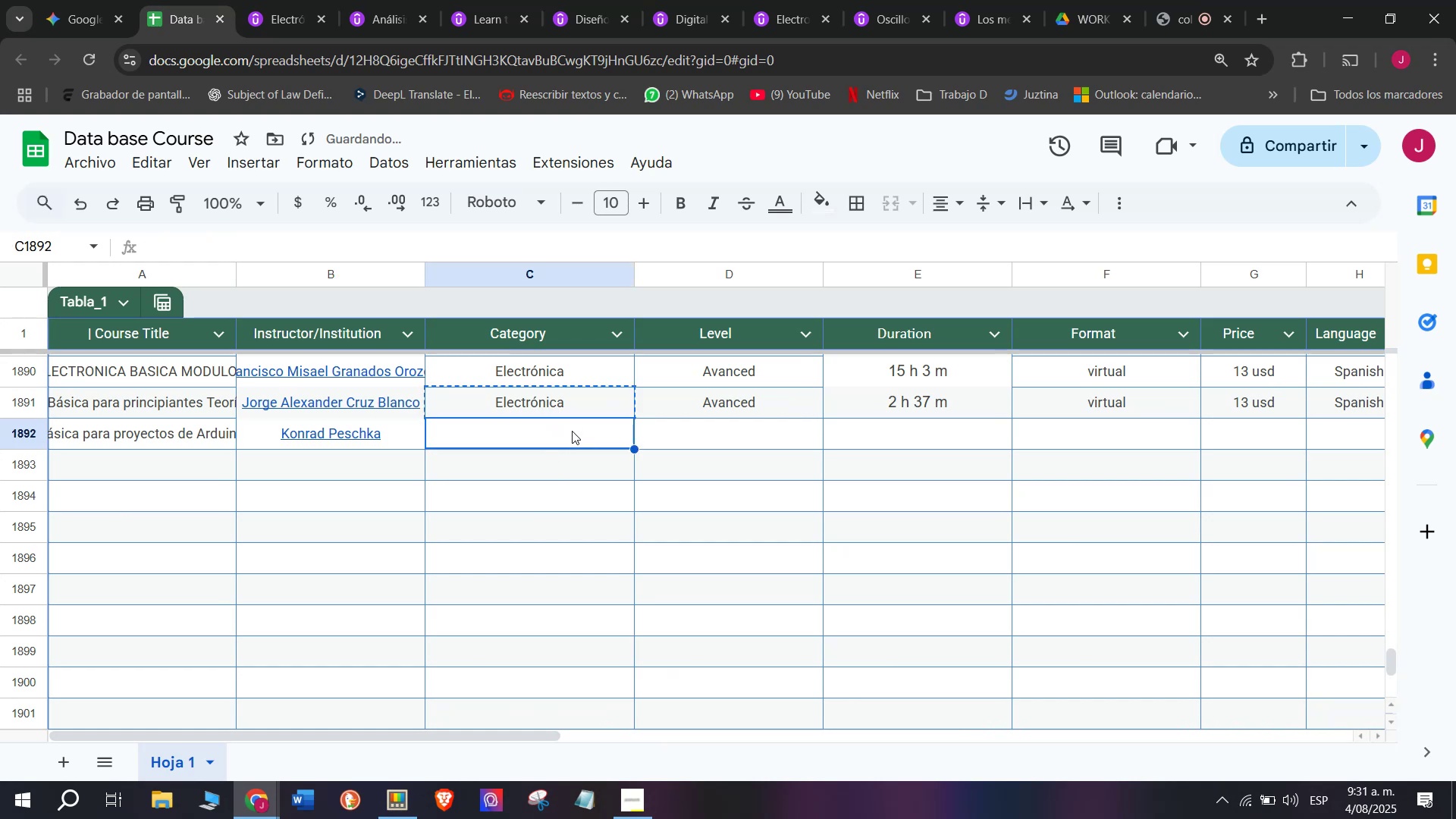 
key(Control+C)
 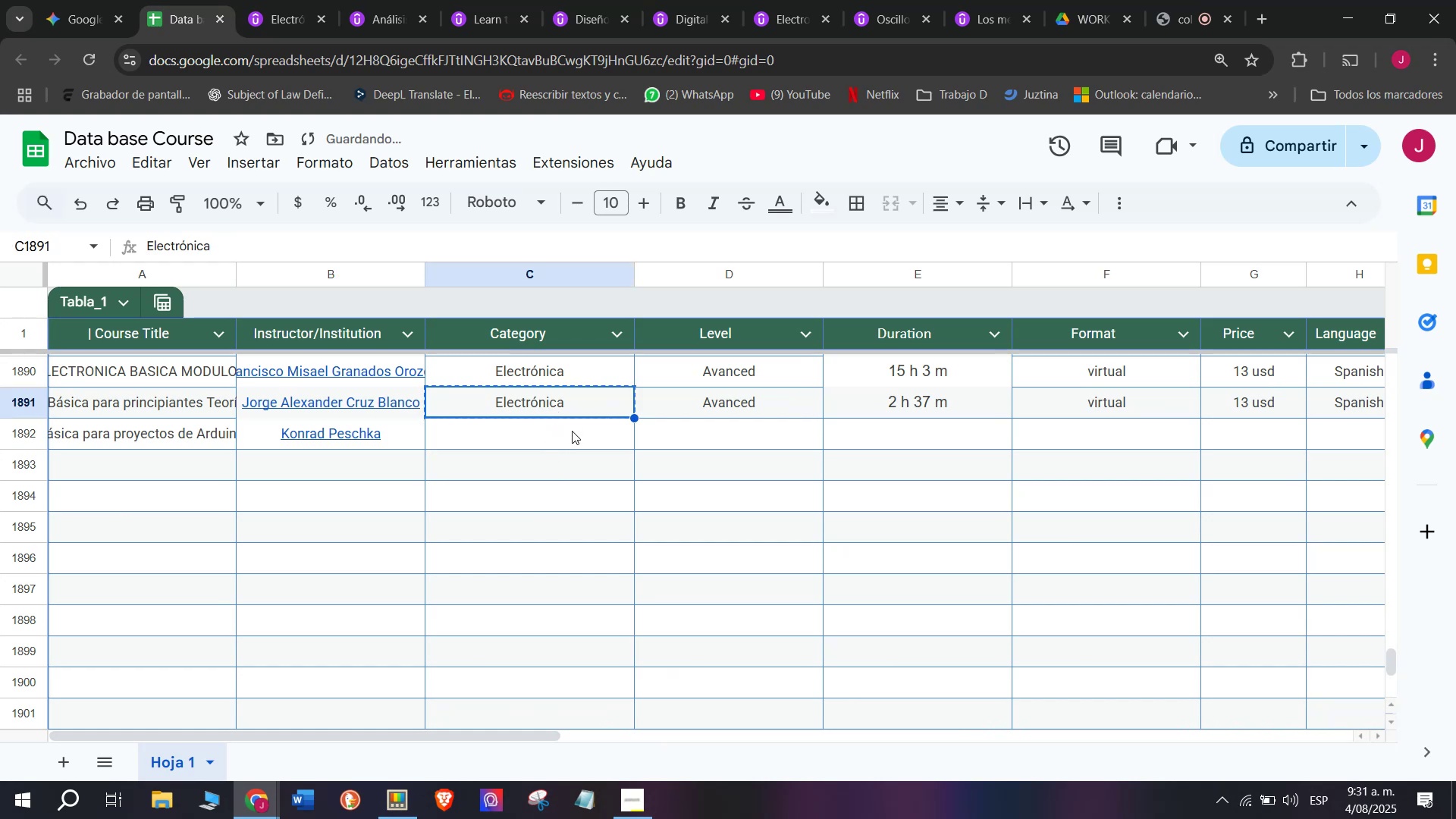 
double_click([572, 431])
 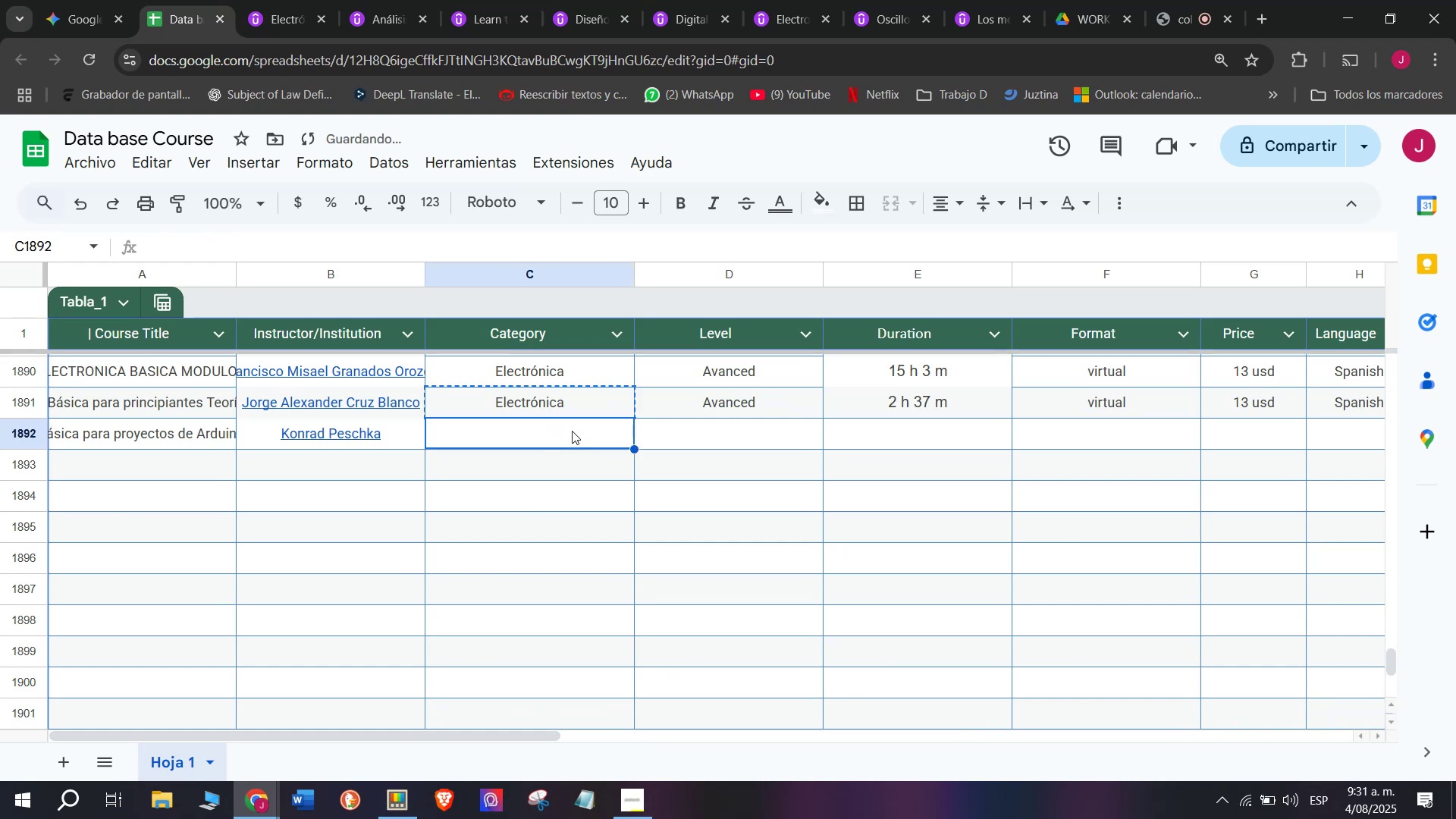 
key(Control+ControlLeft)
 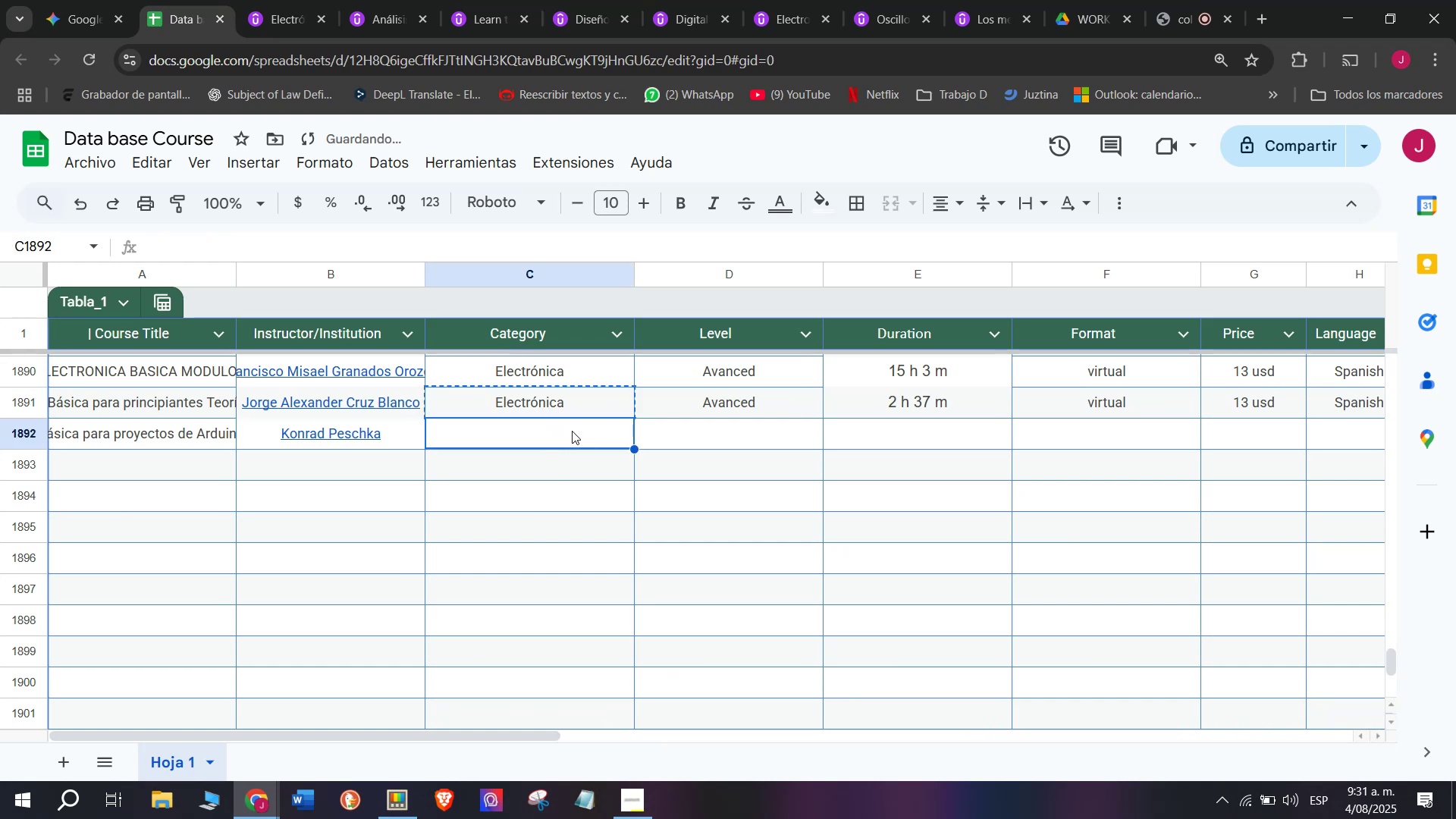 
key(Z)
 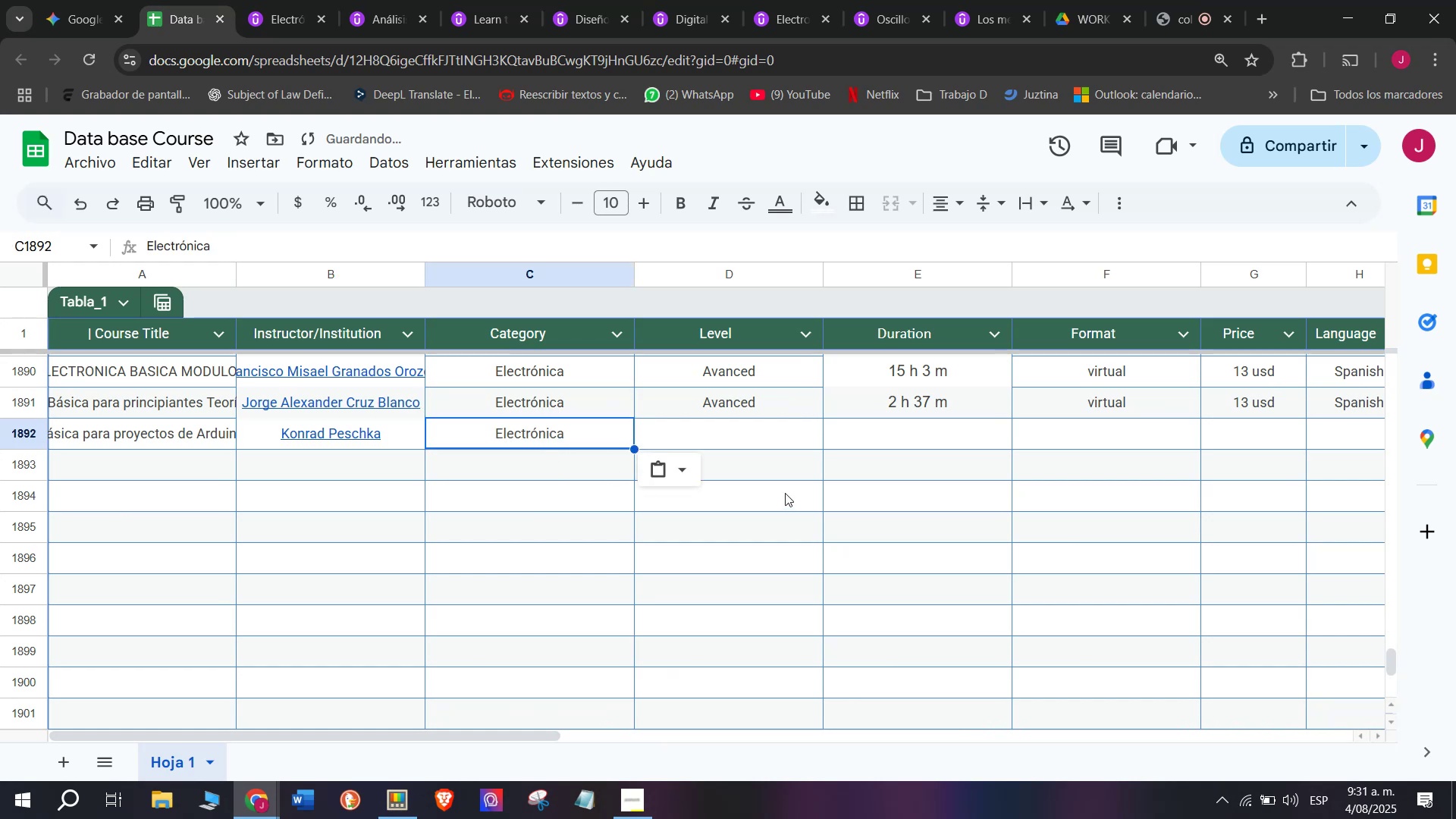 
key(Control+V)
 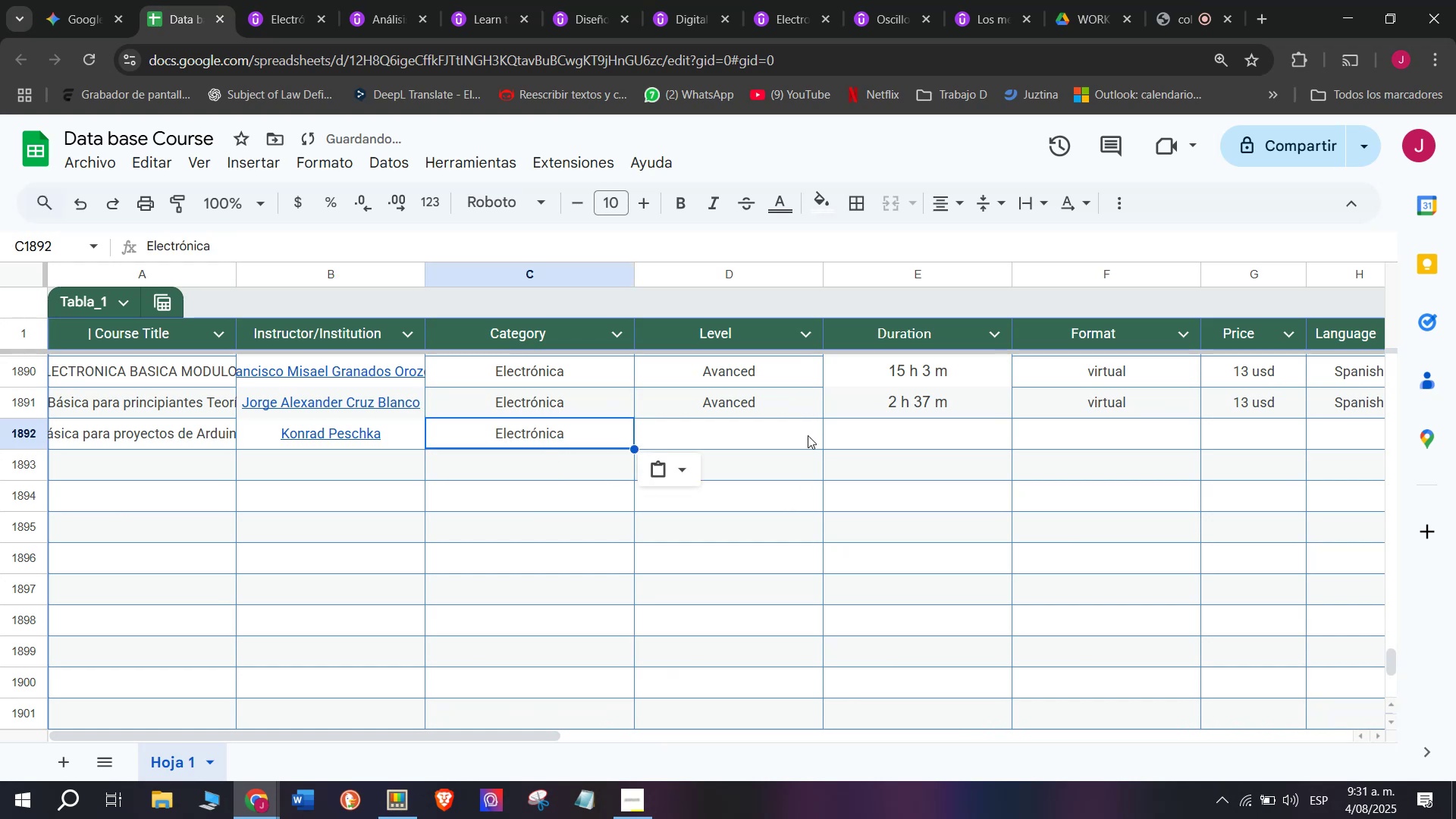 
left_click([737, 385])
 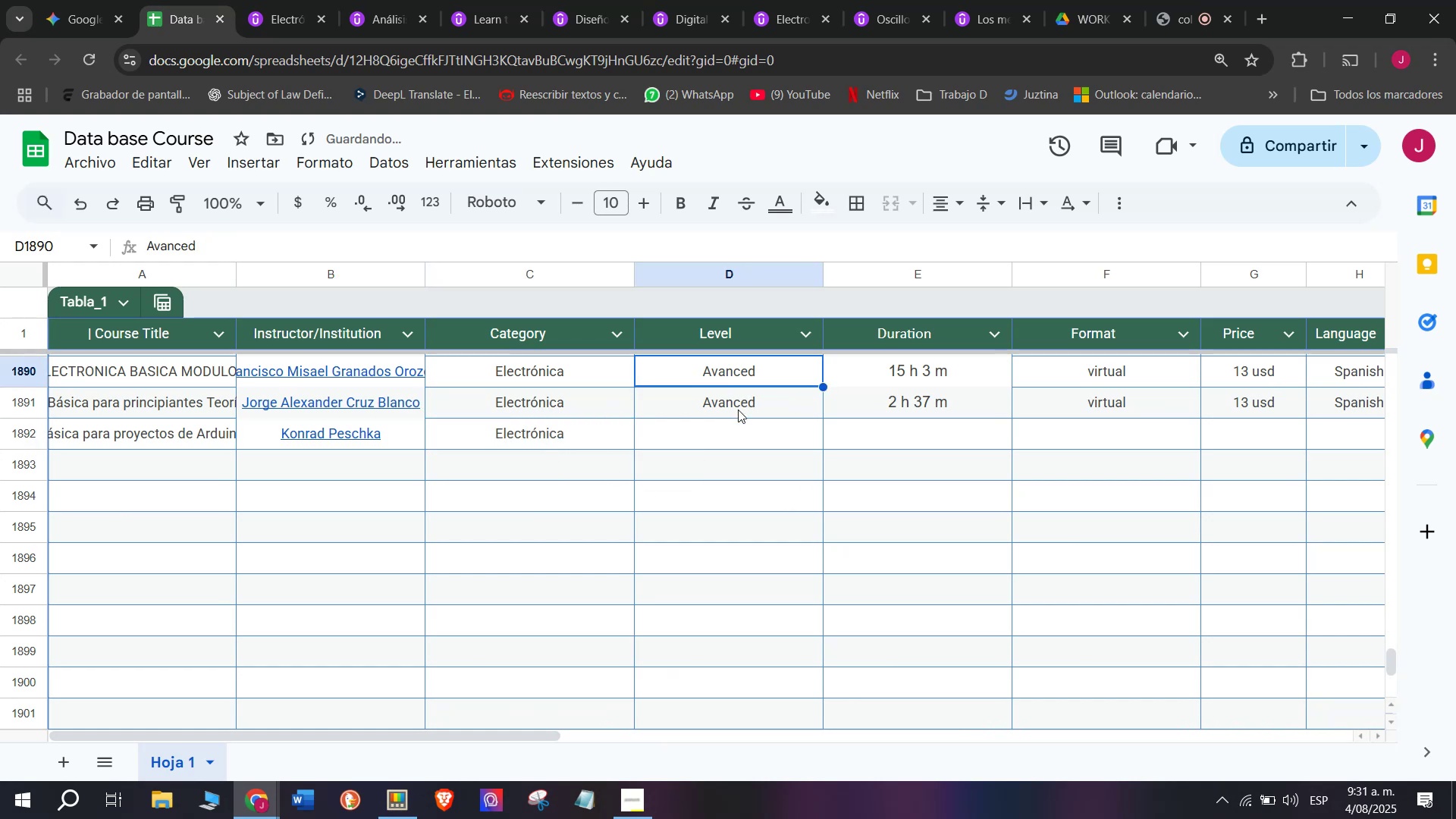 
key(Control+ControlLeft)
 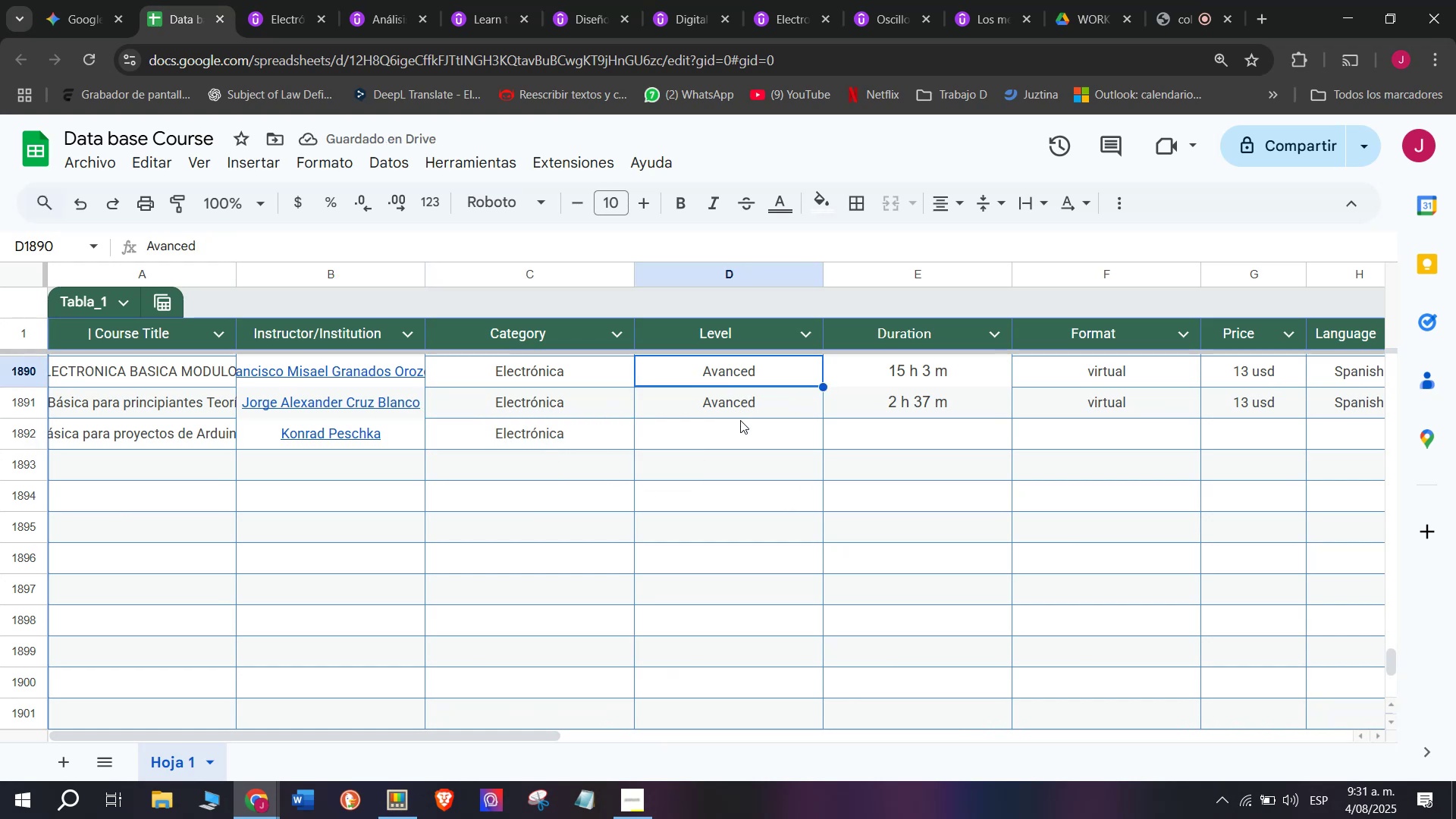 
key(Break)
 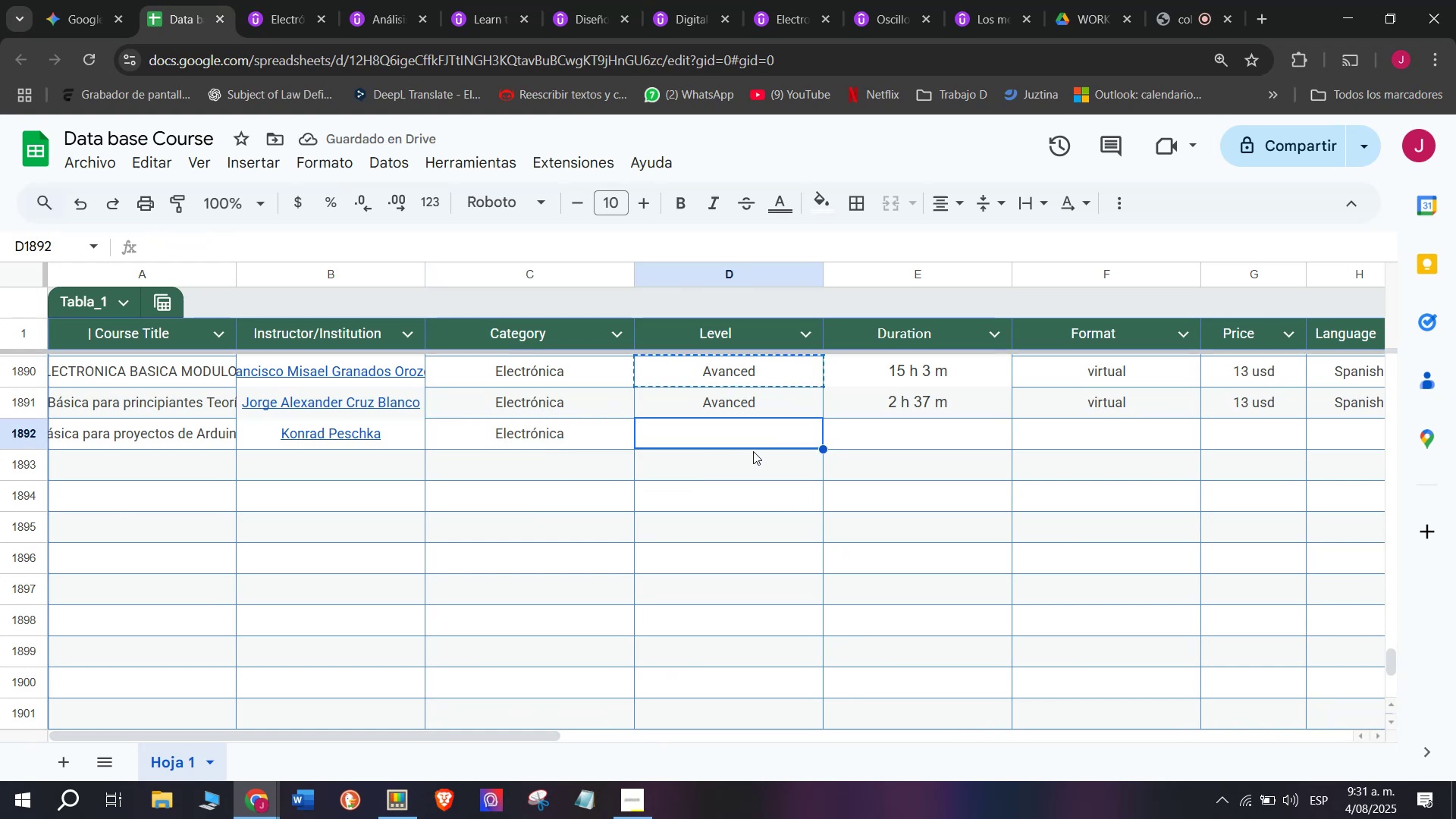 
key(Control+C)
 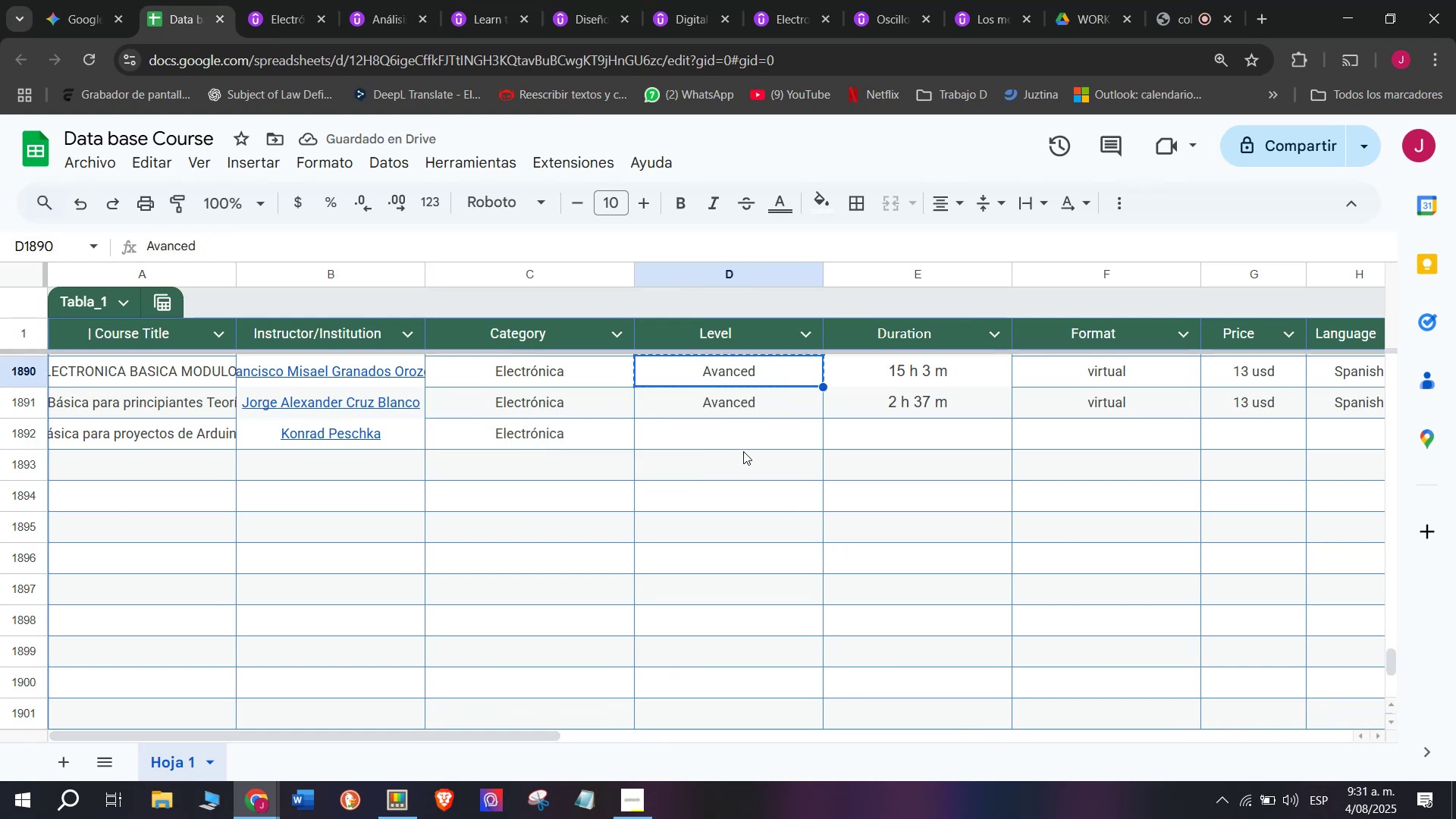 
left_click([743, 451])
 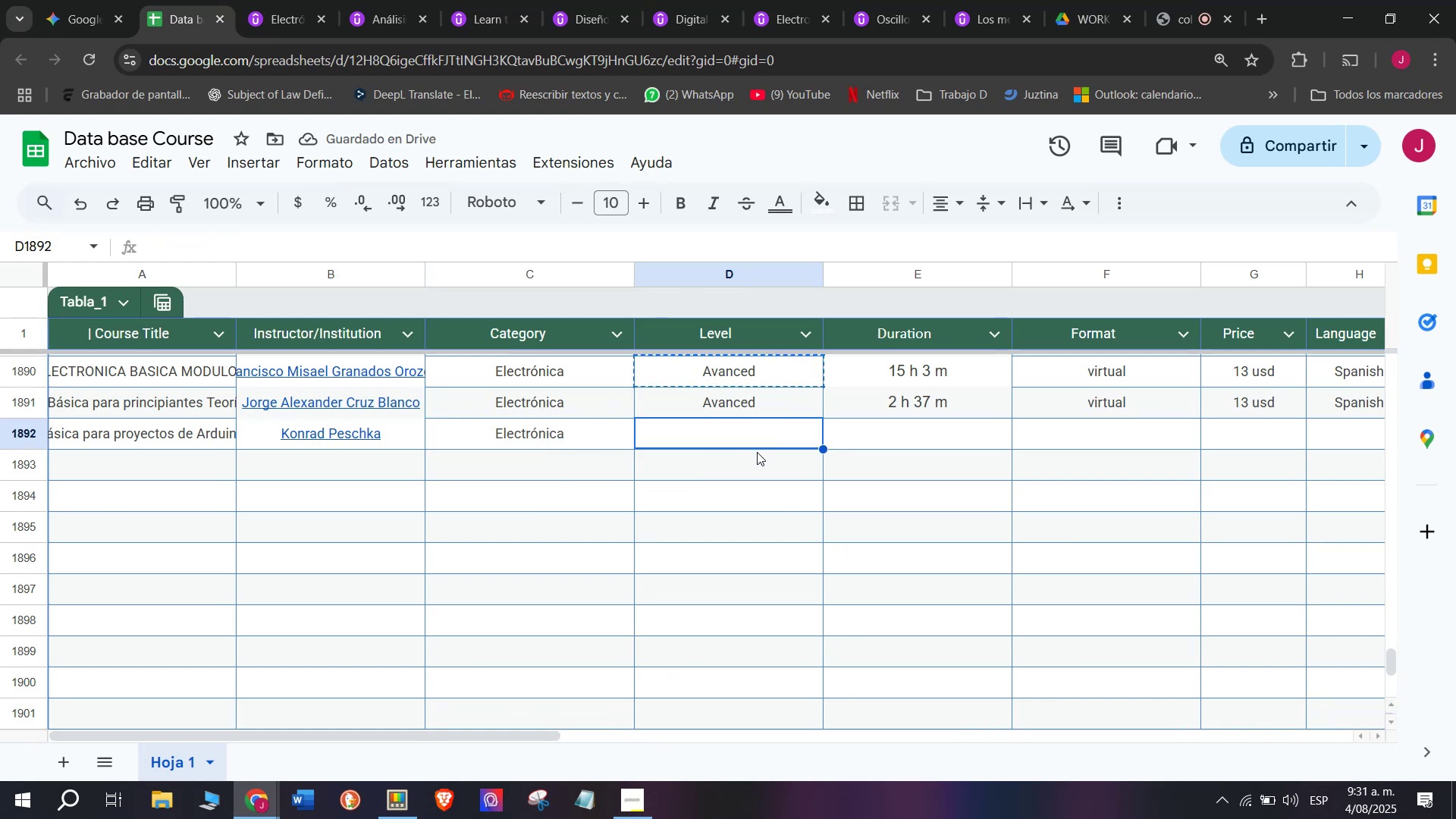 
key(Z)
 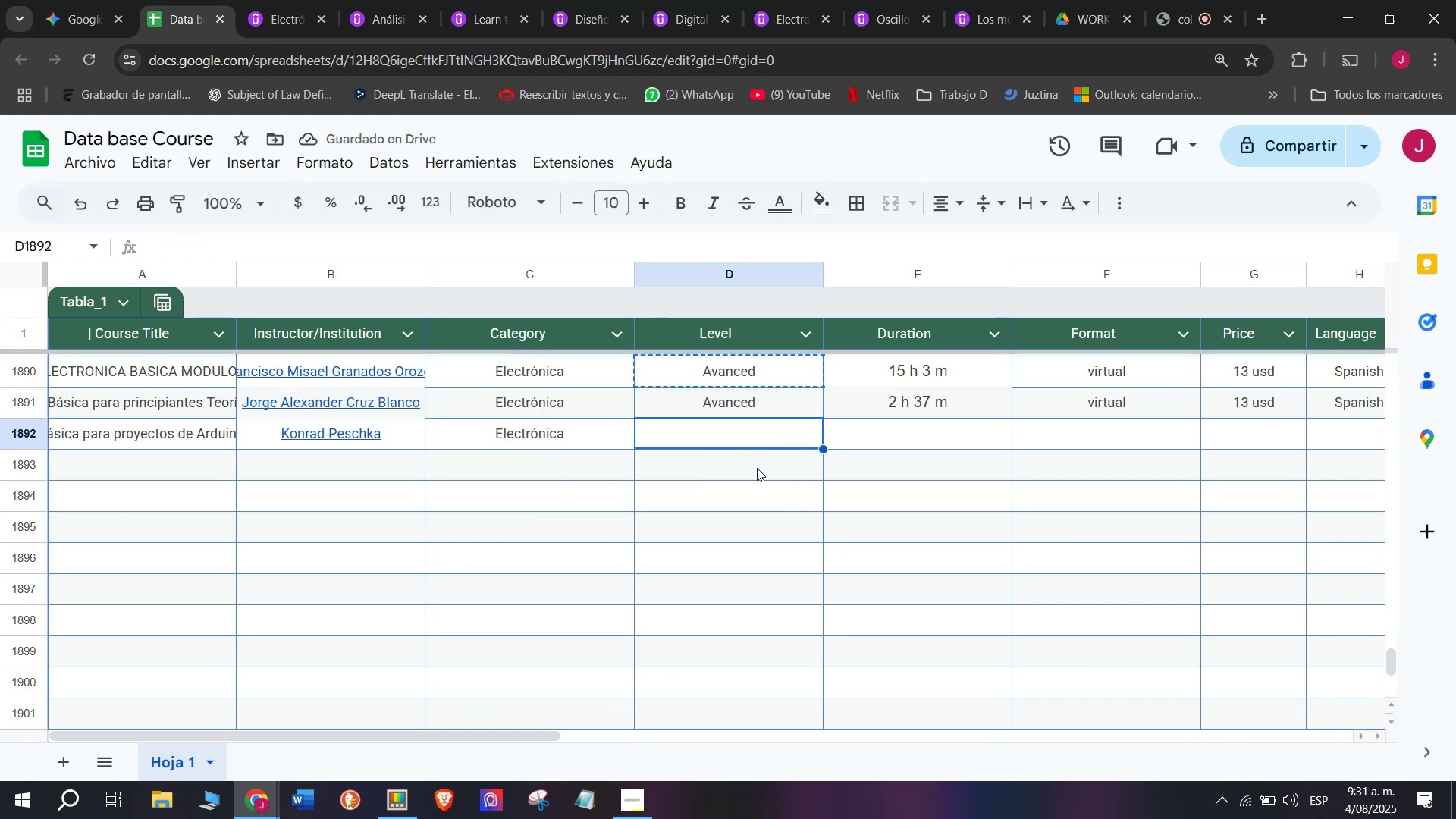 
key(Control+ControlLeft)
 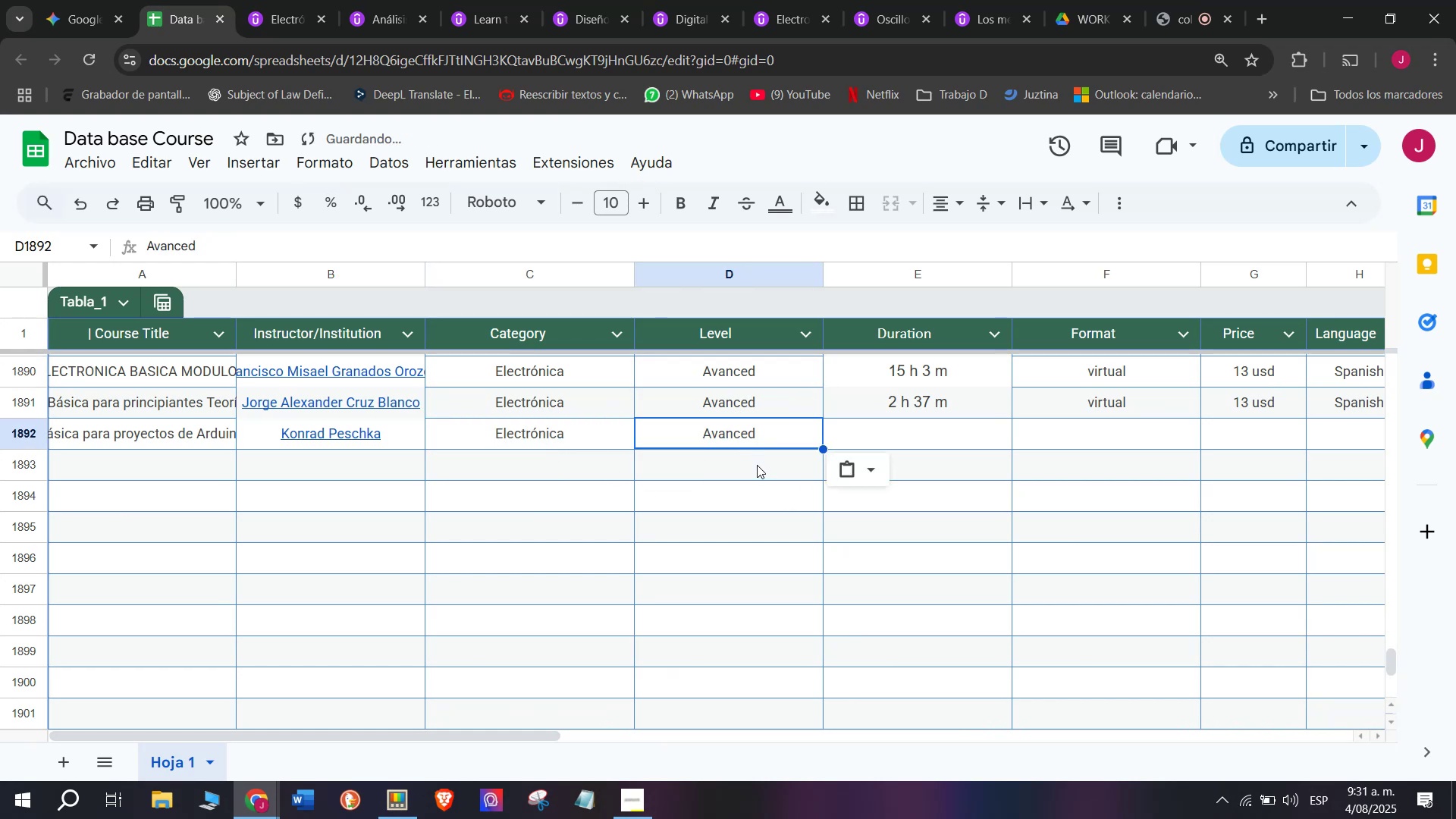 
key(Control+V)
 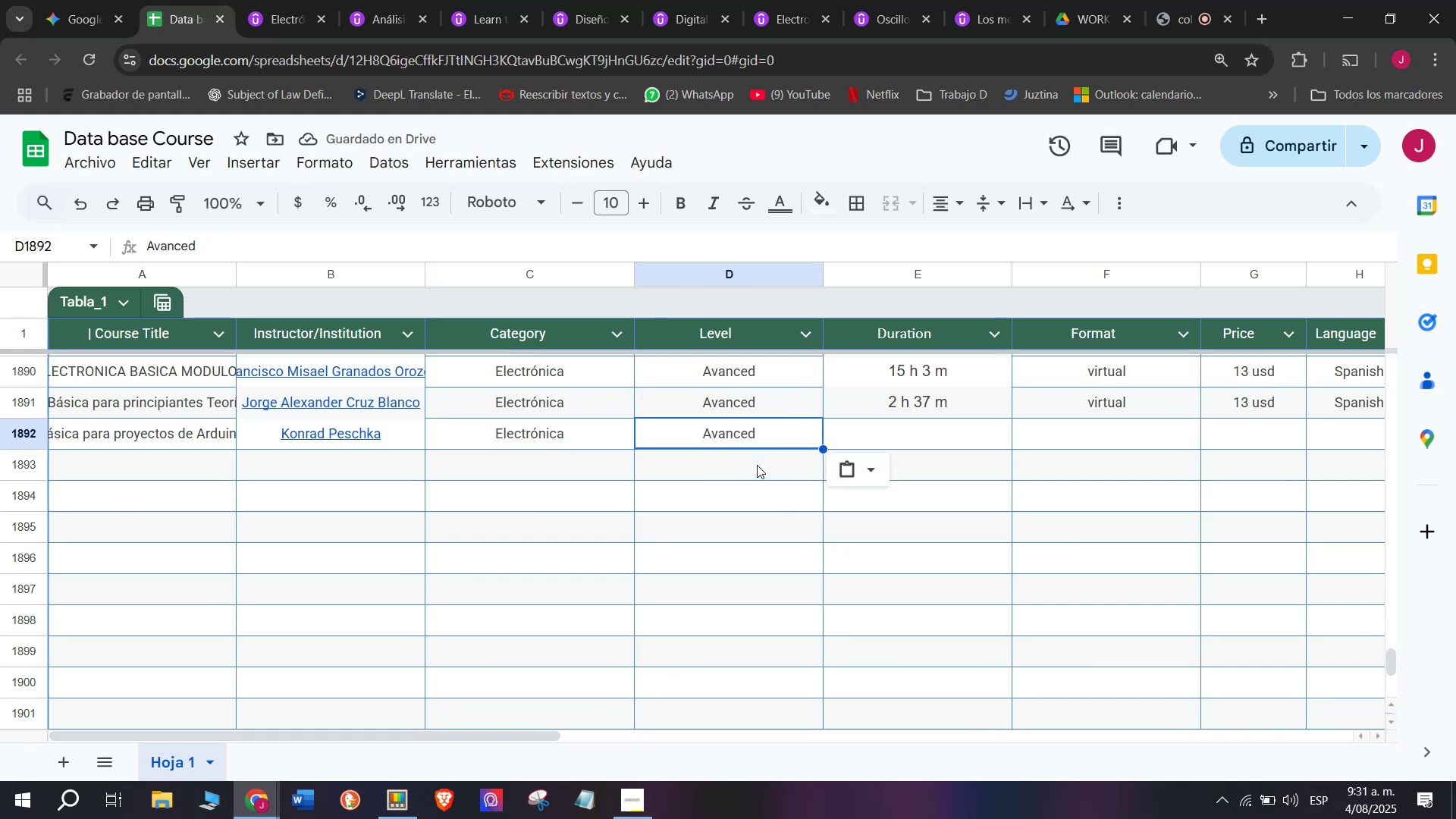 
wait(10.27)
 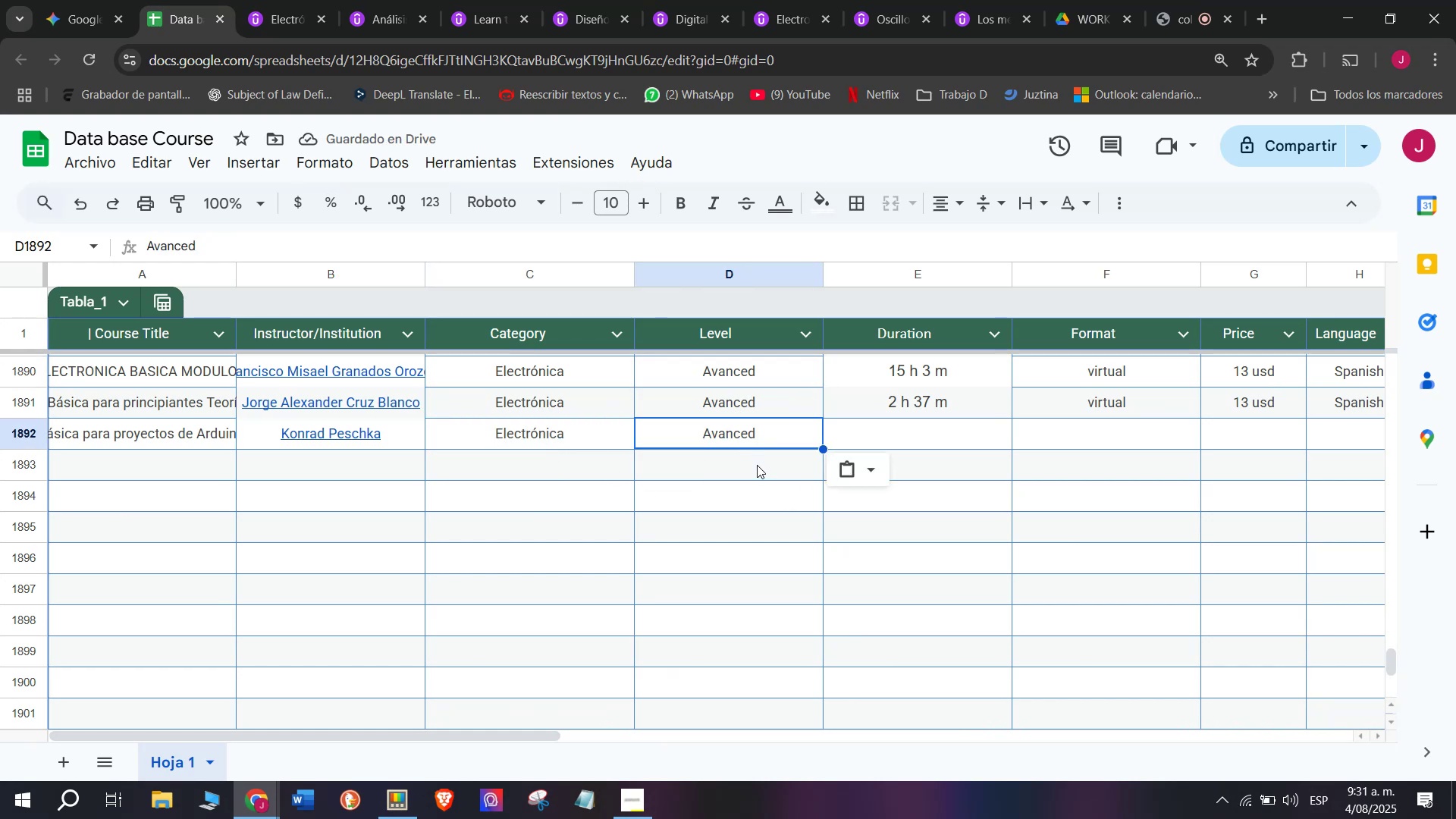 
left_click([271, 0])
 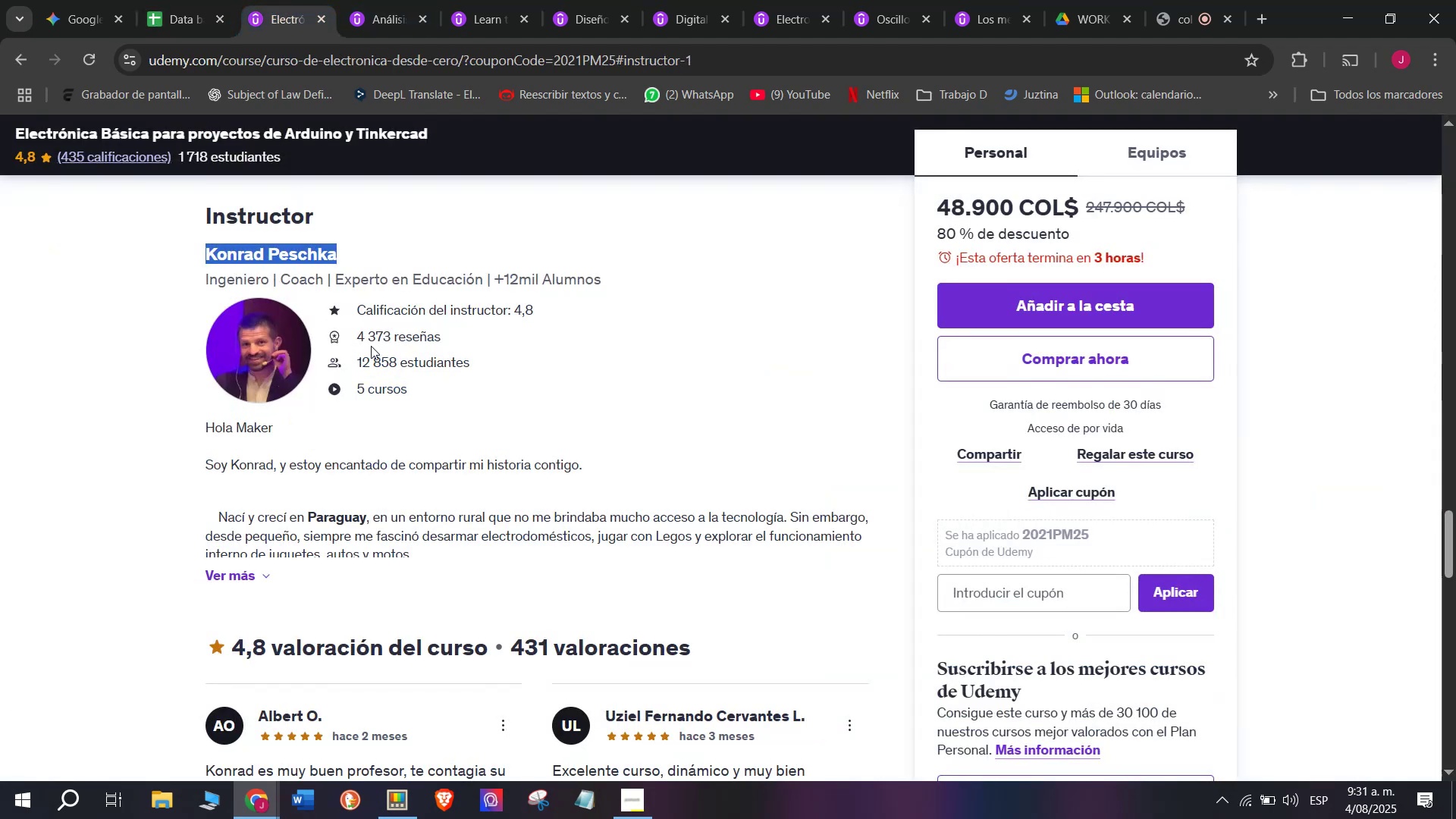 
scroll: coordinate [356, 594], scroll_direction: up, amount: 10.0
 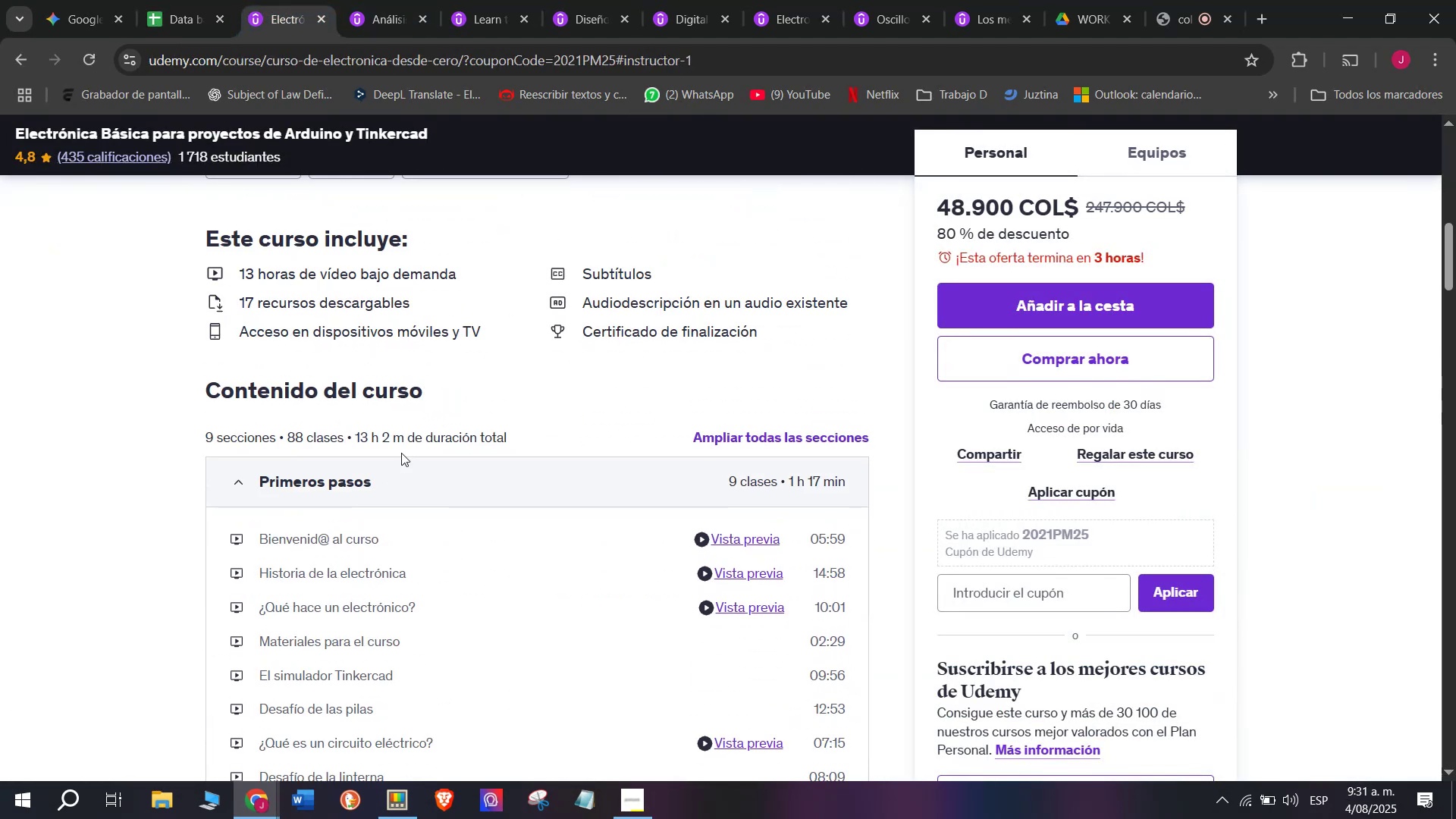 
left_click_drag(start_coordinate=[401, 442], to_coordinate=[356, 441])
 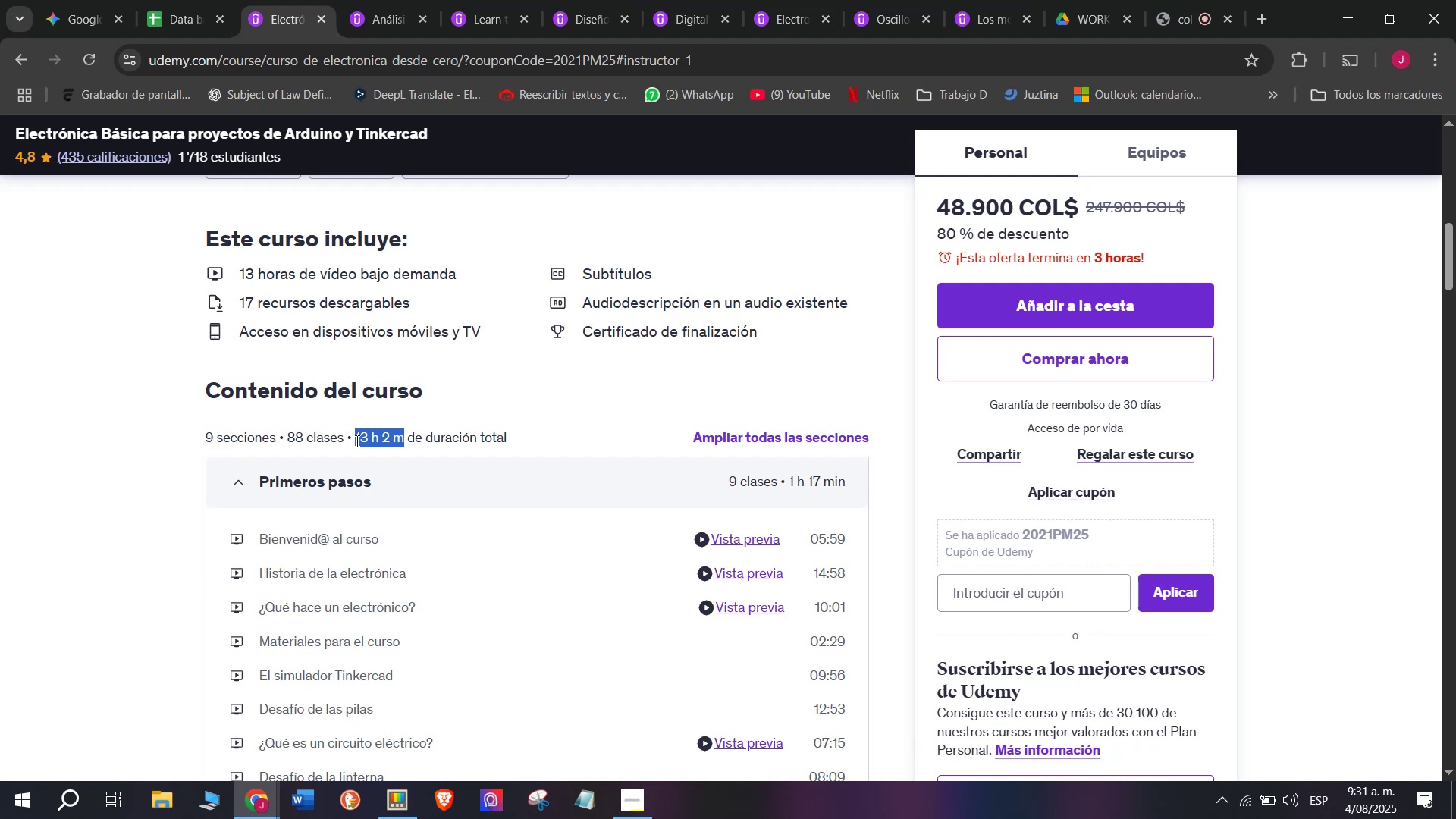 
key(Break)
 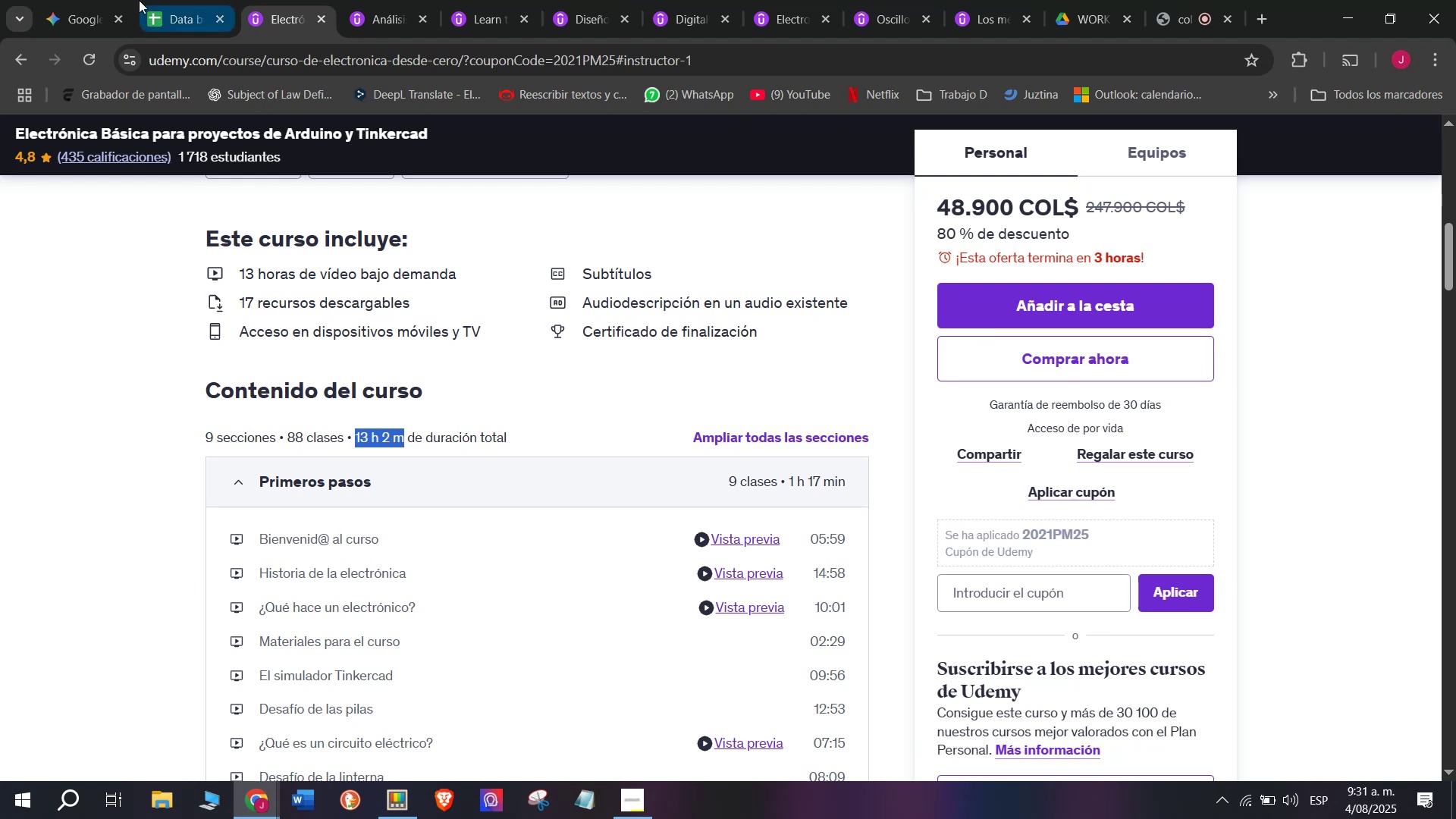 
key(Control+ControlLeft)
 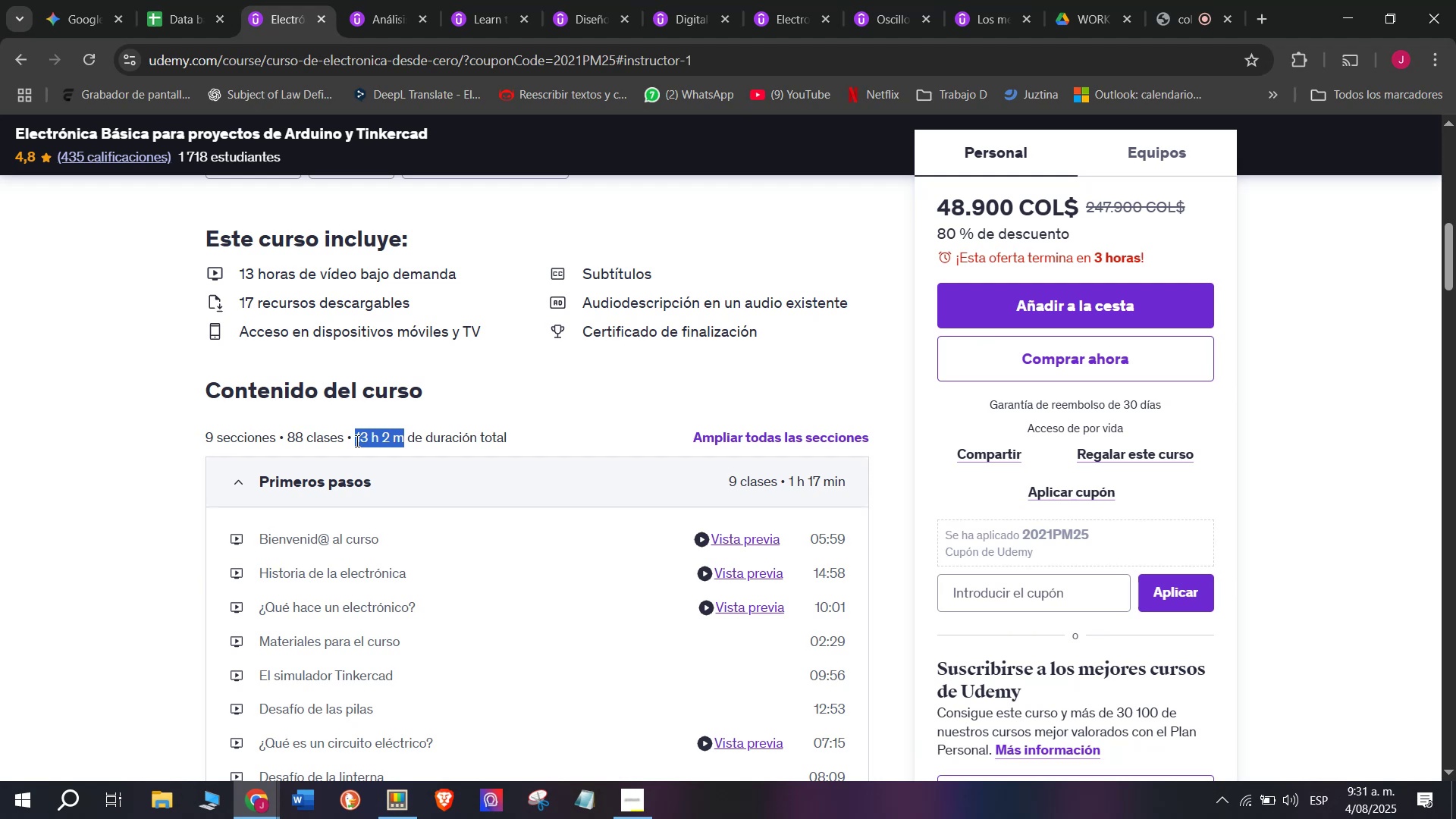 
key(Control+C)
 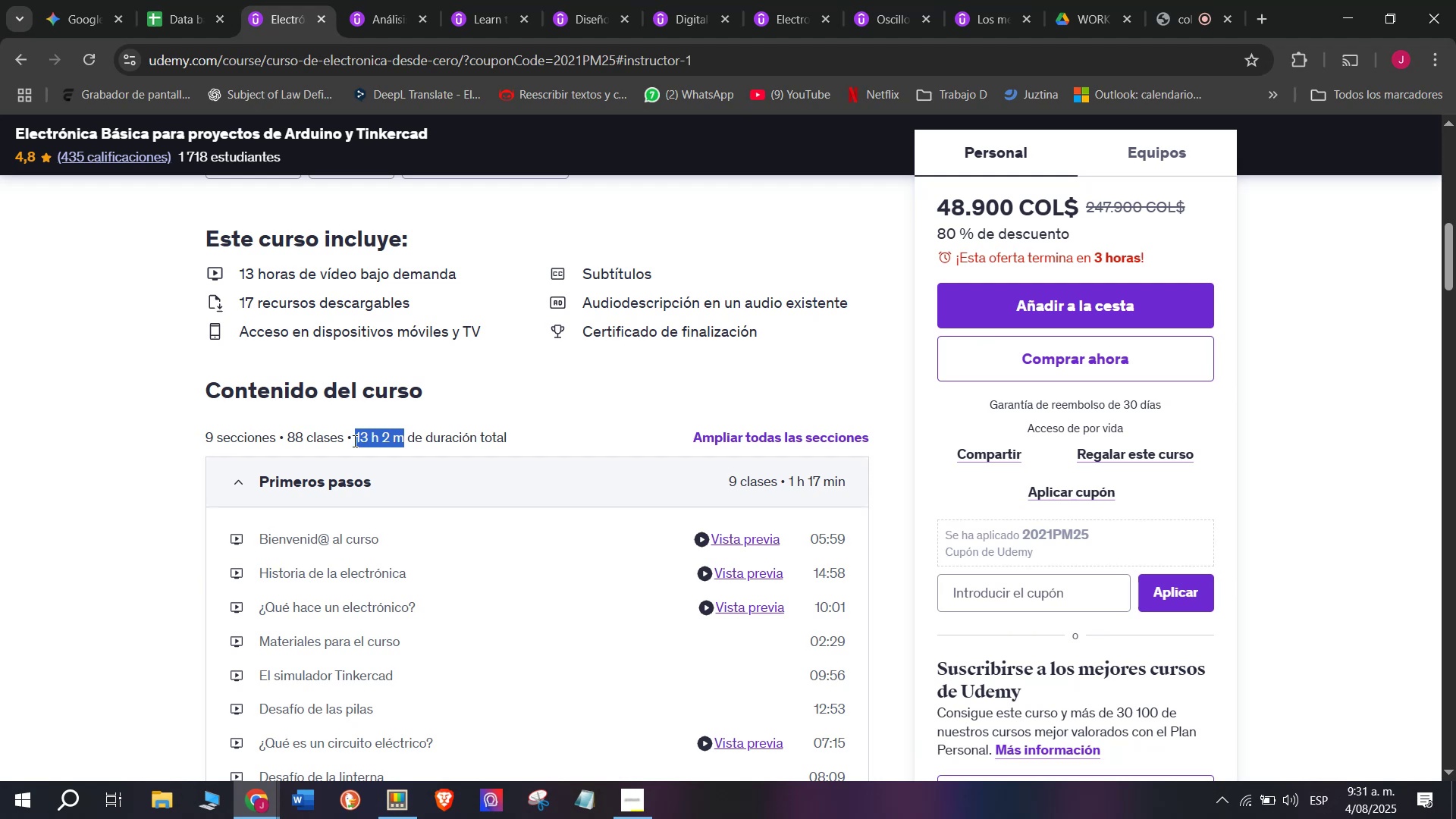 
key(Control+ControlLeft)
 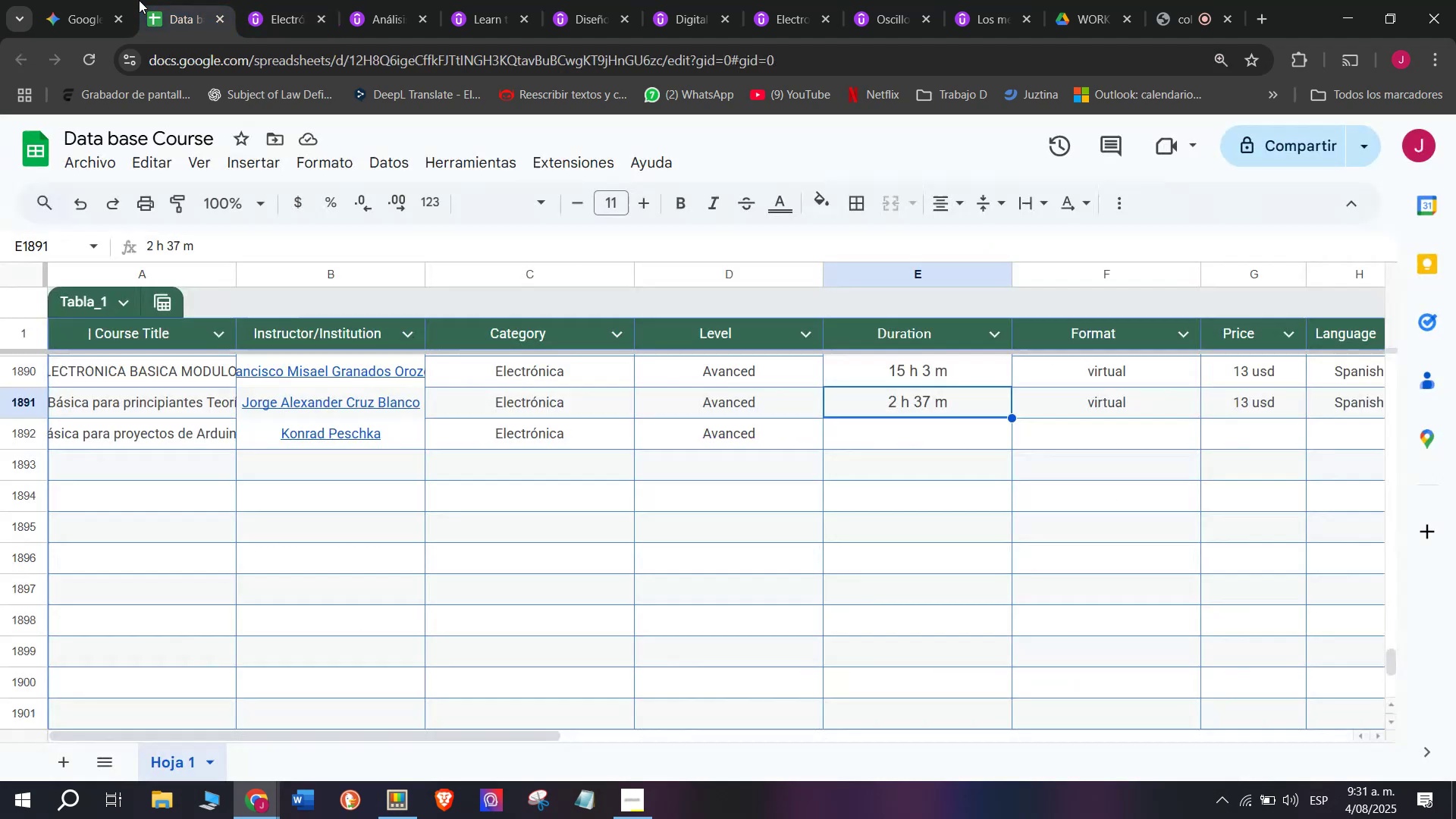 
key(Break)
 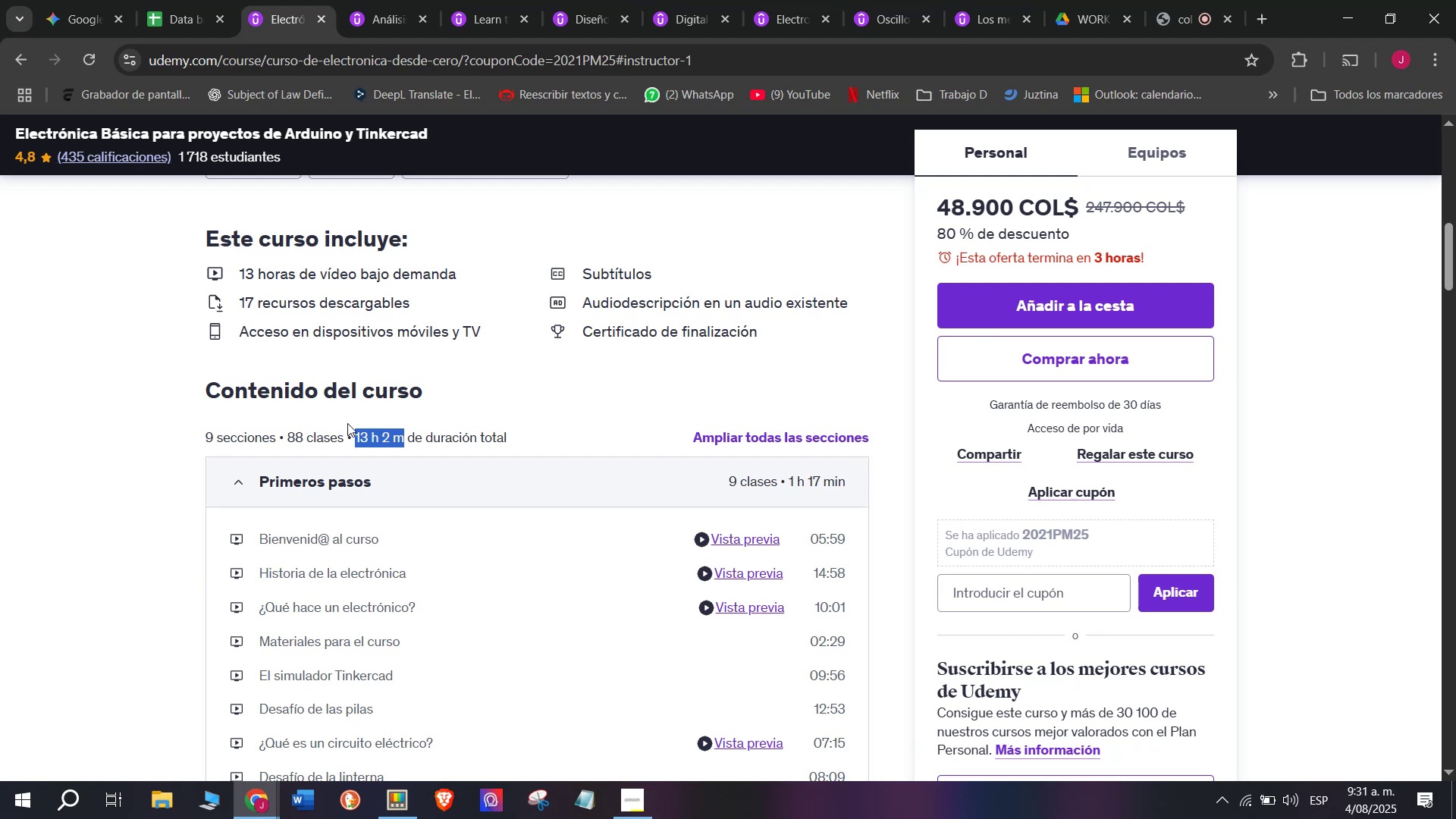 
key(Control+C)
 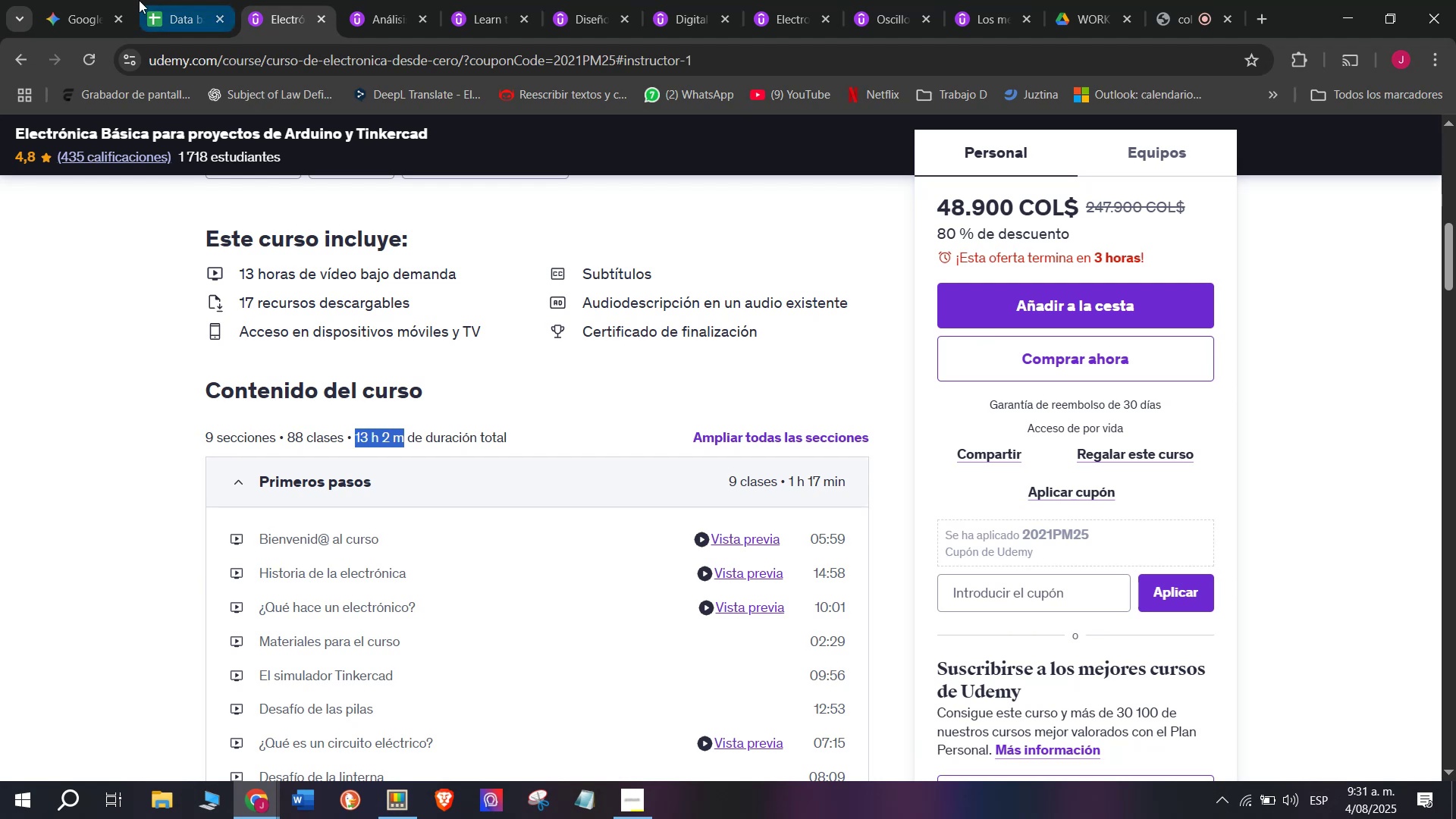 
left_click([139, 0])
 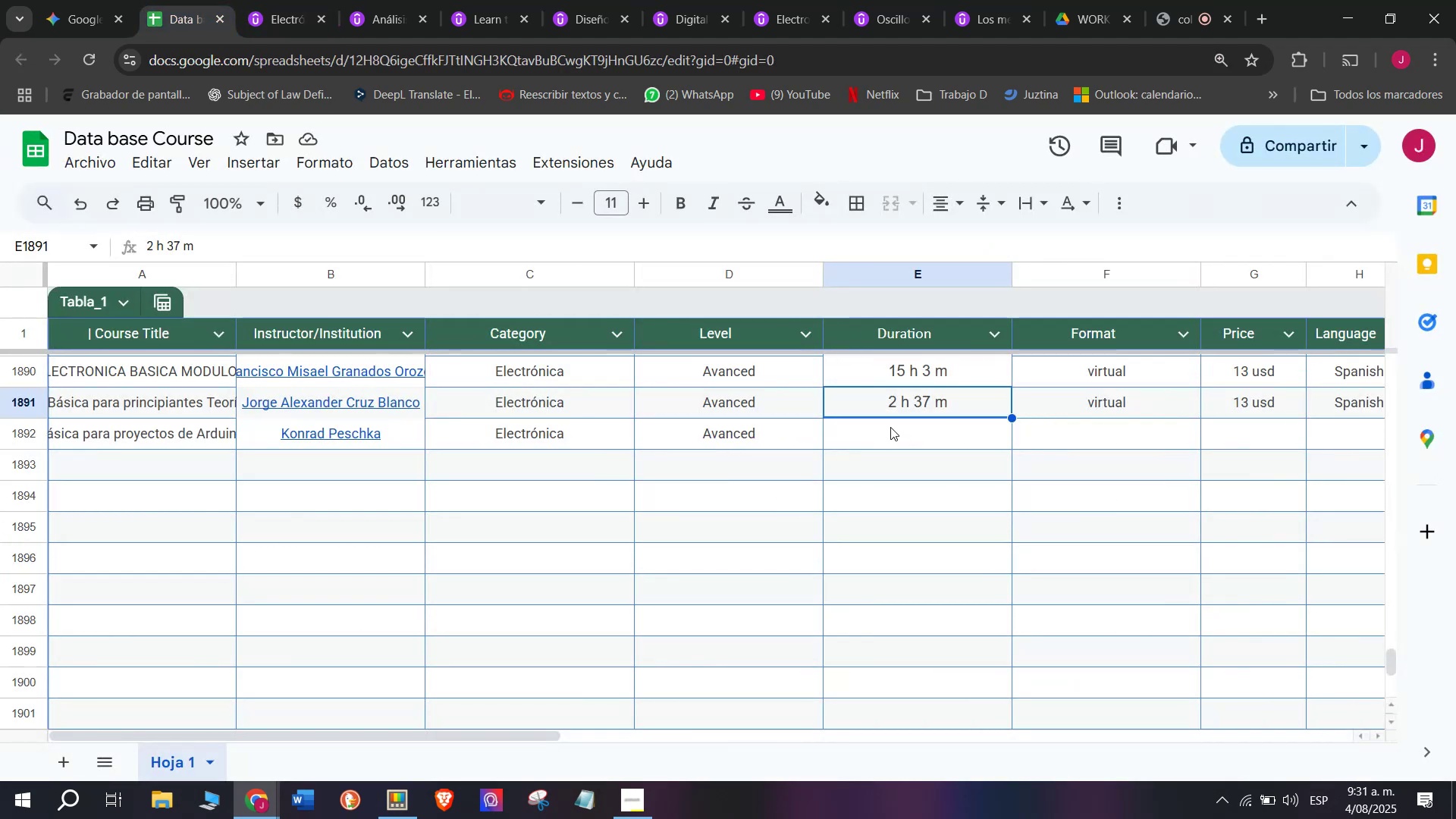 
key(Control+ControlLeft)
 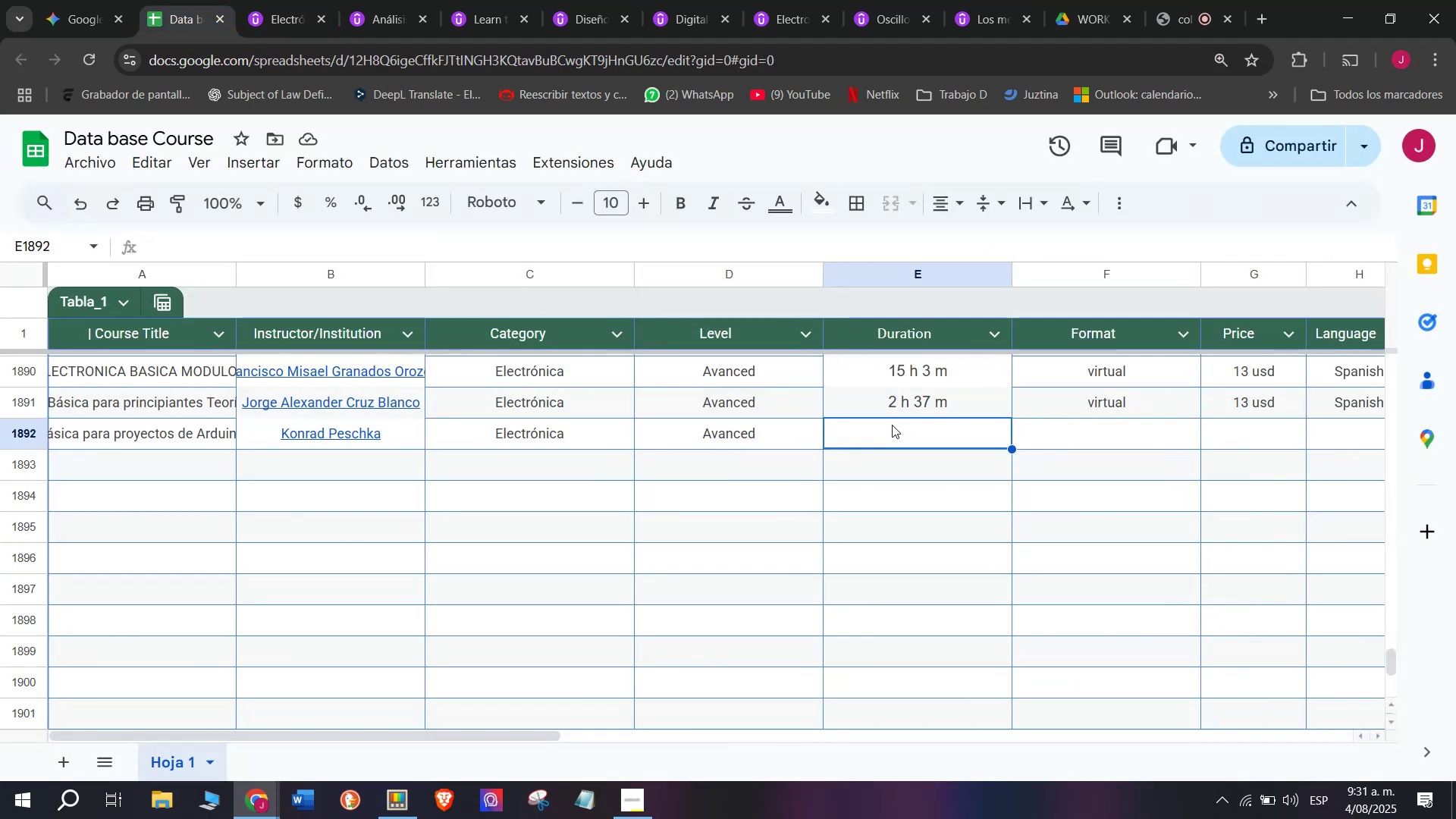 
key(Z)
 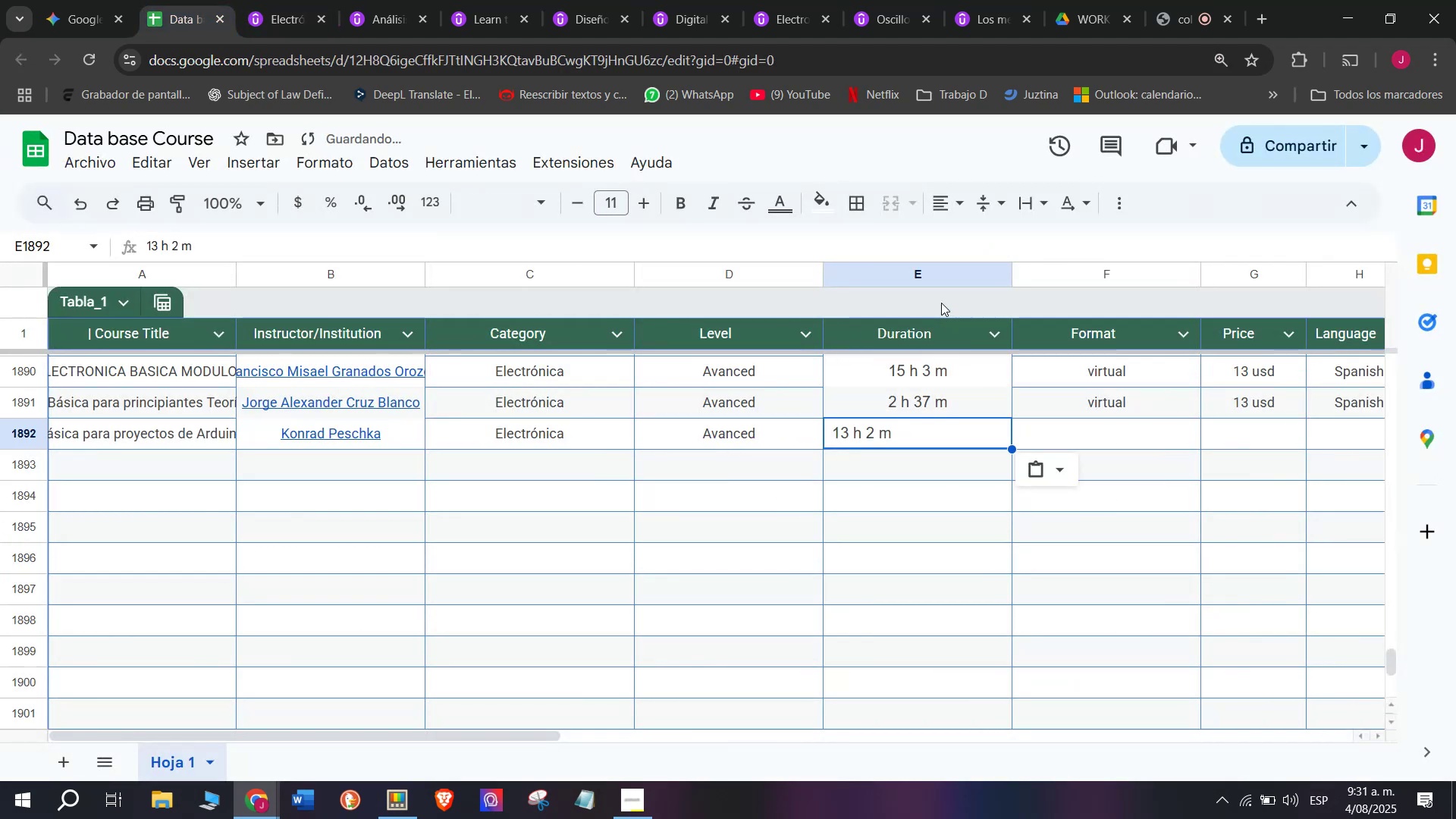 
key(Control+V)
 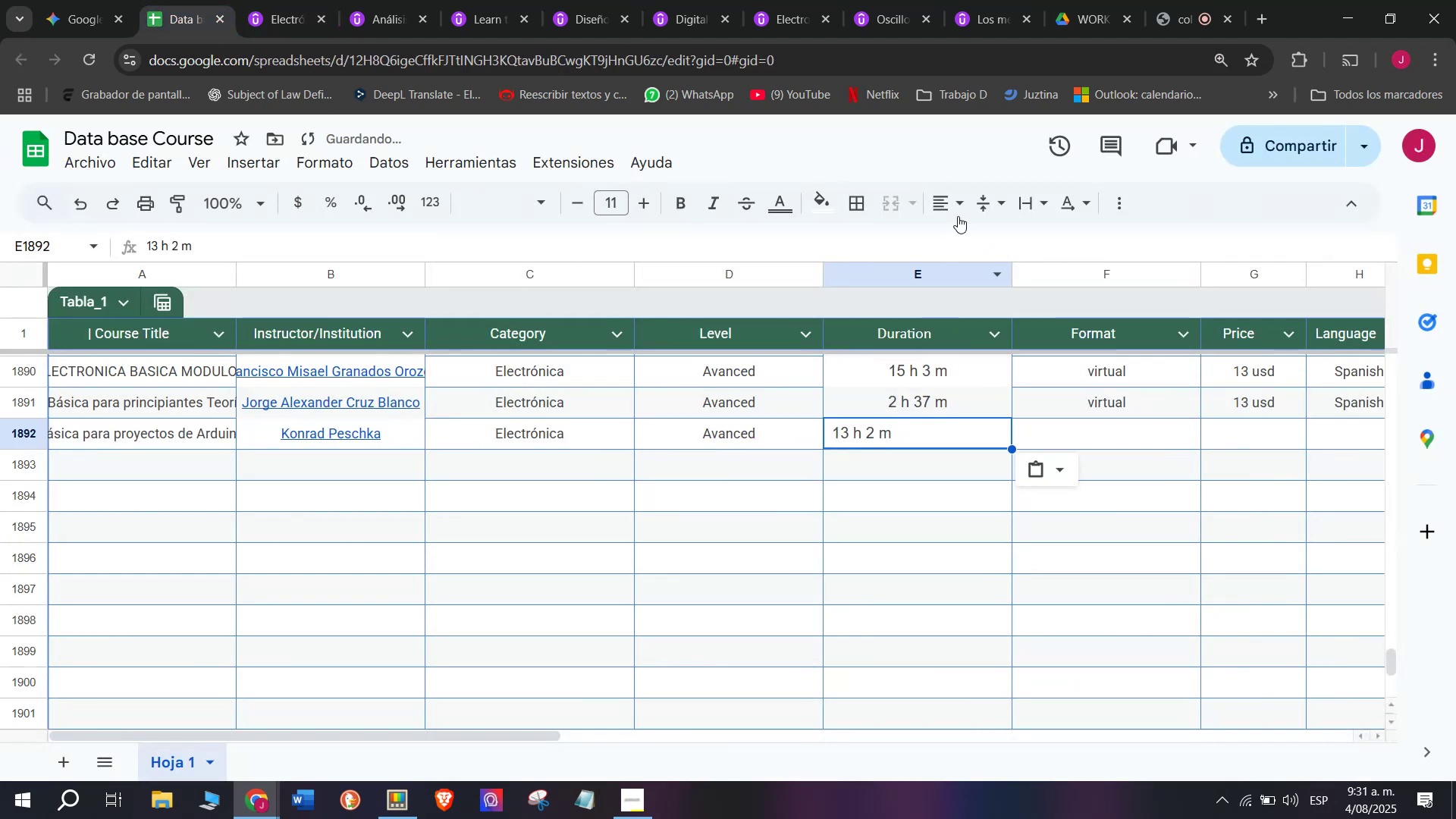 
left_click([959, 213])
 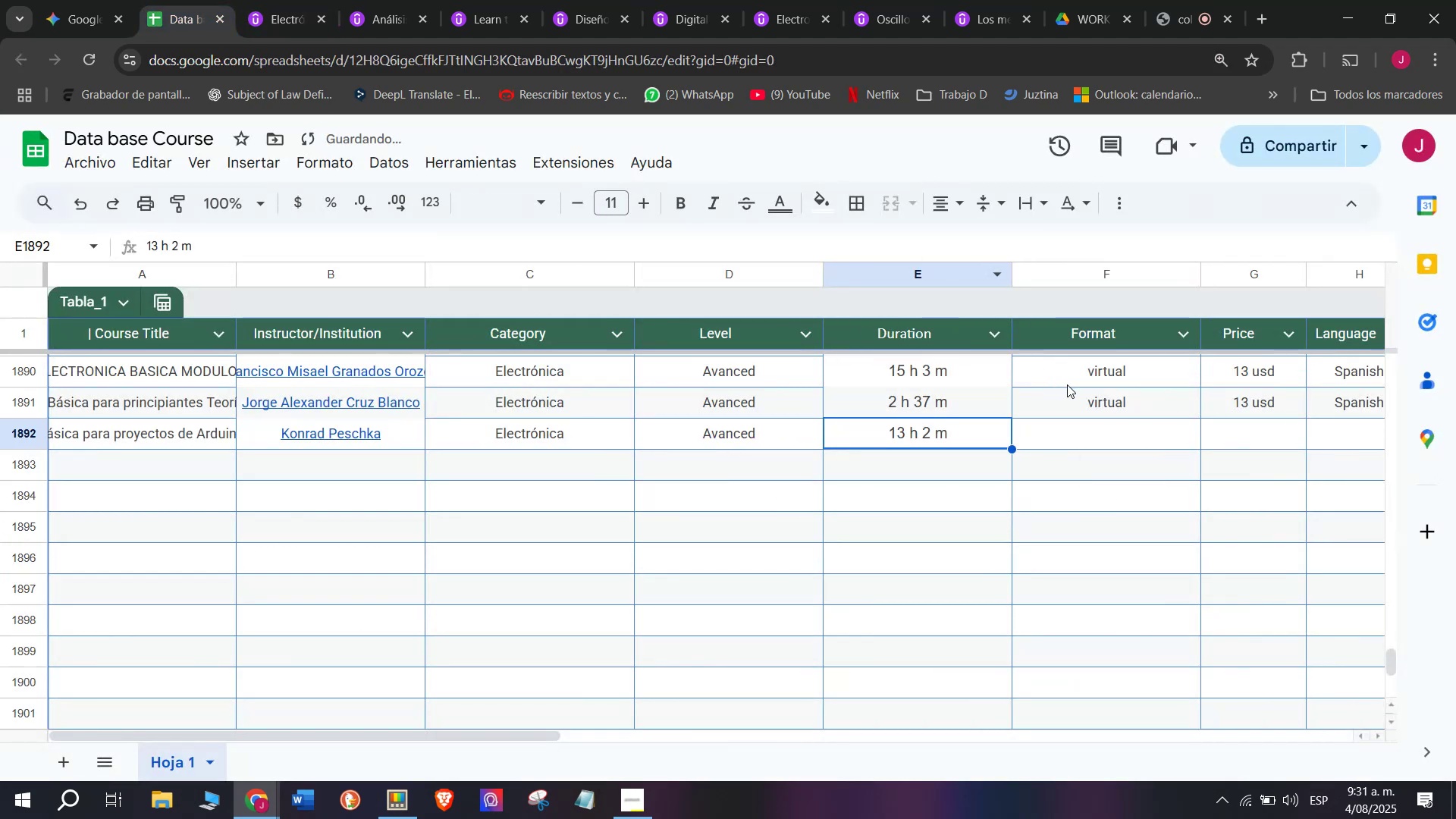 
left_click([1096, 408])
 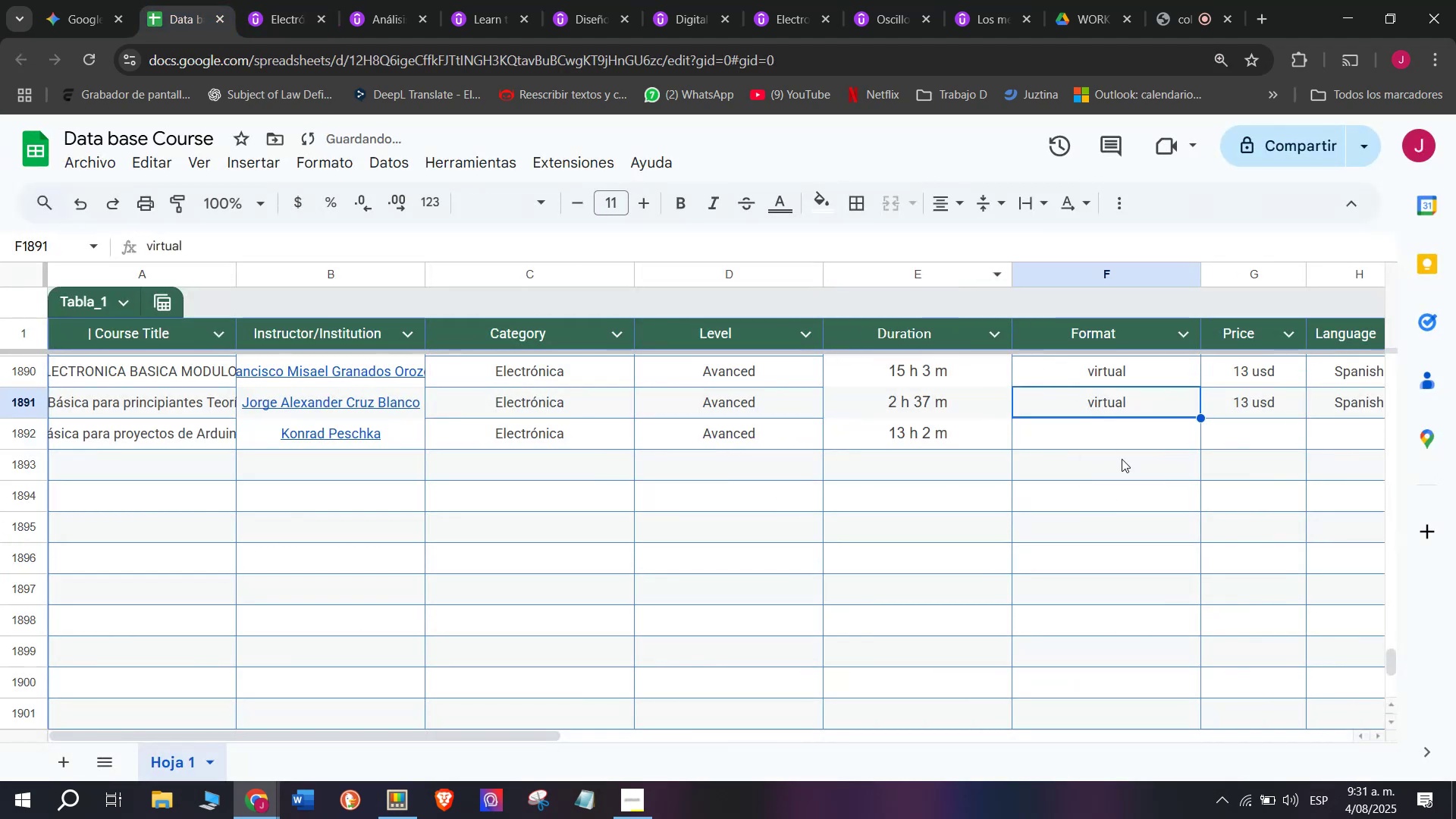 
key(Control+ControlLeft)
 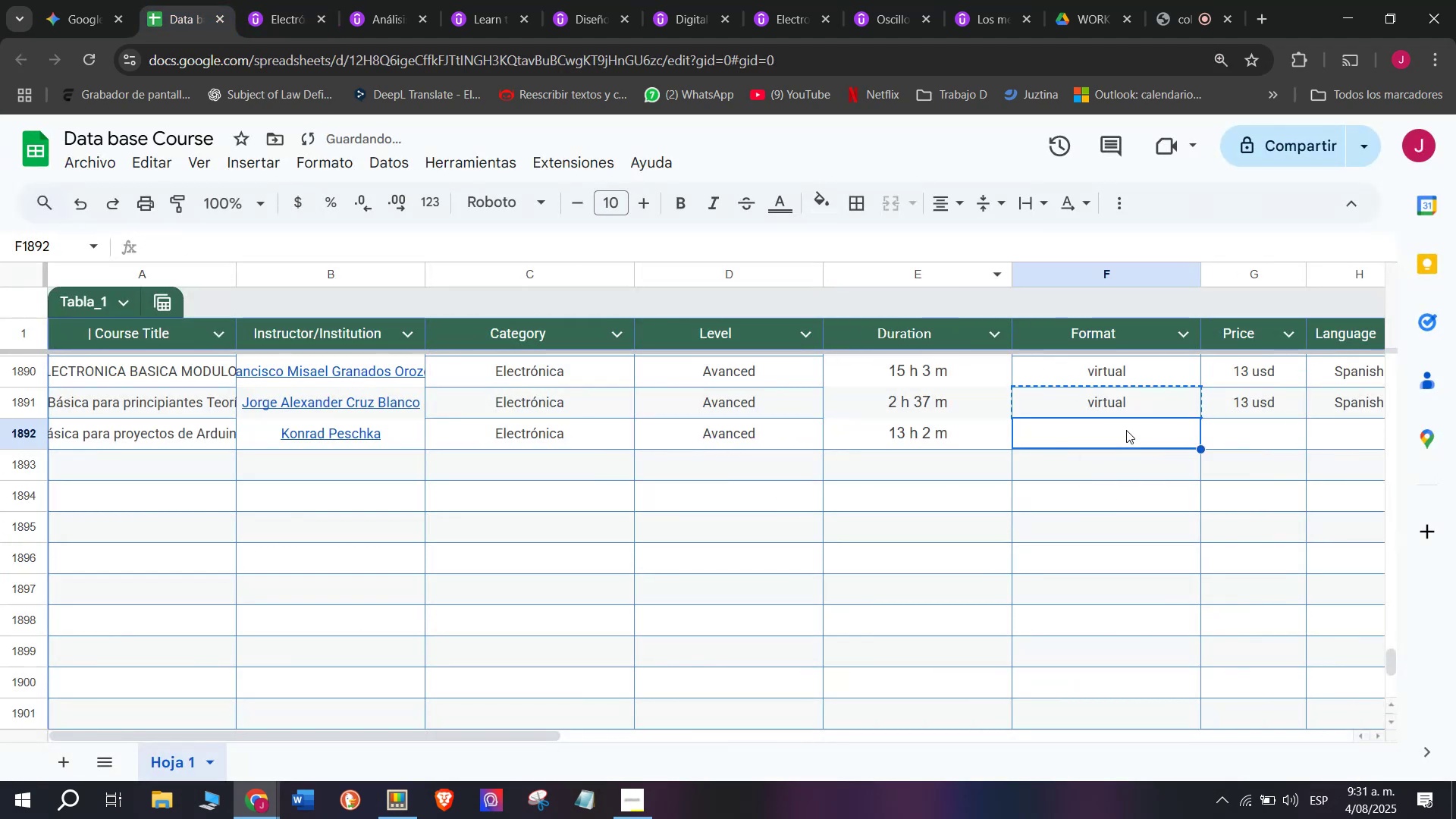 
key(Break)
 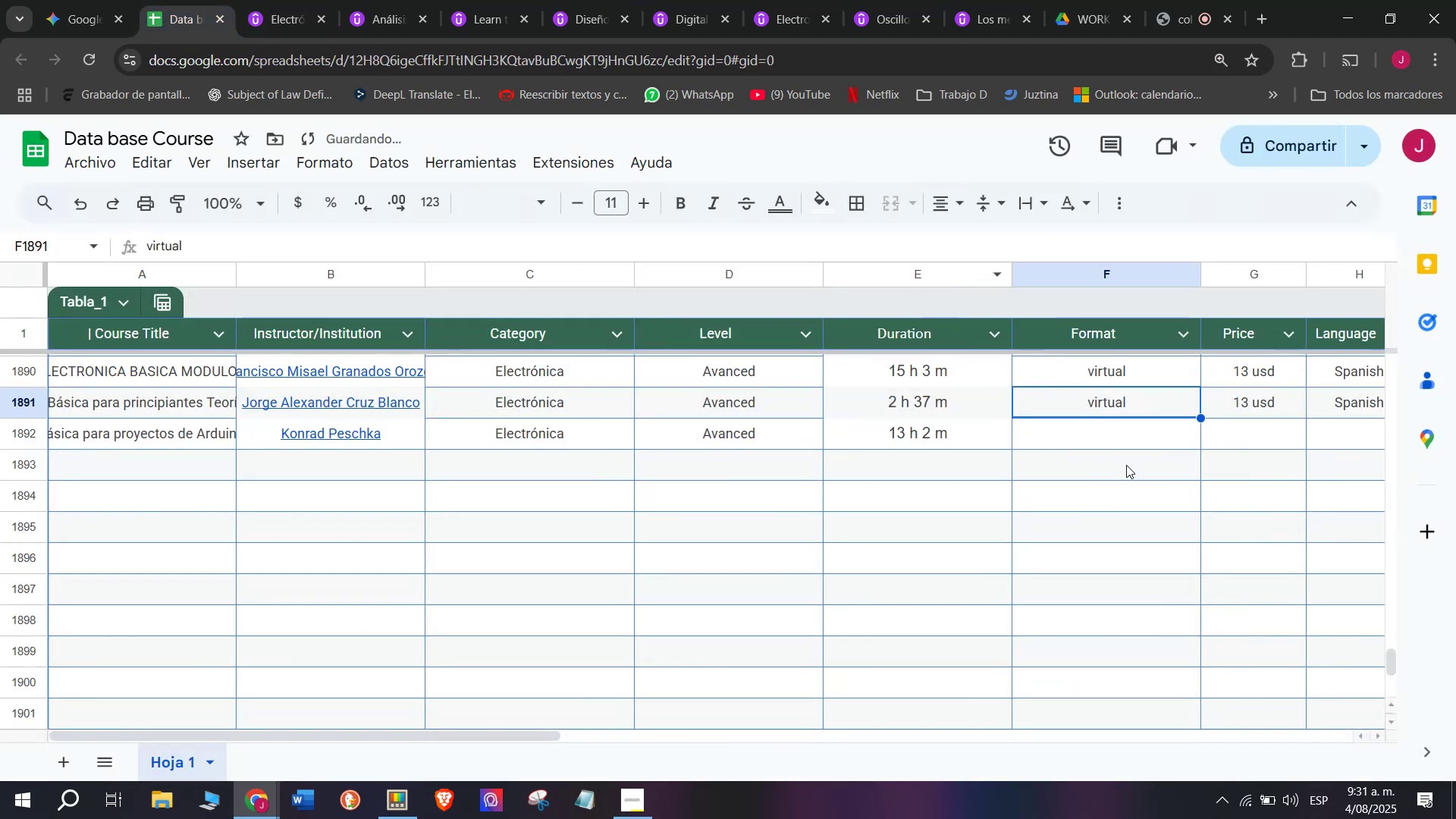 
key(Control+C)
 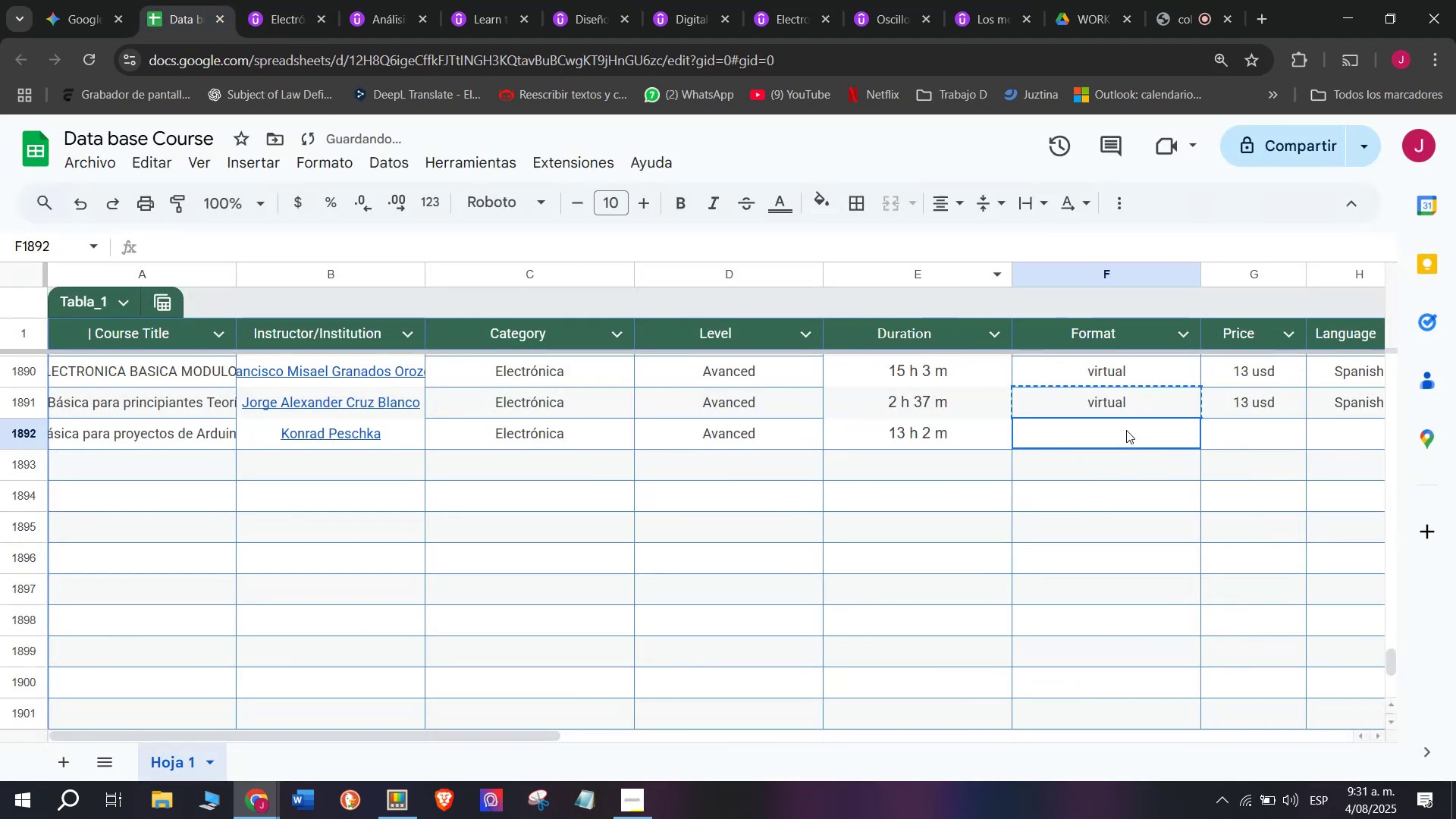 
key(Z)
 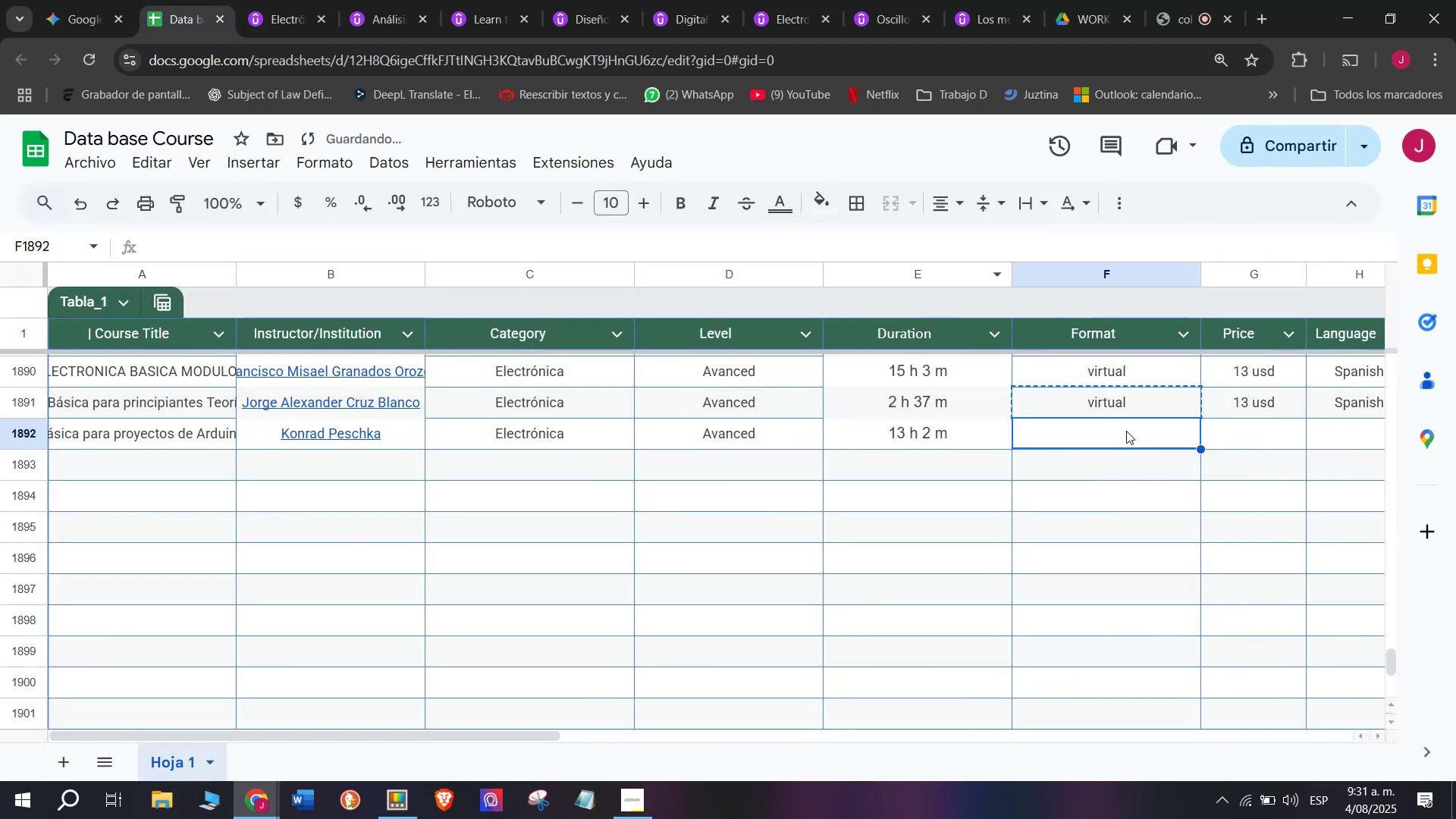 
key(Control+ControlLeft)
 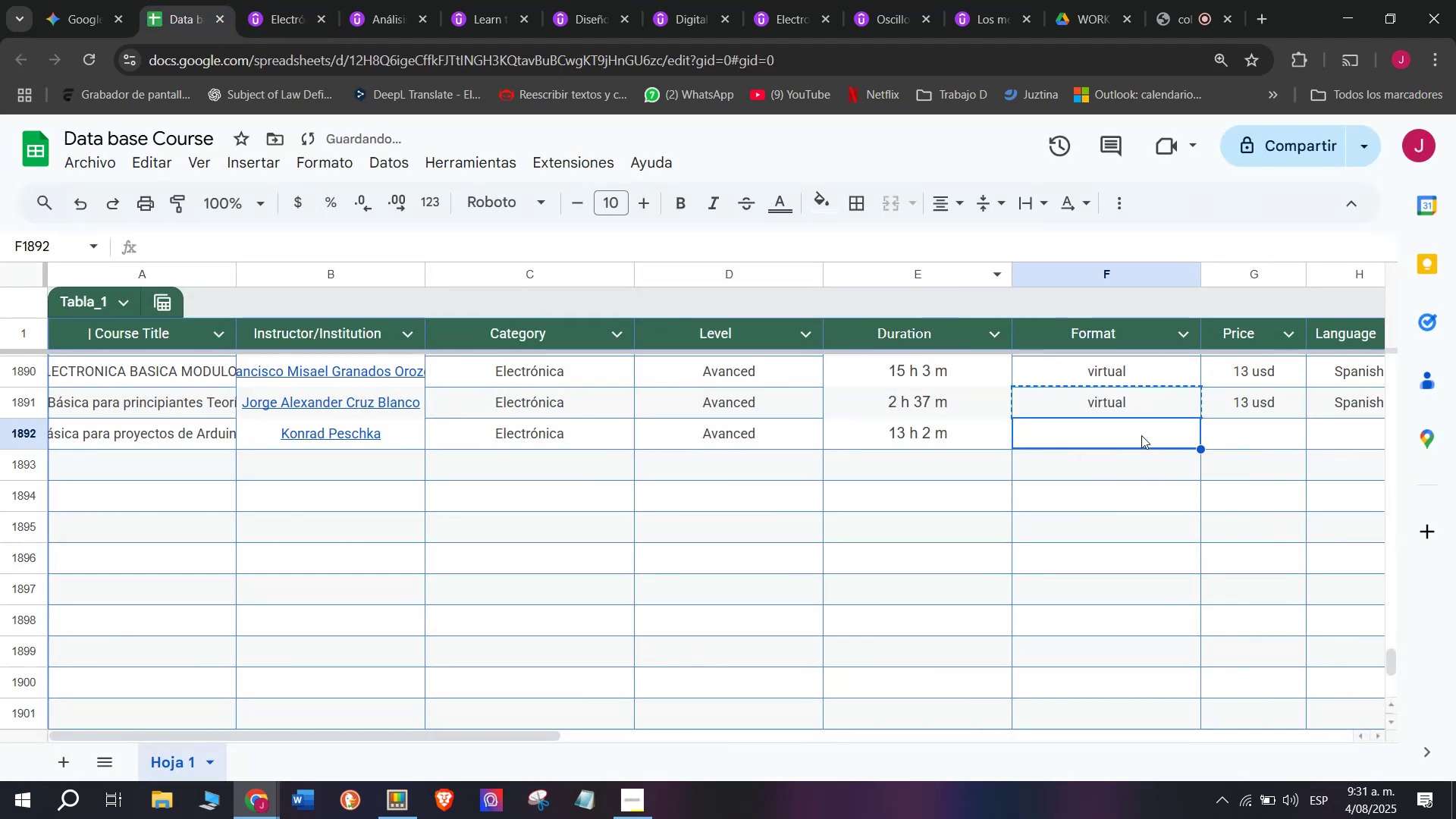 
key(Control+V)
 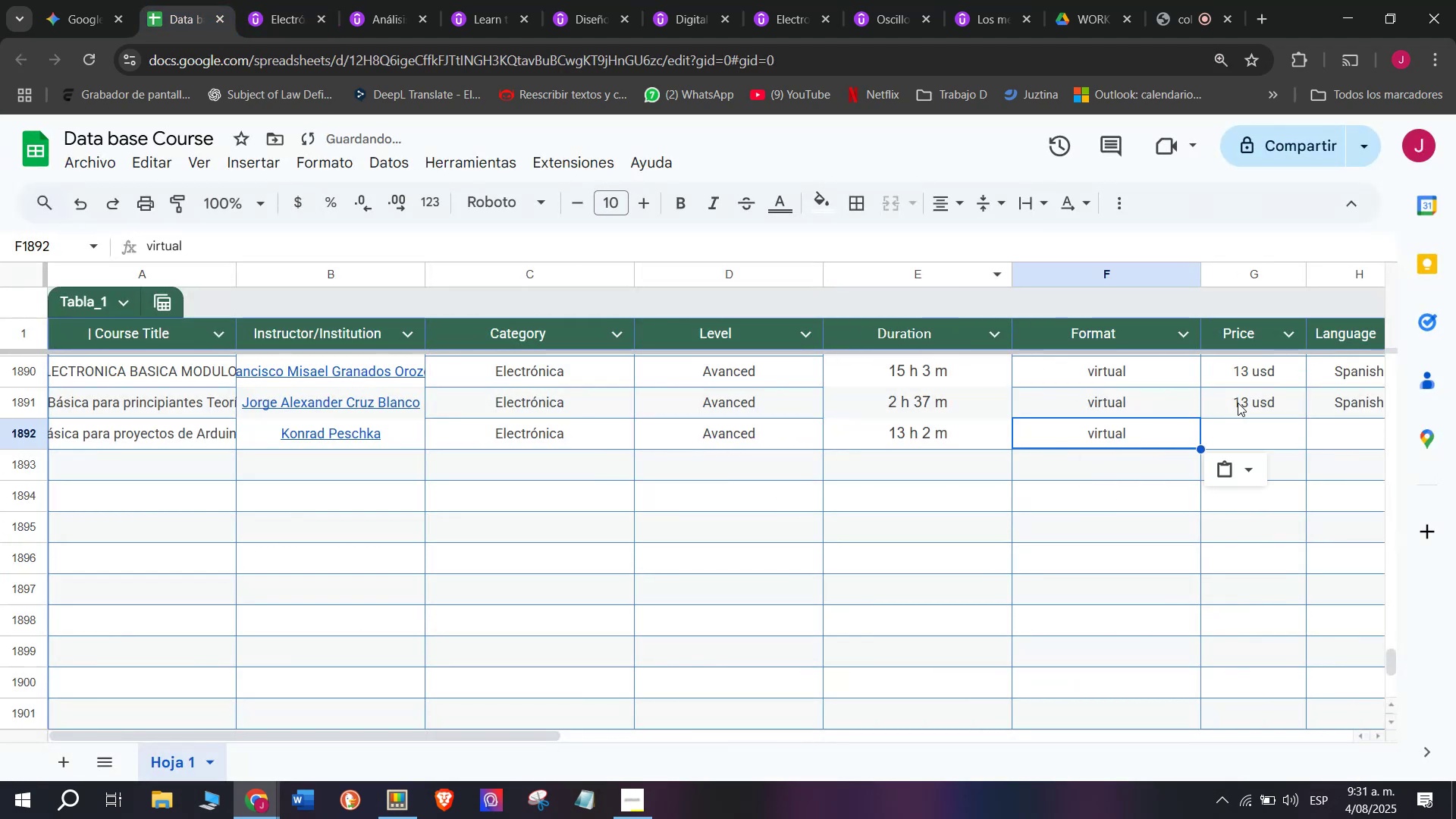 
left_click([1238, 402])
 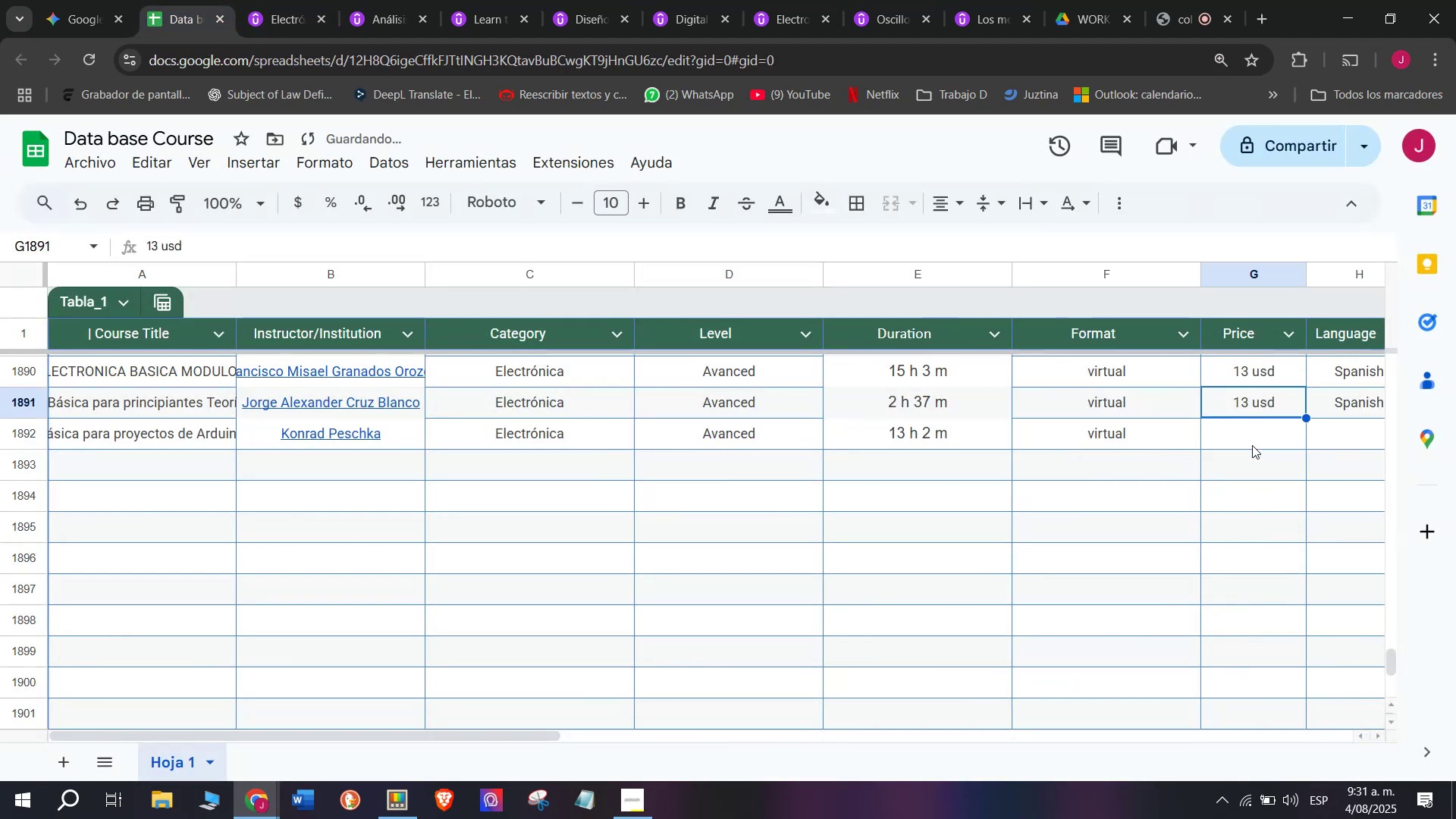 
key(Control+ControlLeft)
 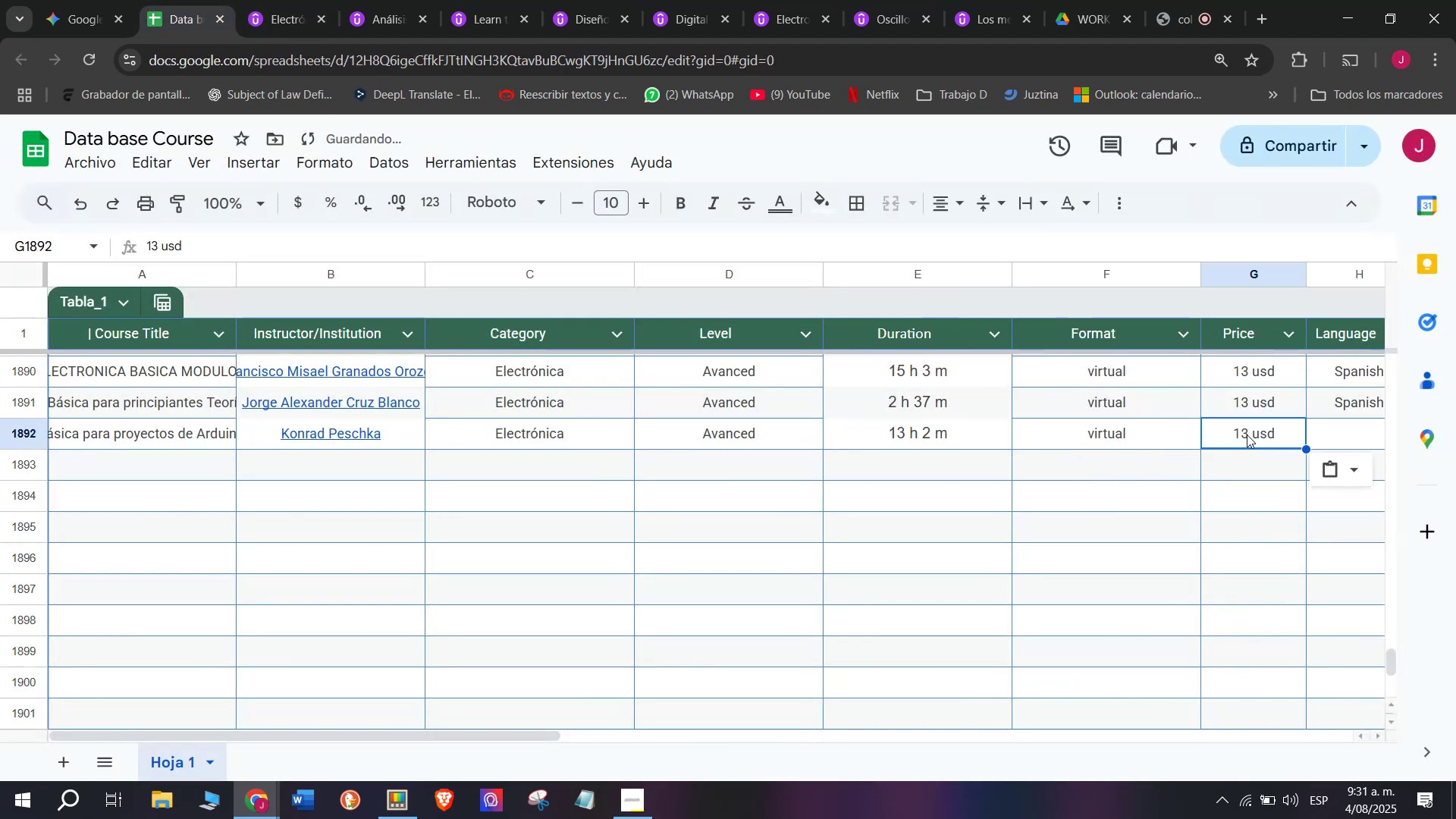 
key(Break)
 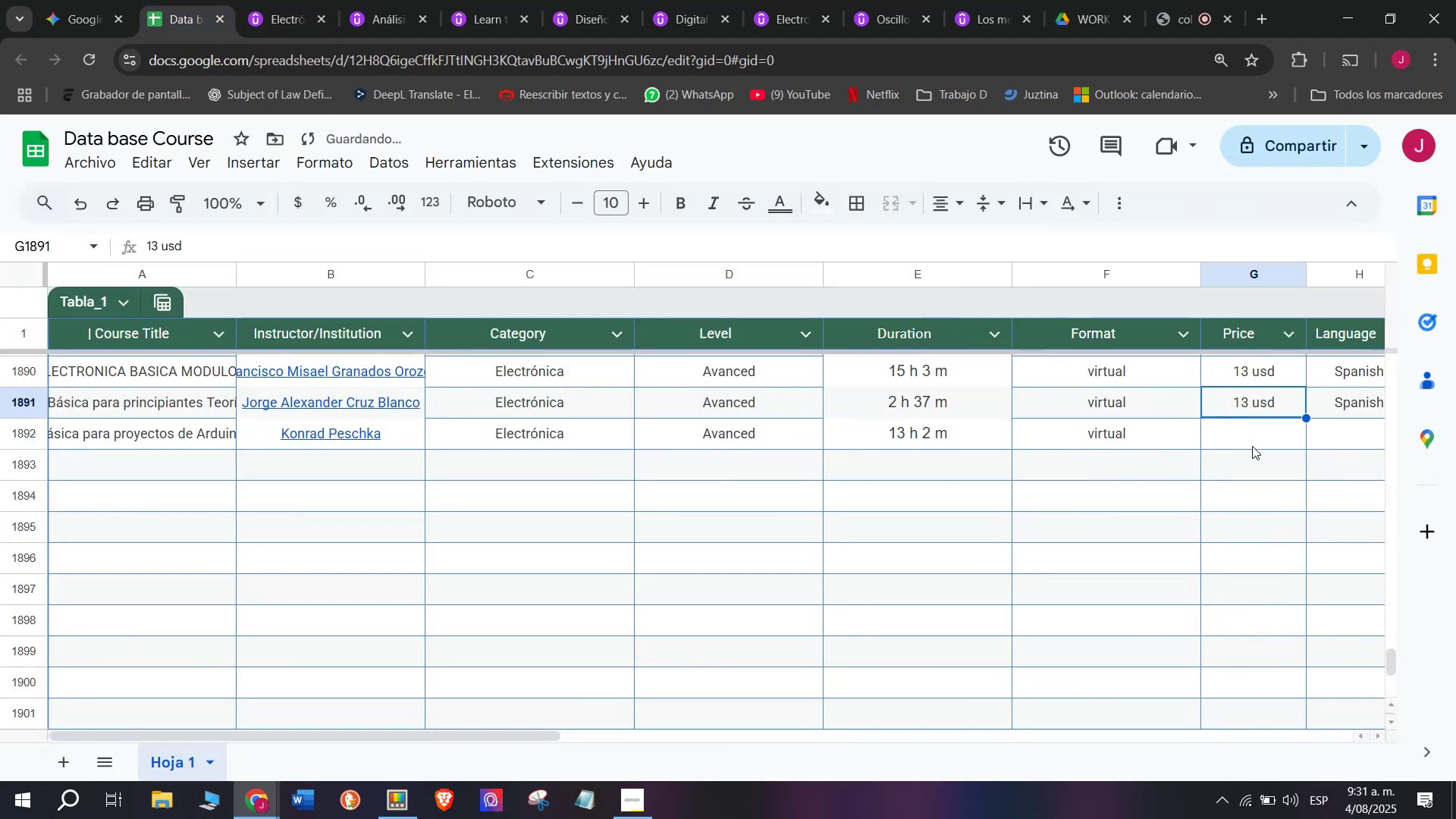 
key(Control+C)
 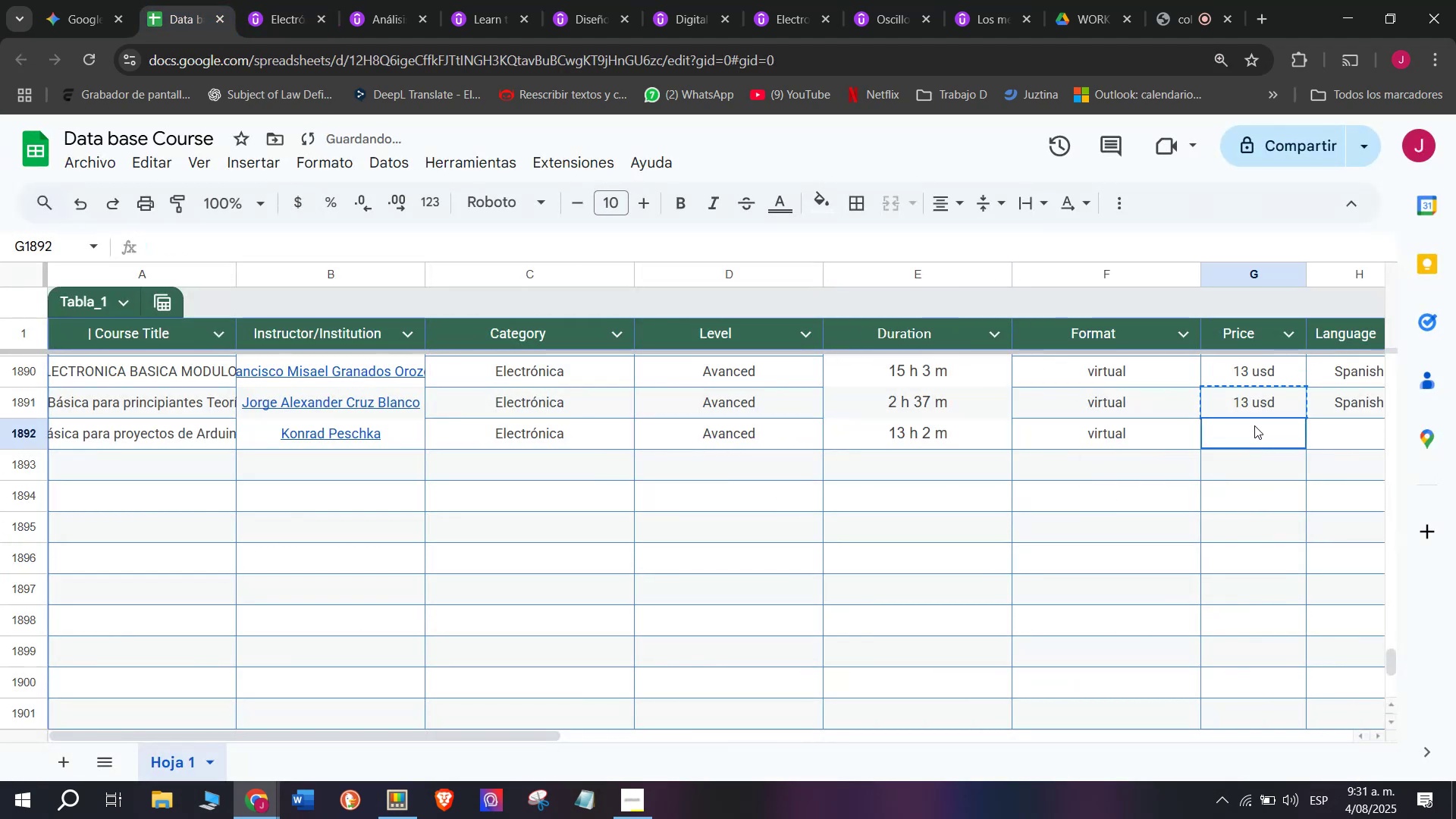 
key(Control+ControlLeft)
 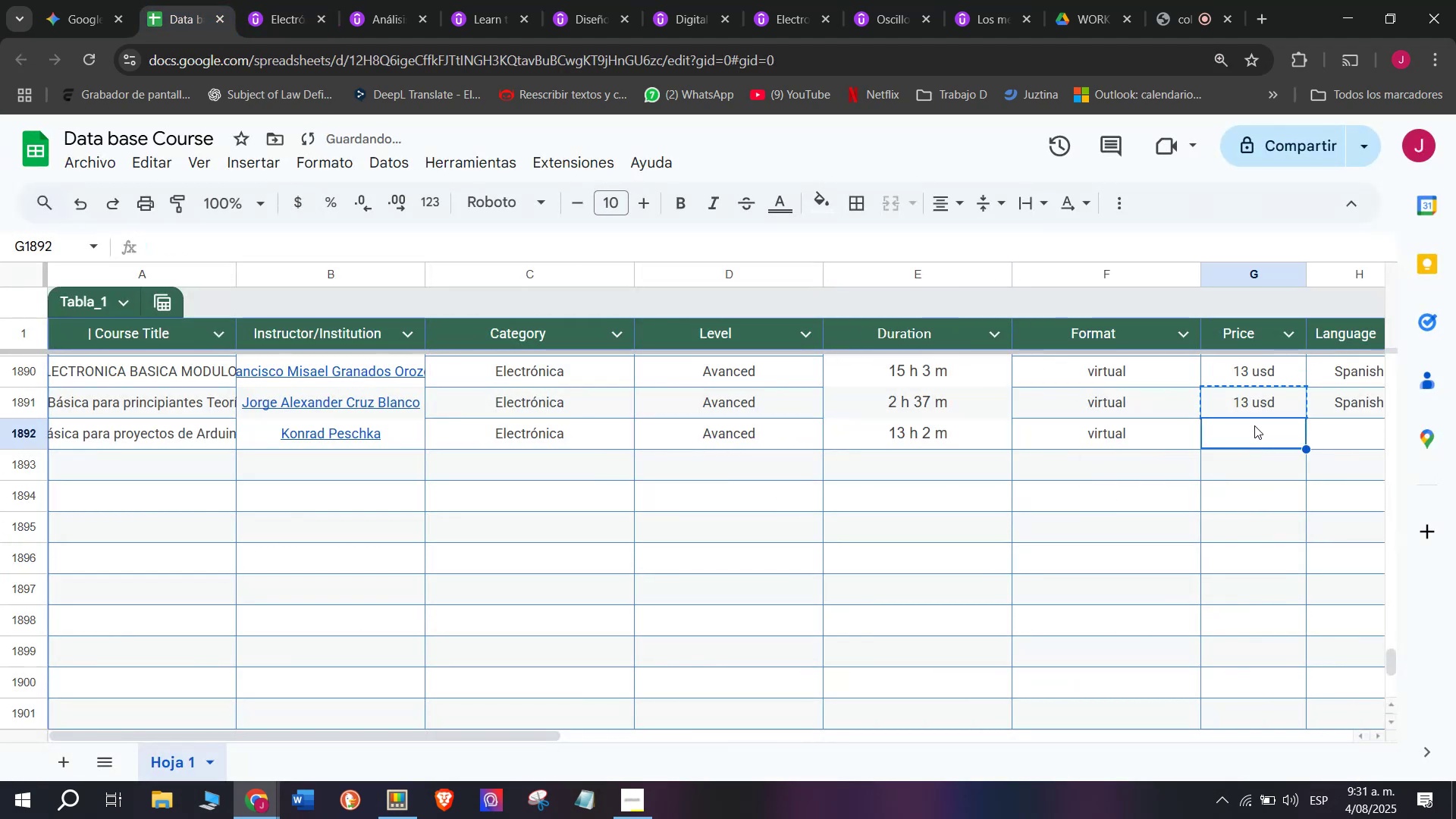 
key(Z)
 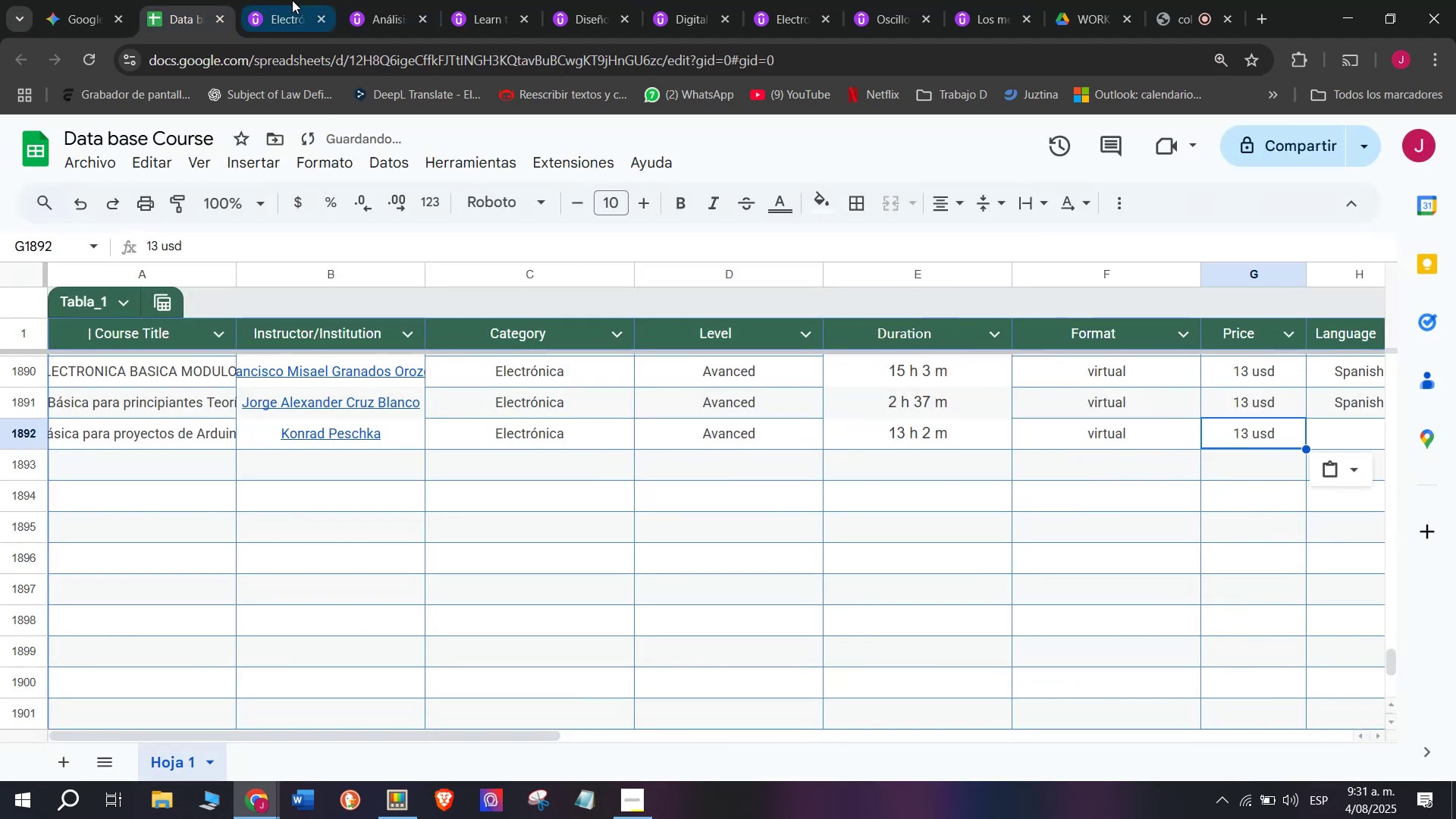 
key(Control+V)
 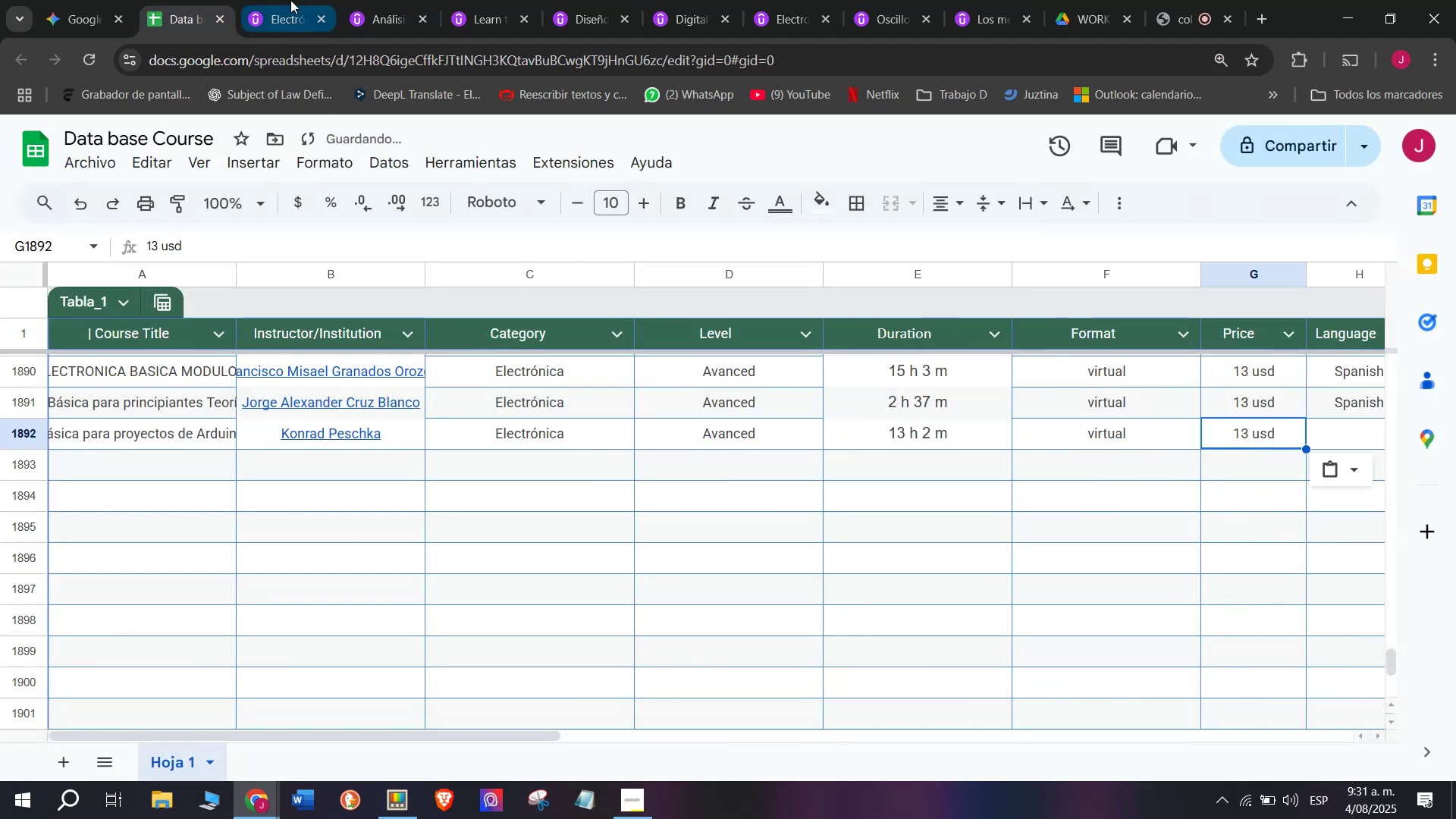 
left_click([288, 0])
 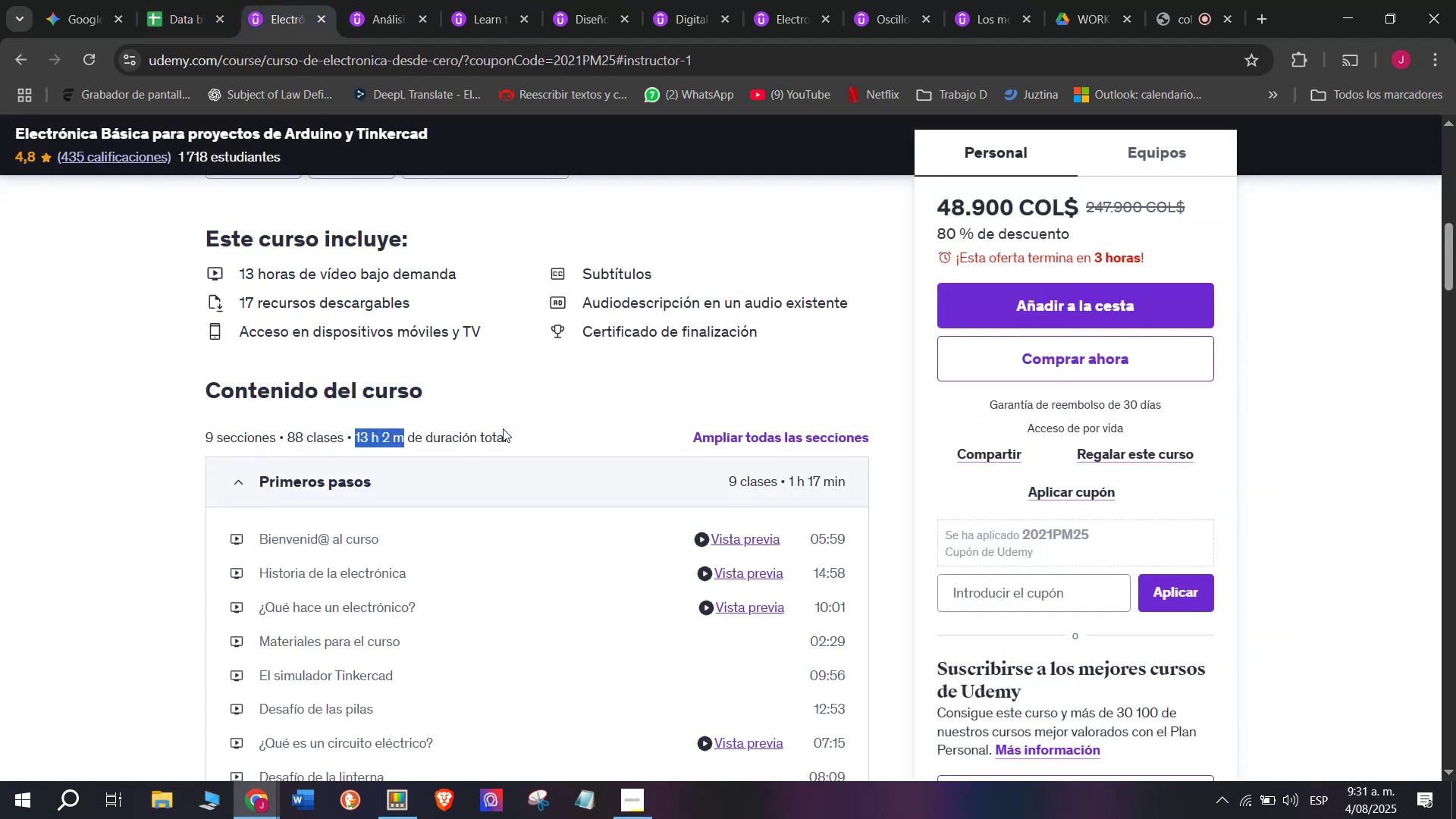 
scroll: coordinate [542, 488], scroll_direction: up, amount: 3.0
 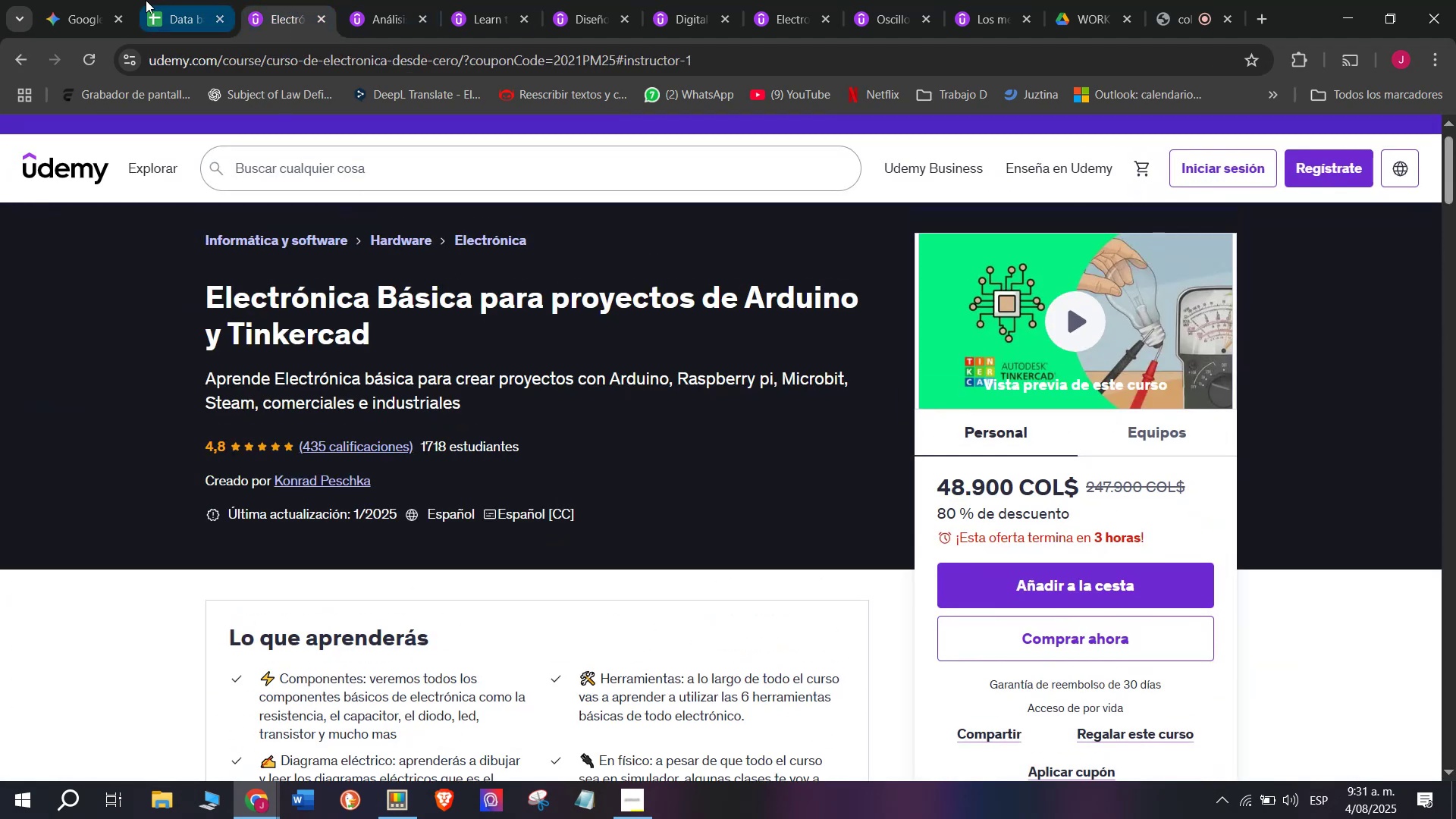 
left_click([145, 0])
 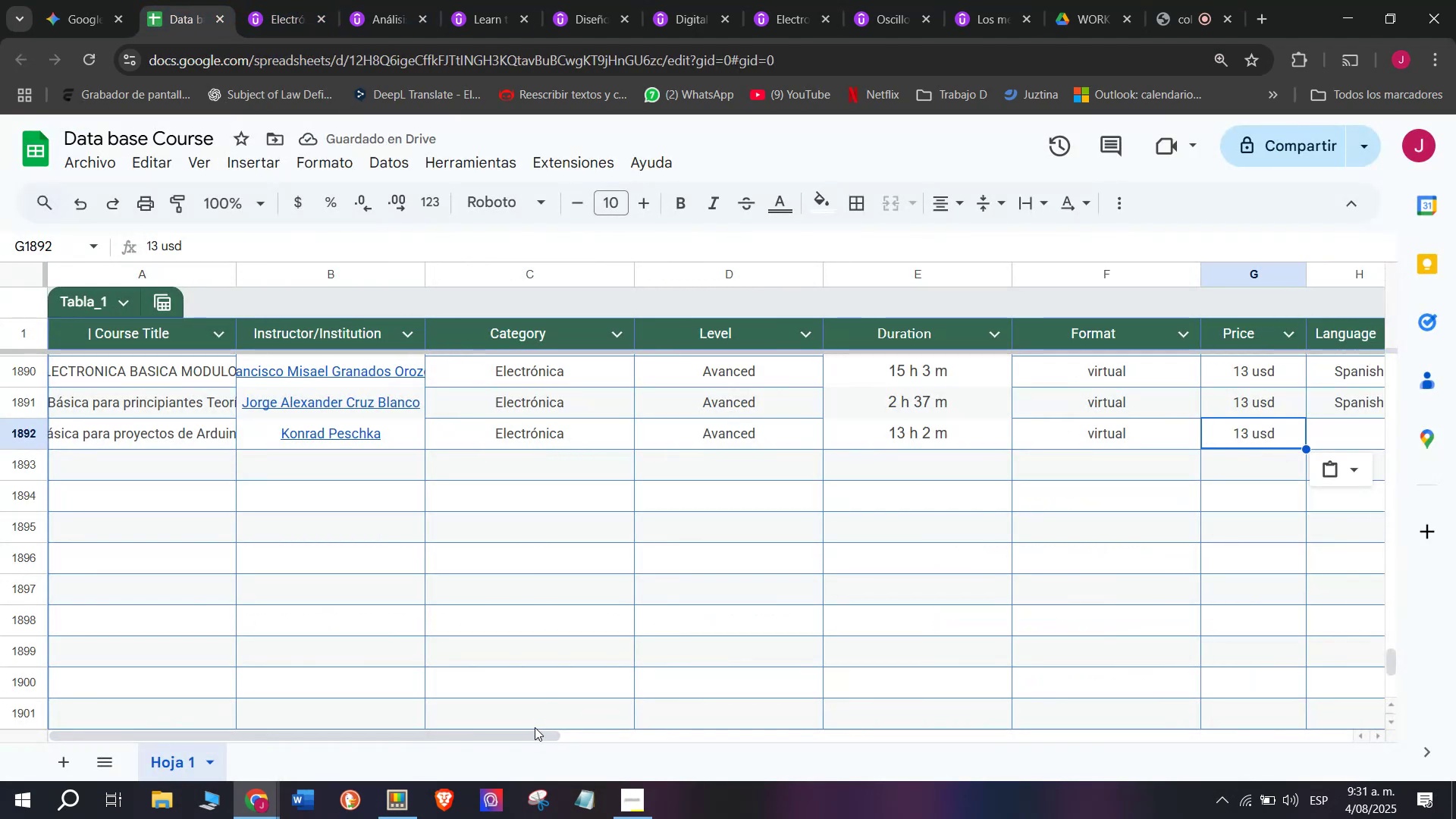 
left_click_drag(start_coordinate=[541, 734], to_coordinate=[824, 764])
 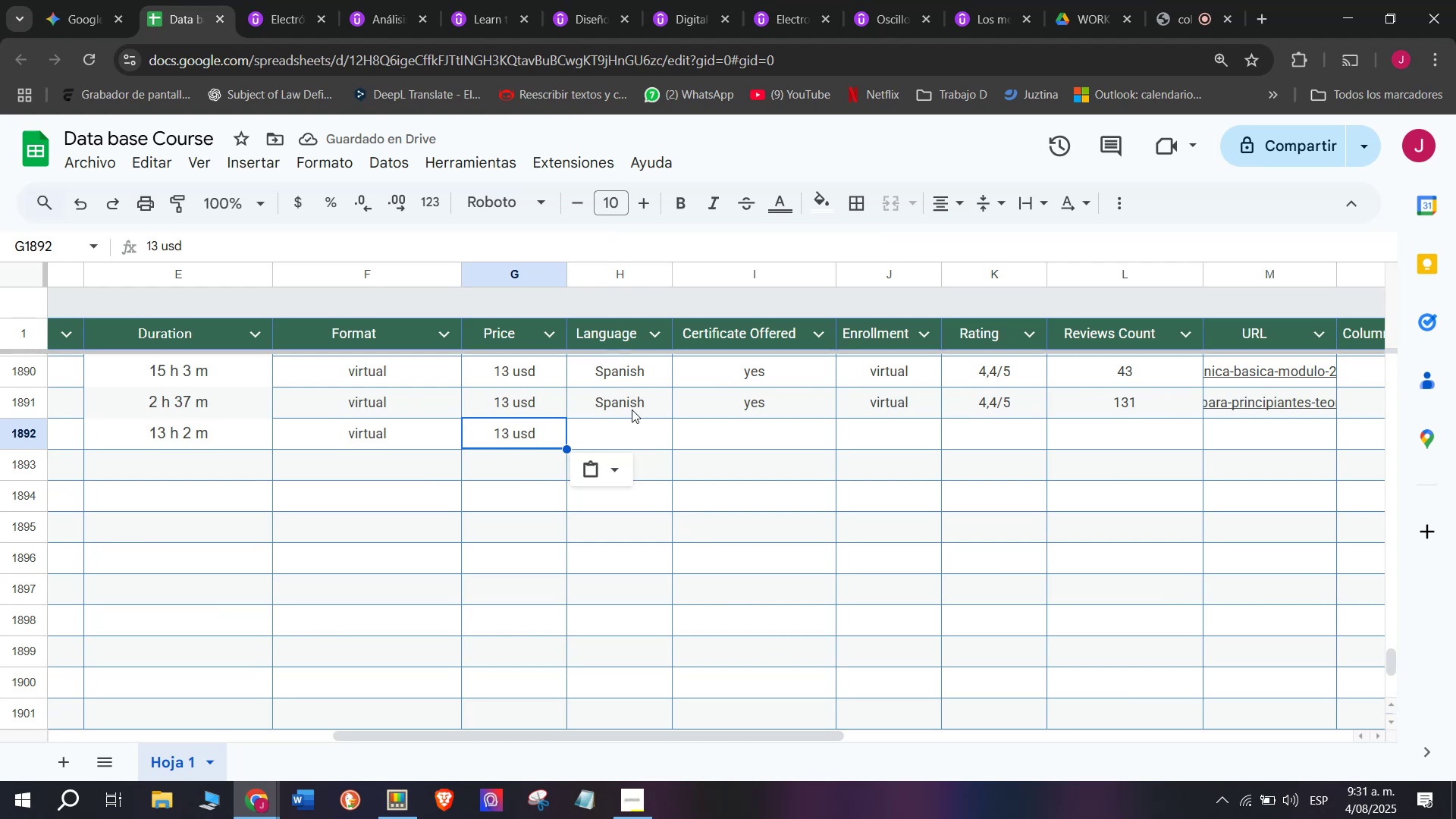 
key(Break)
 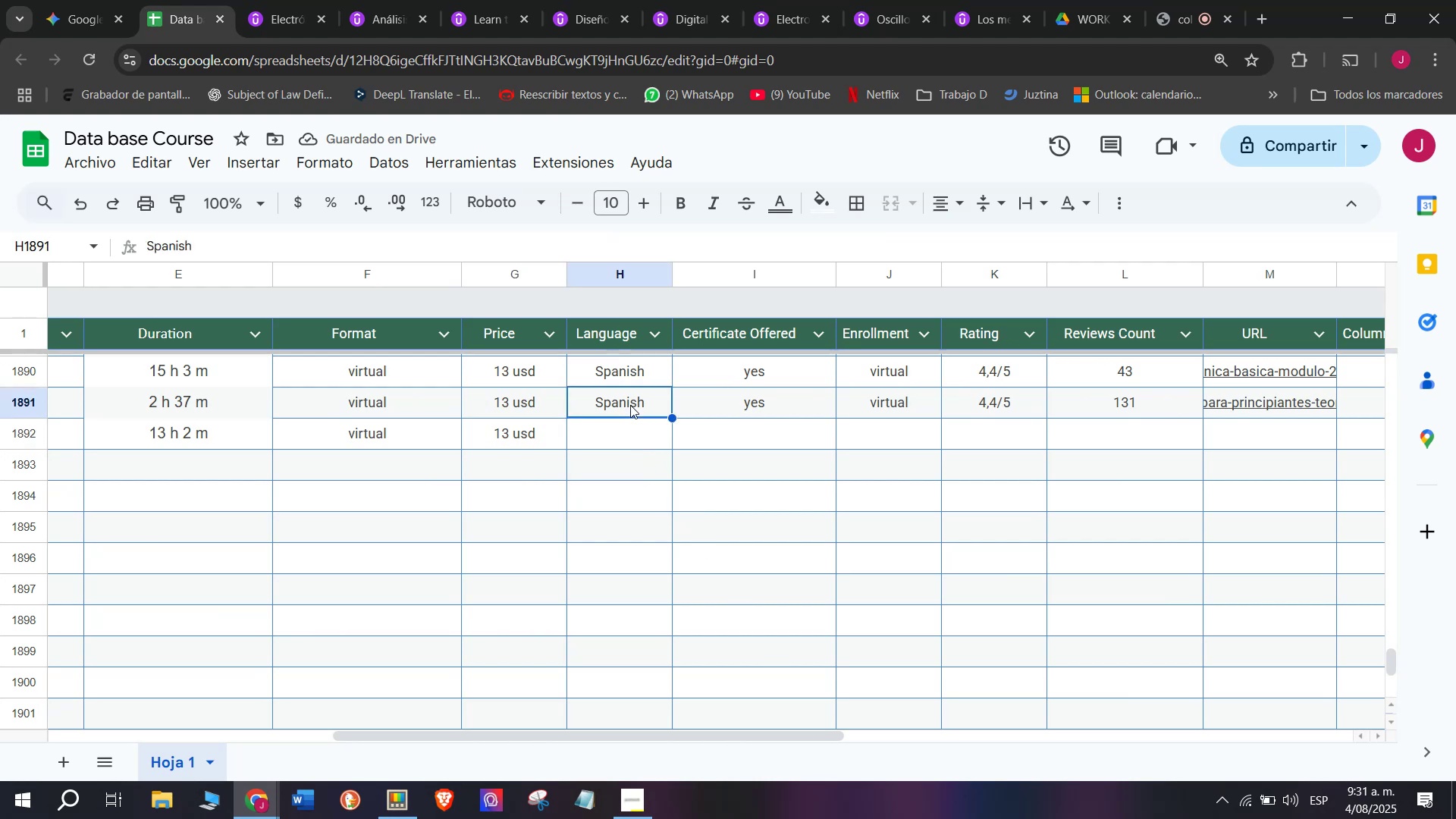 
key(Control+ControlLeft)
 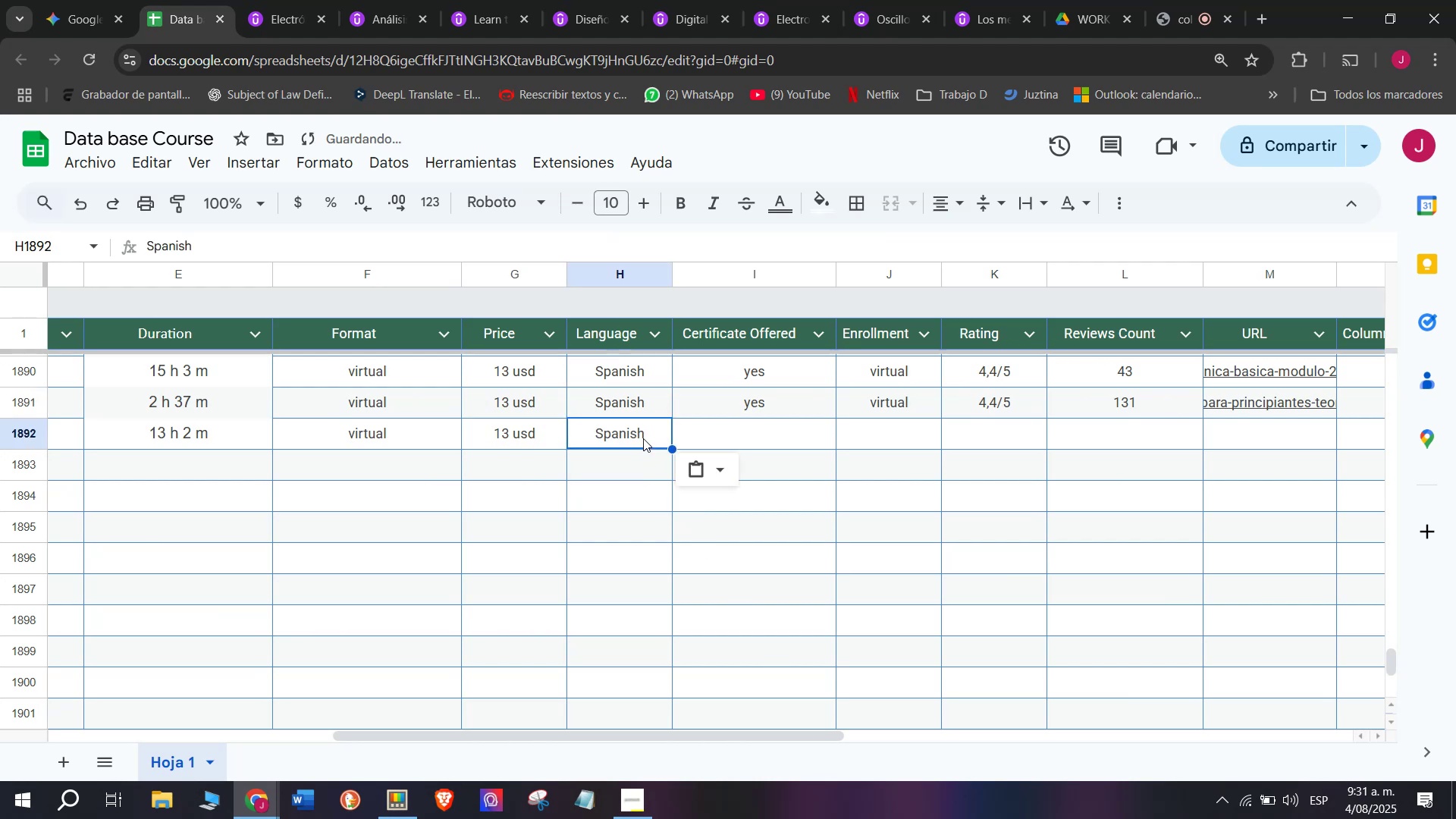 
key(Control+C)
 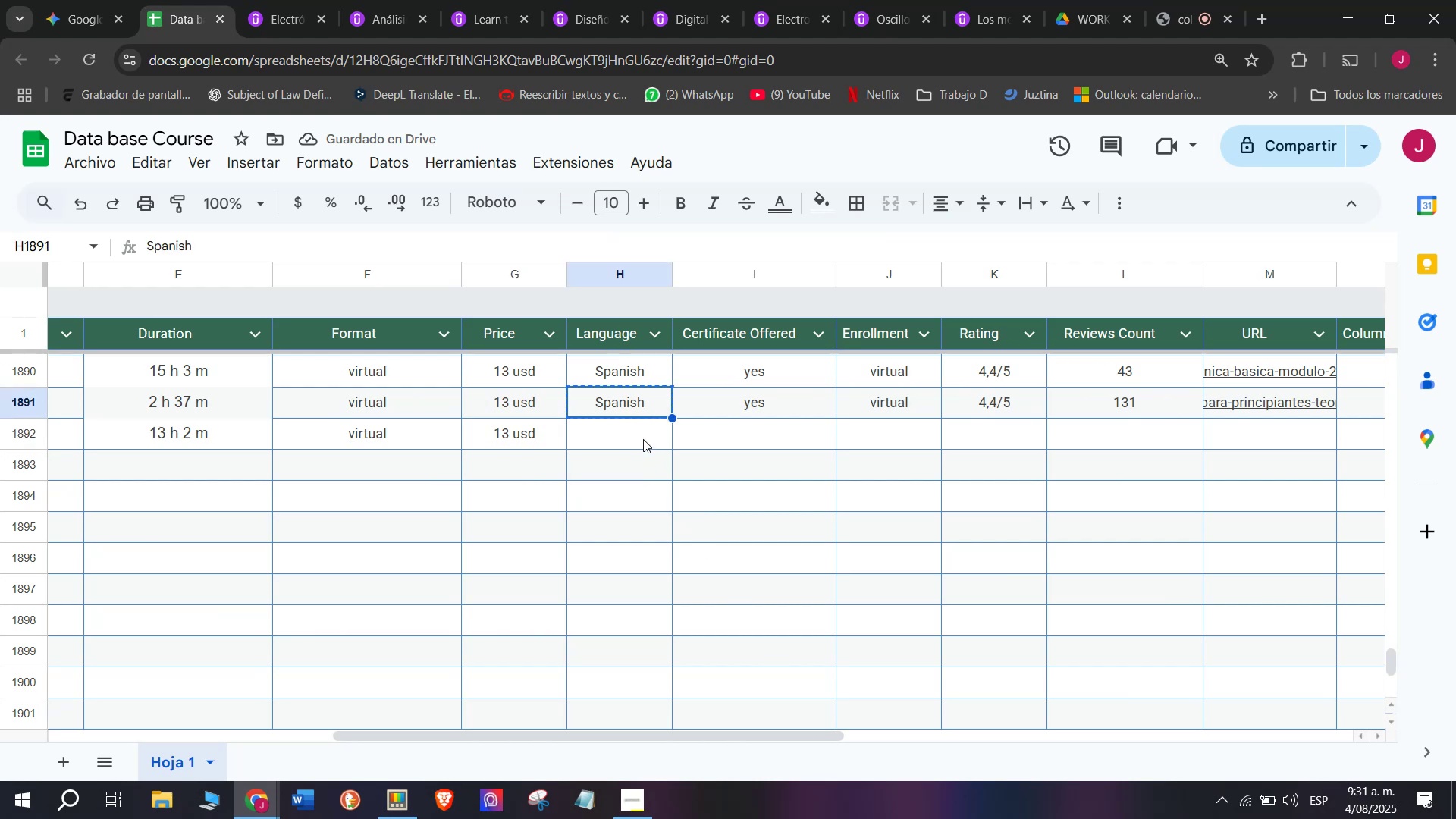 
key(Control+ControlLeft)
 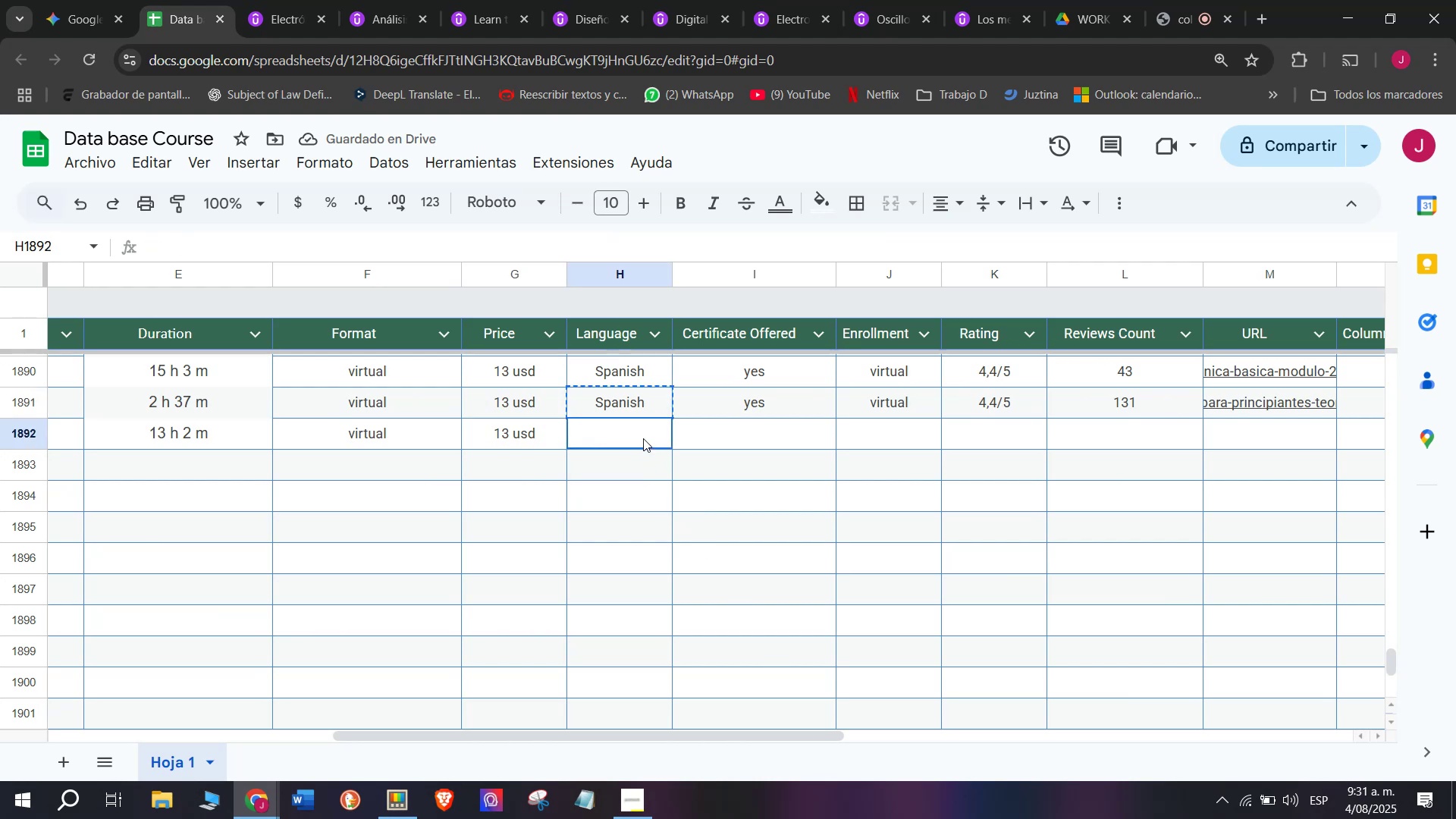 
key(Z)
 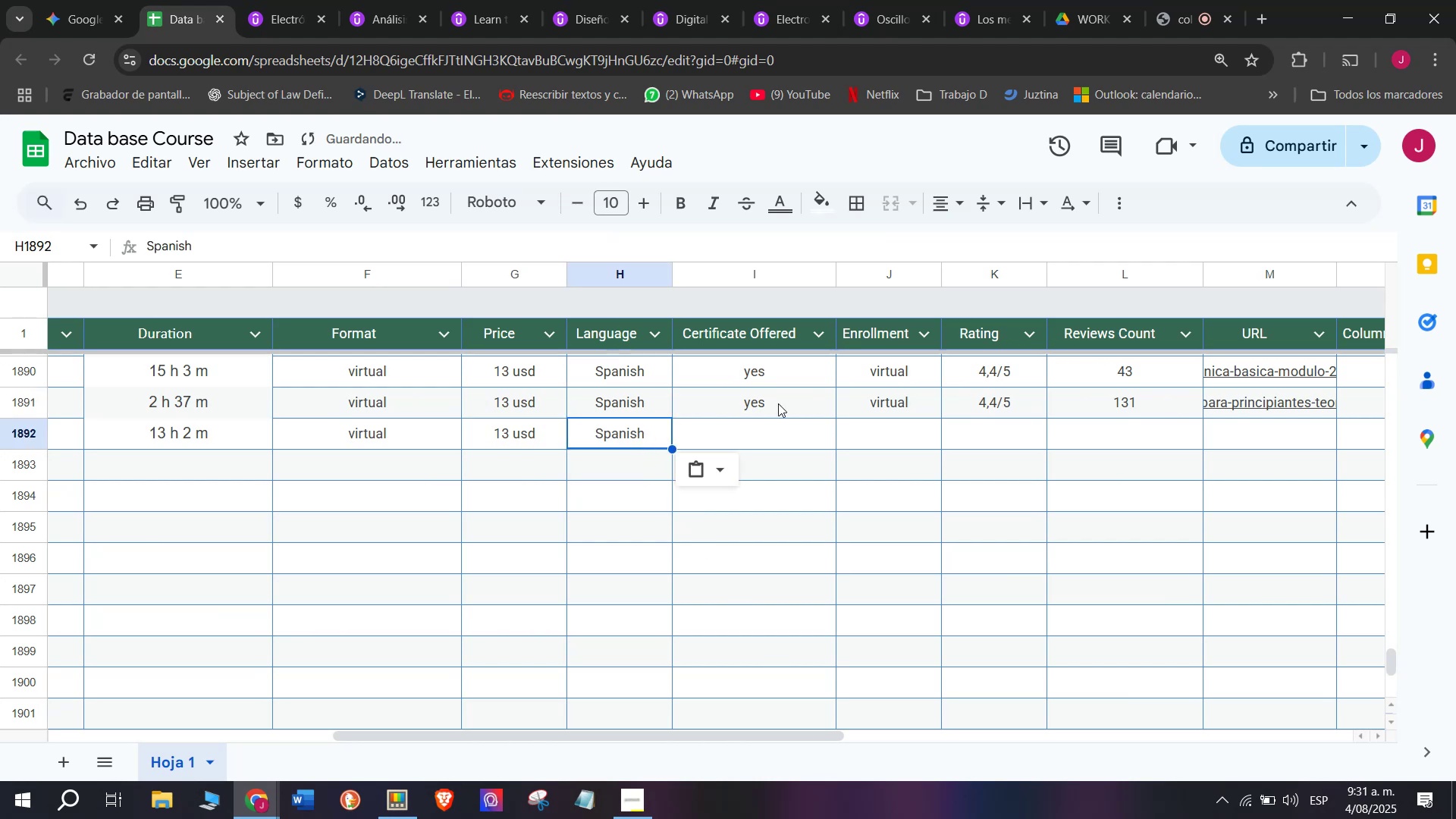 
key(Control+V)
 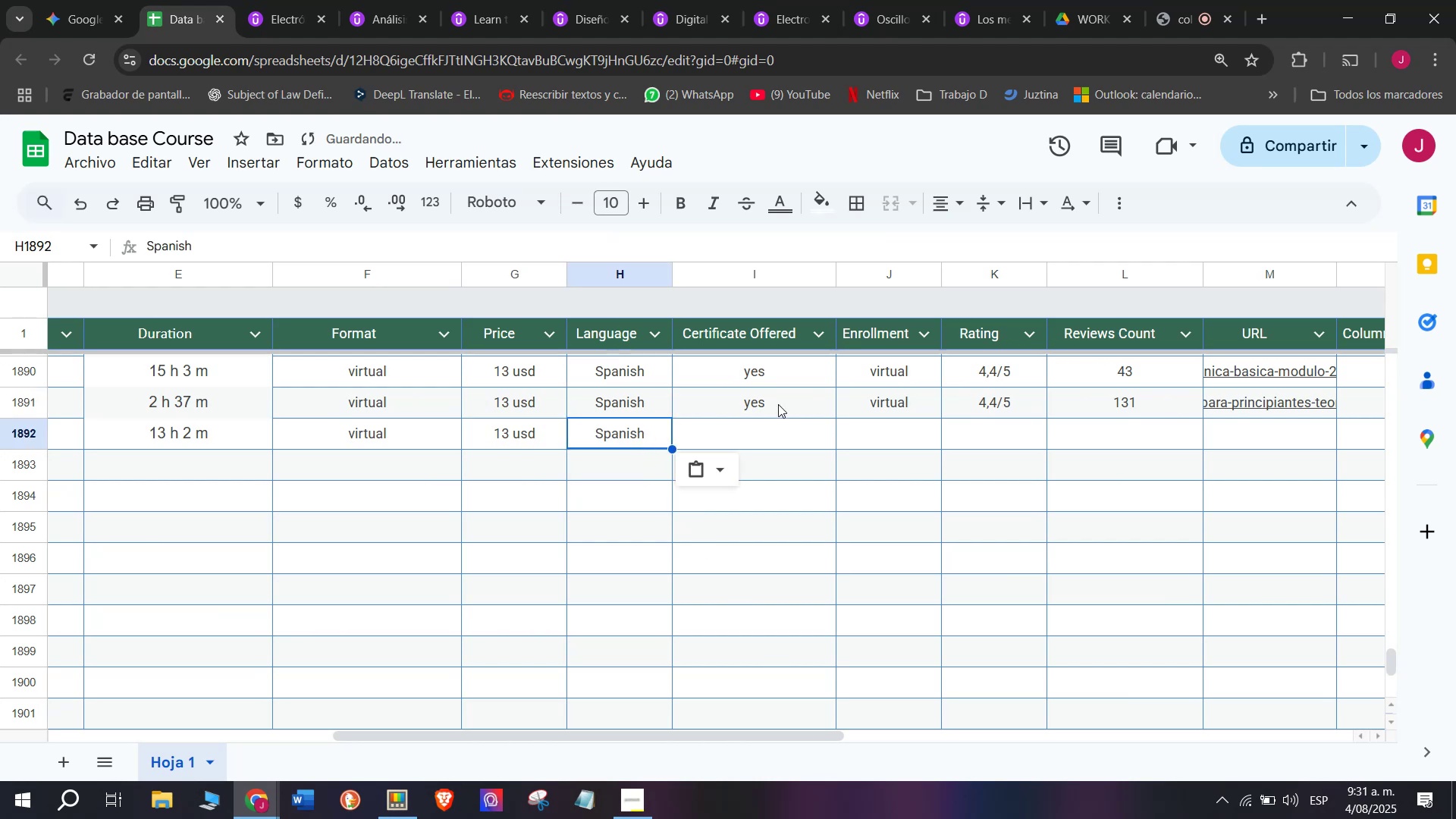 
key(Break)
 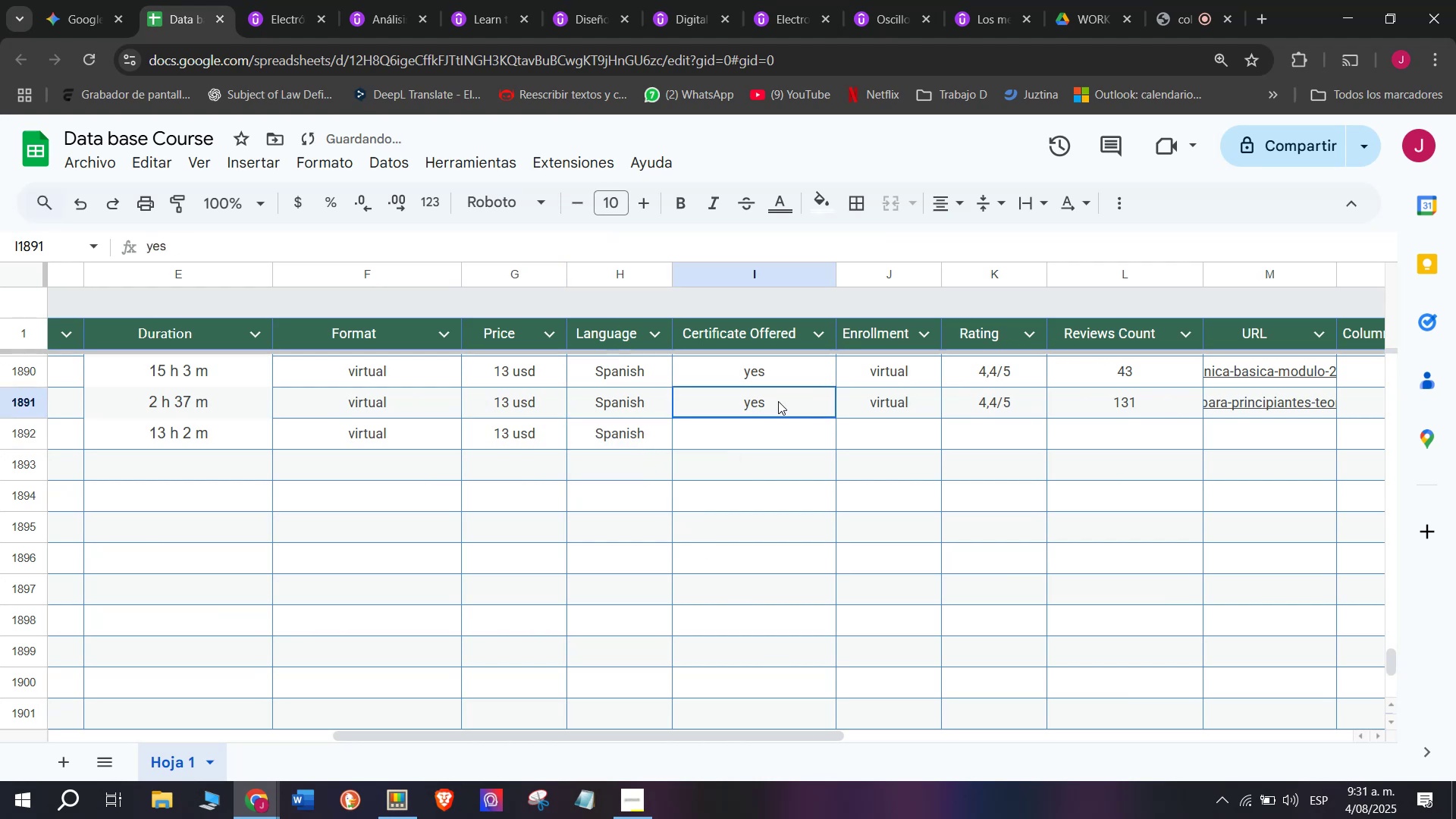 
key(Control+ControlLeft)
 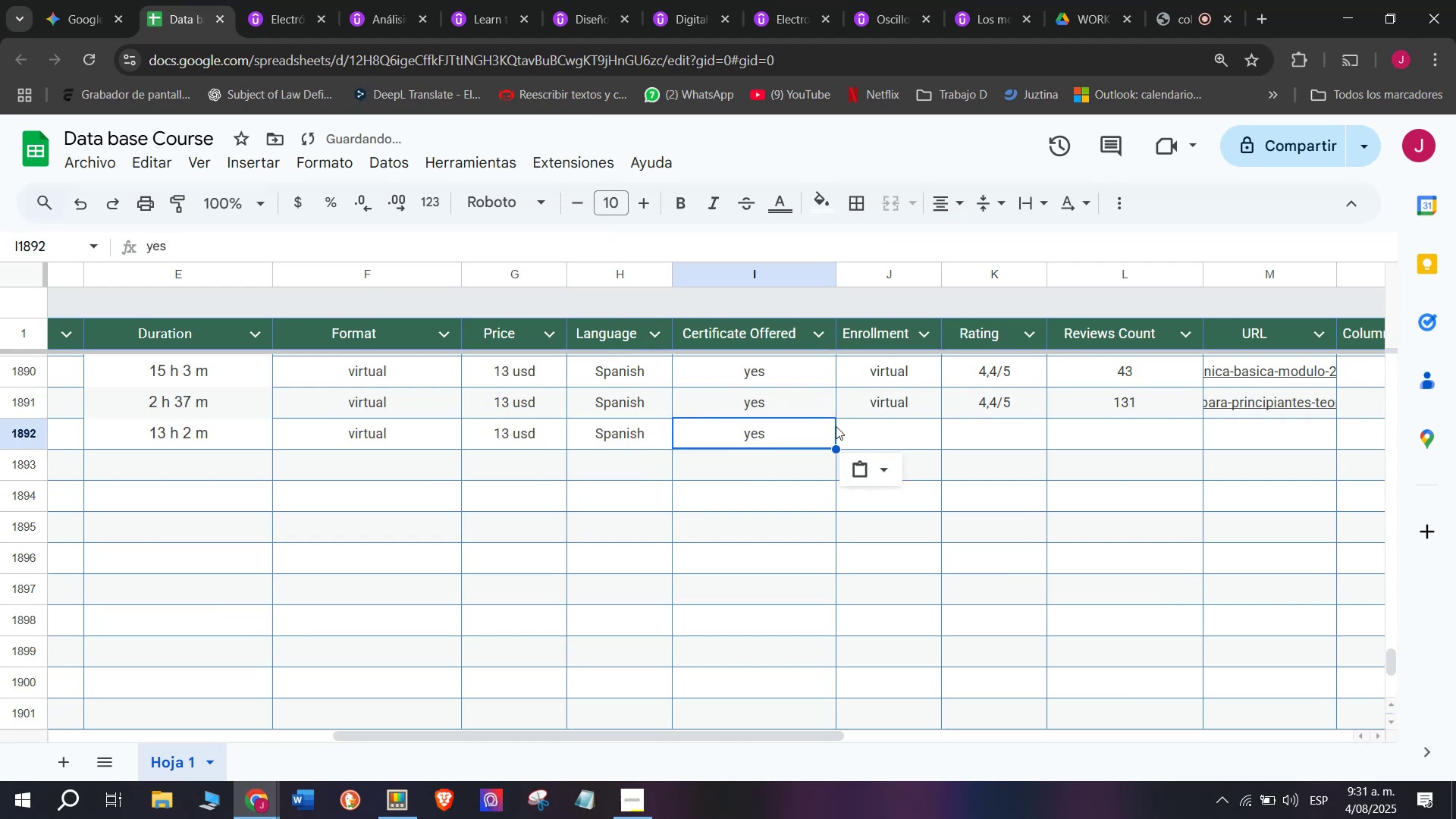 
key(Control+C)
 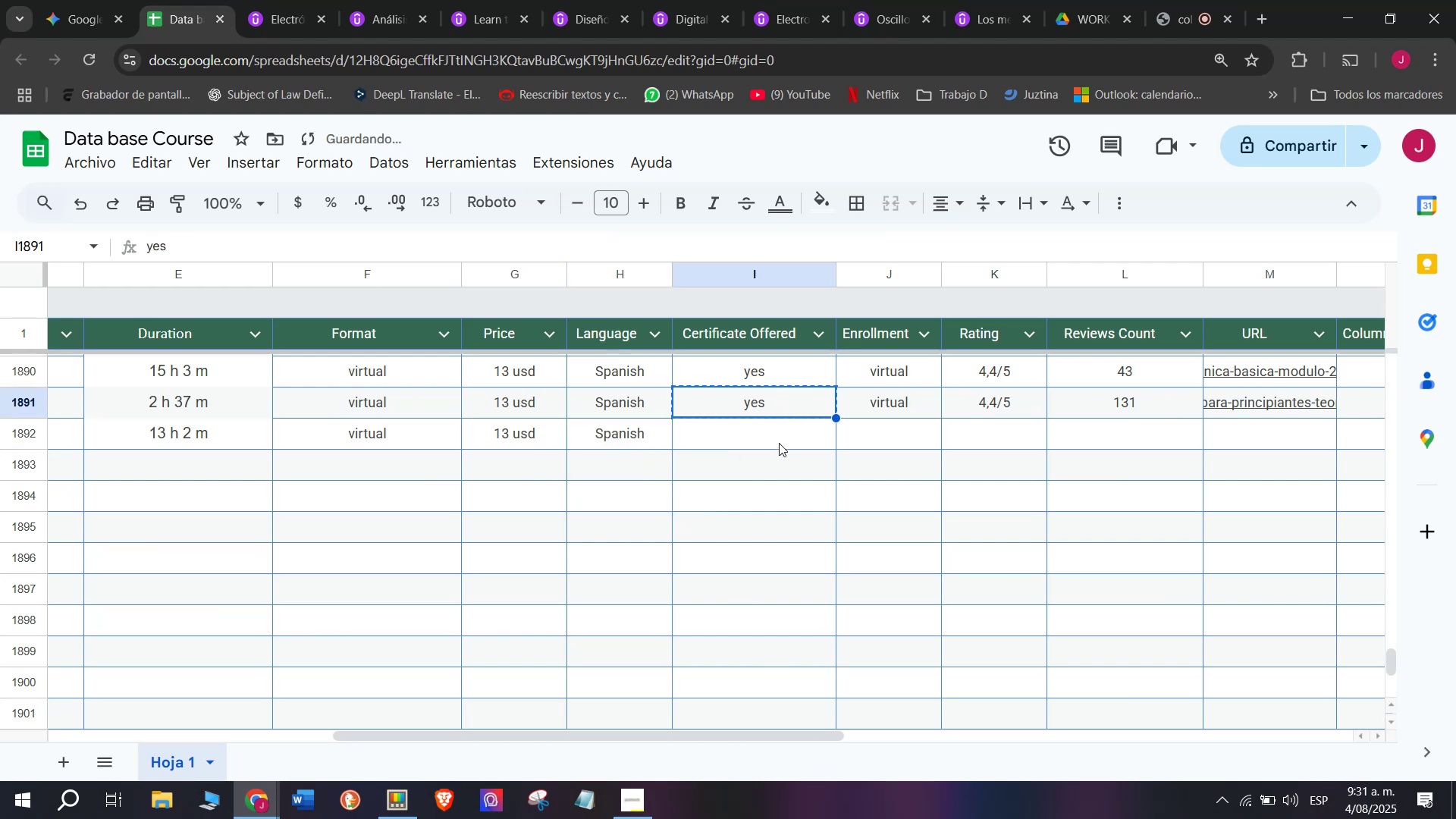 
key(Z)
 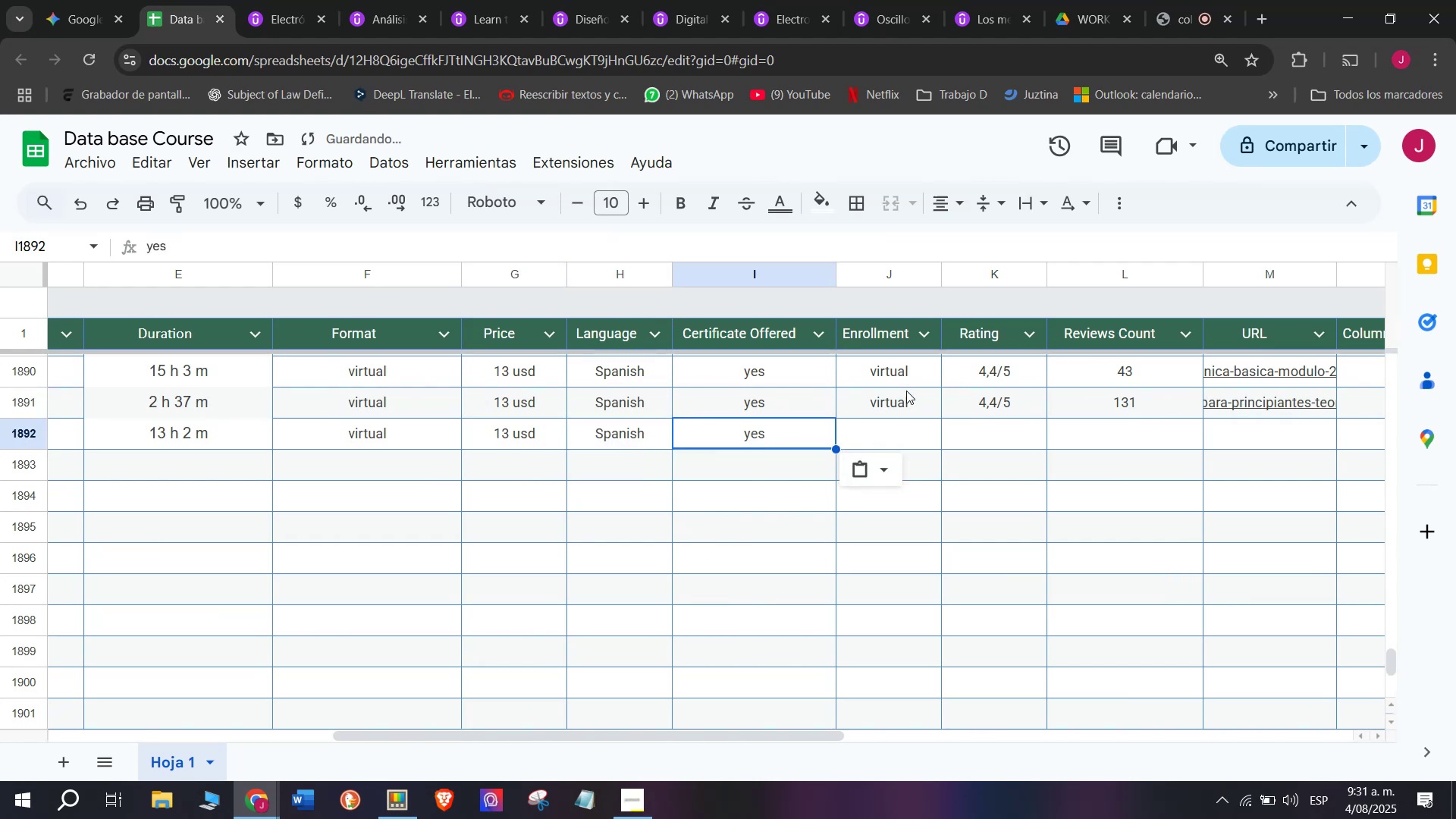 
key(Control+ControlLeft)
 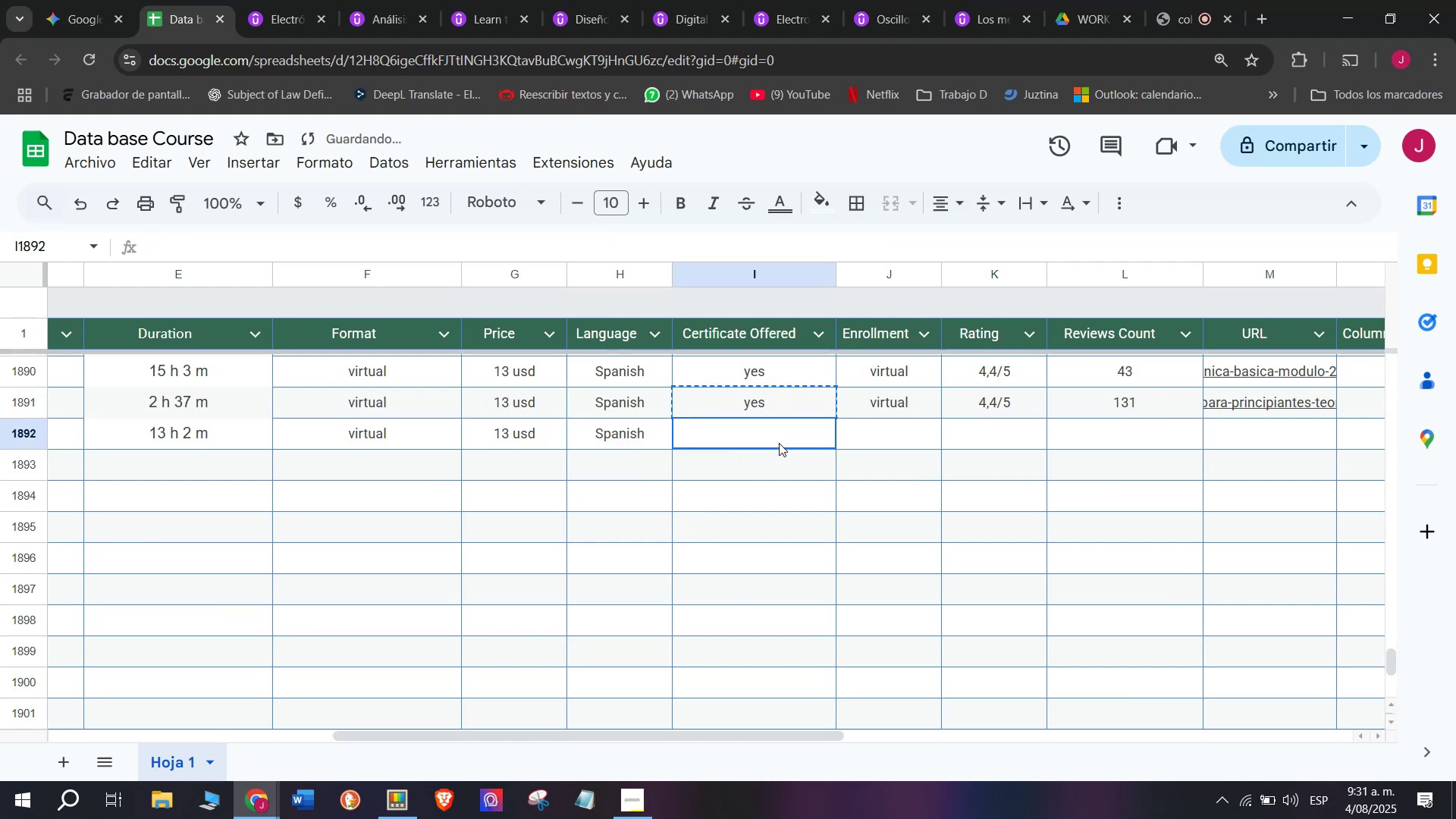 
key(Control+V)
 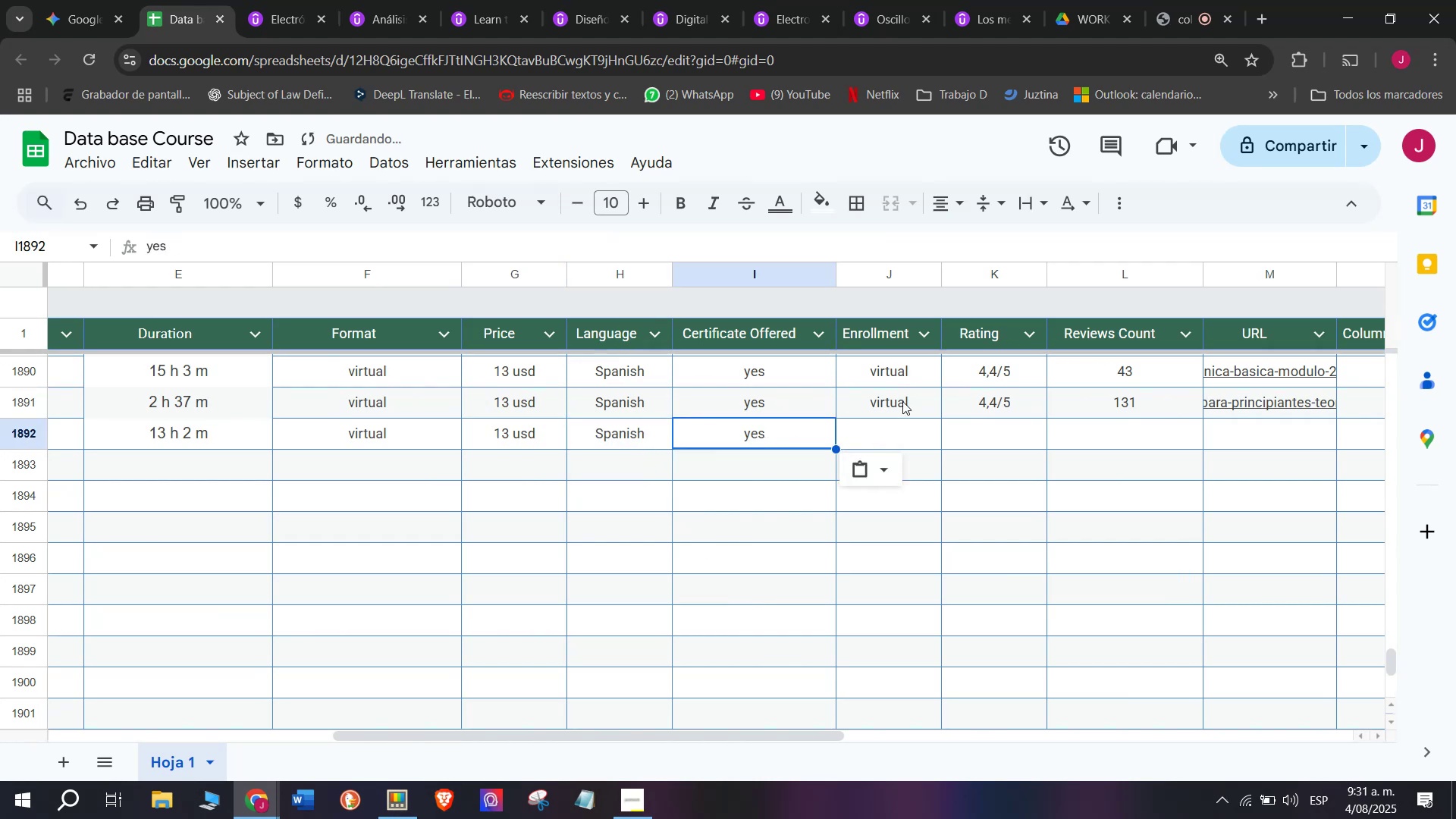 
left_click([906, 390])
 